 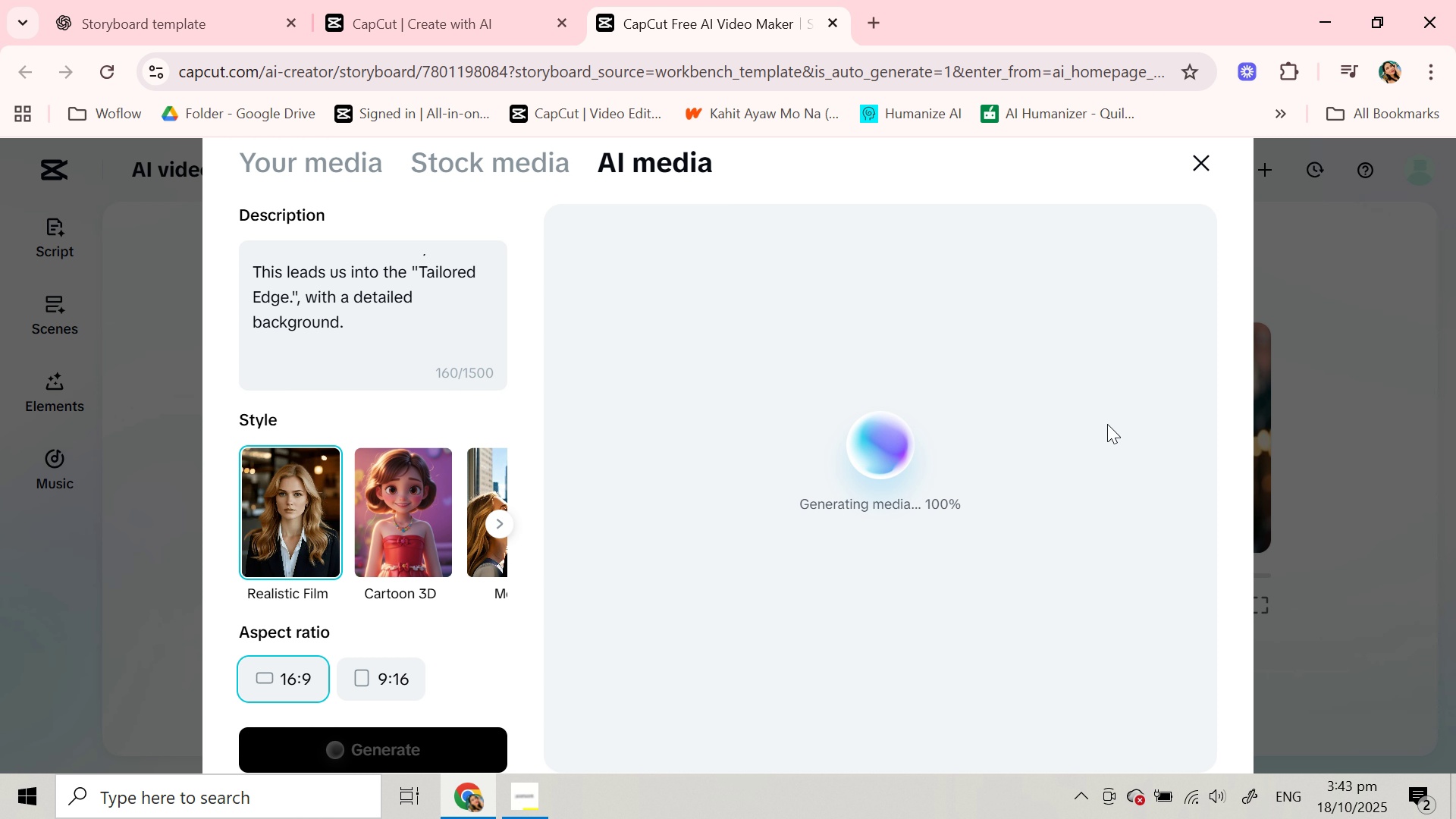 
mouse_move([1086, 423])
 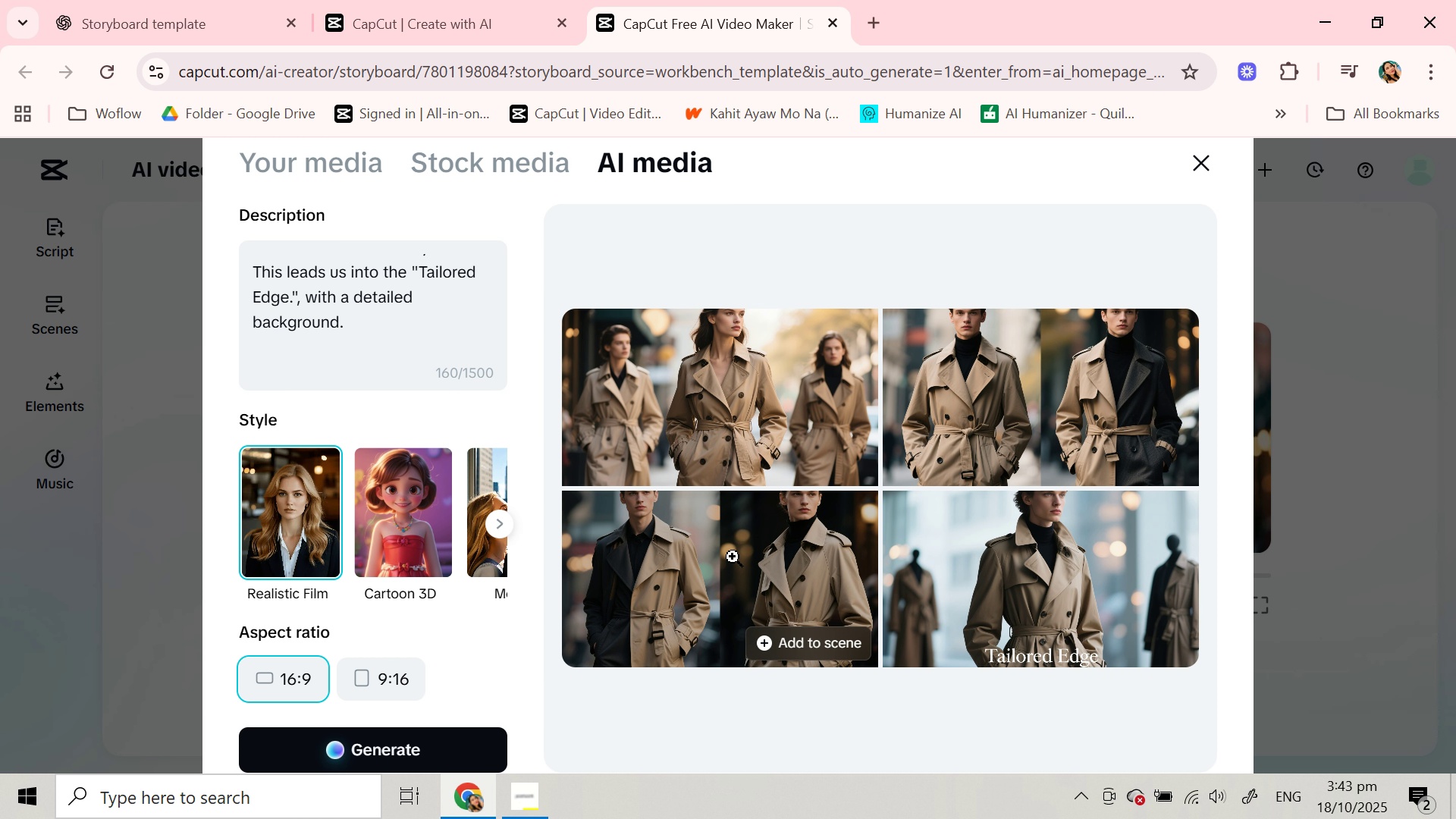 
left_click([733, 557])
 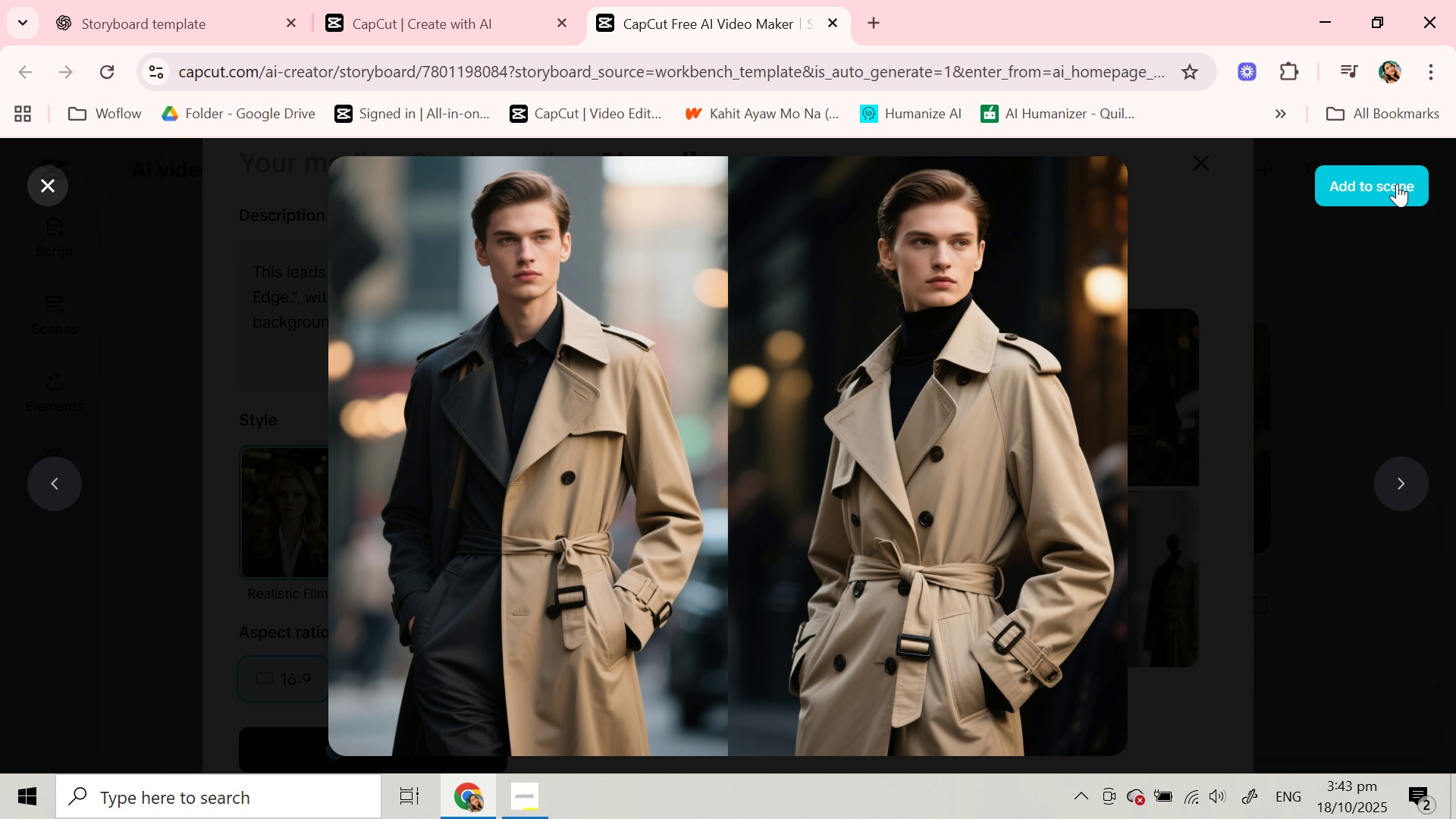 
left_click([1397, 184])
 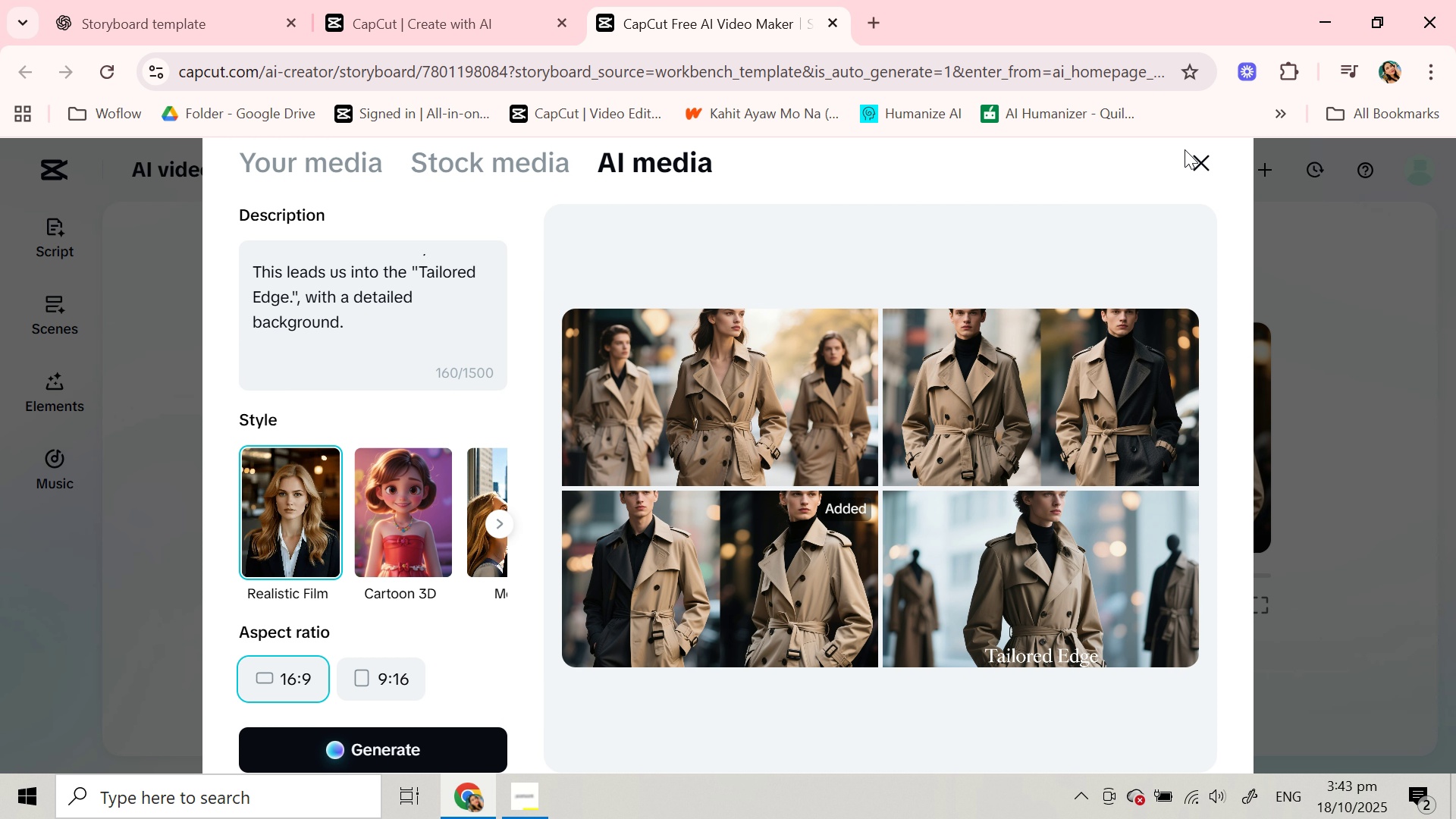 
wait(6.73)
 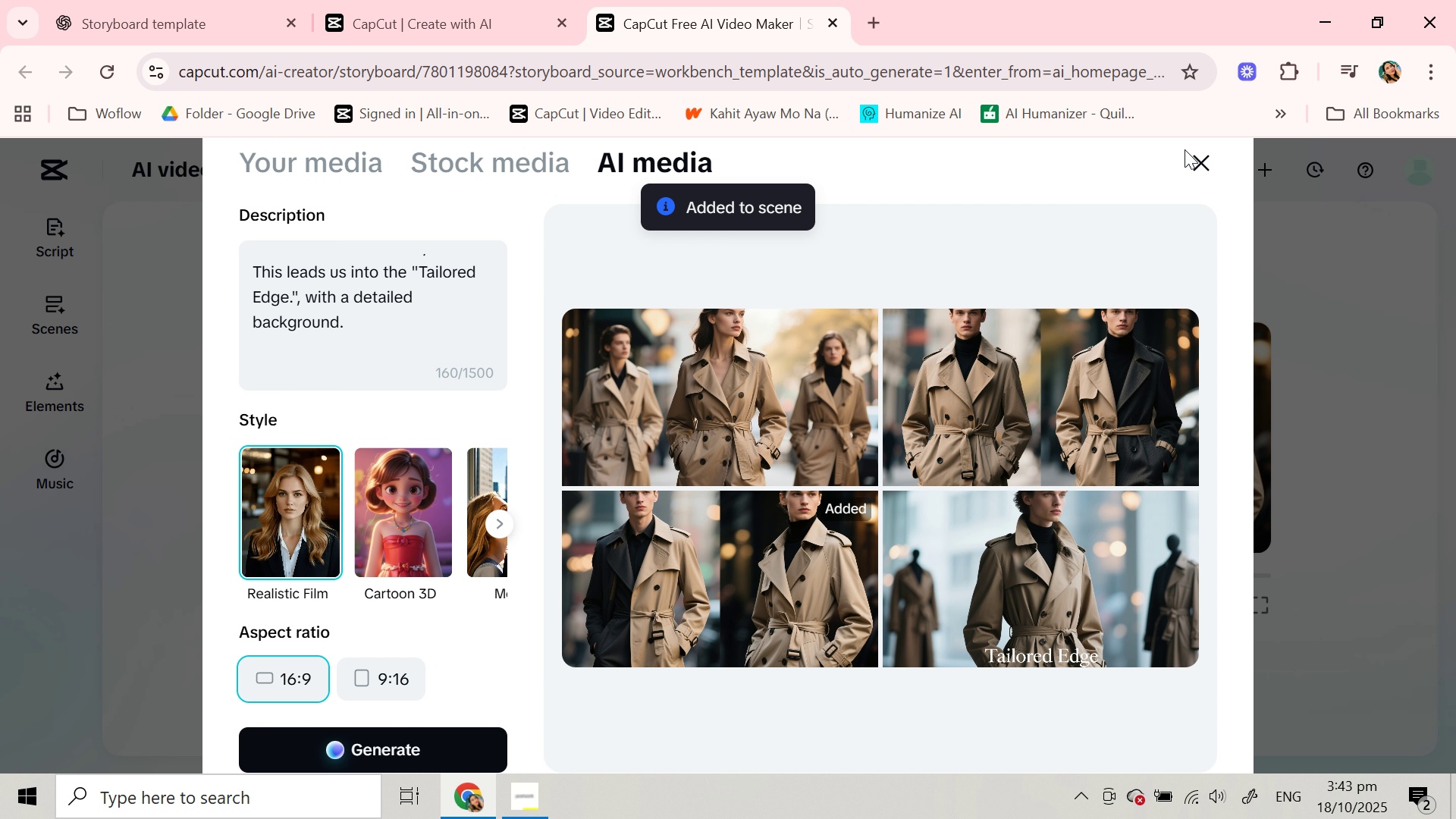 
left_click([1201, 155])
 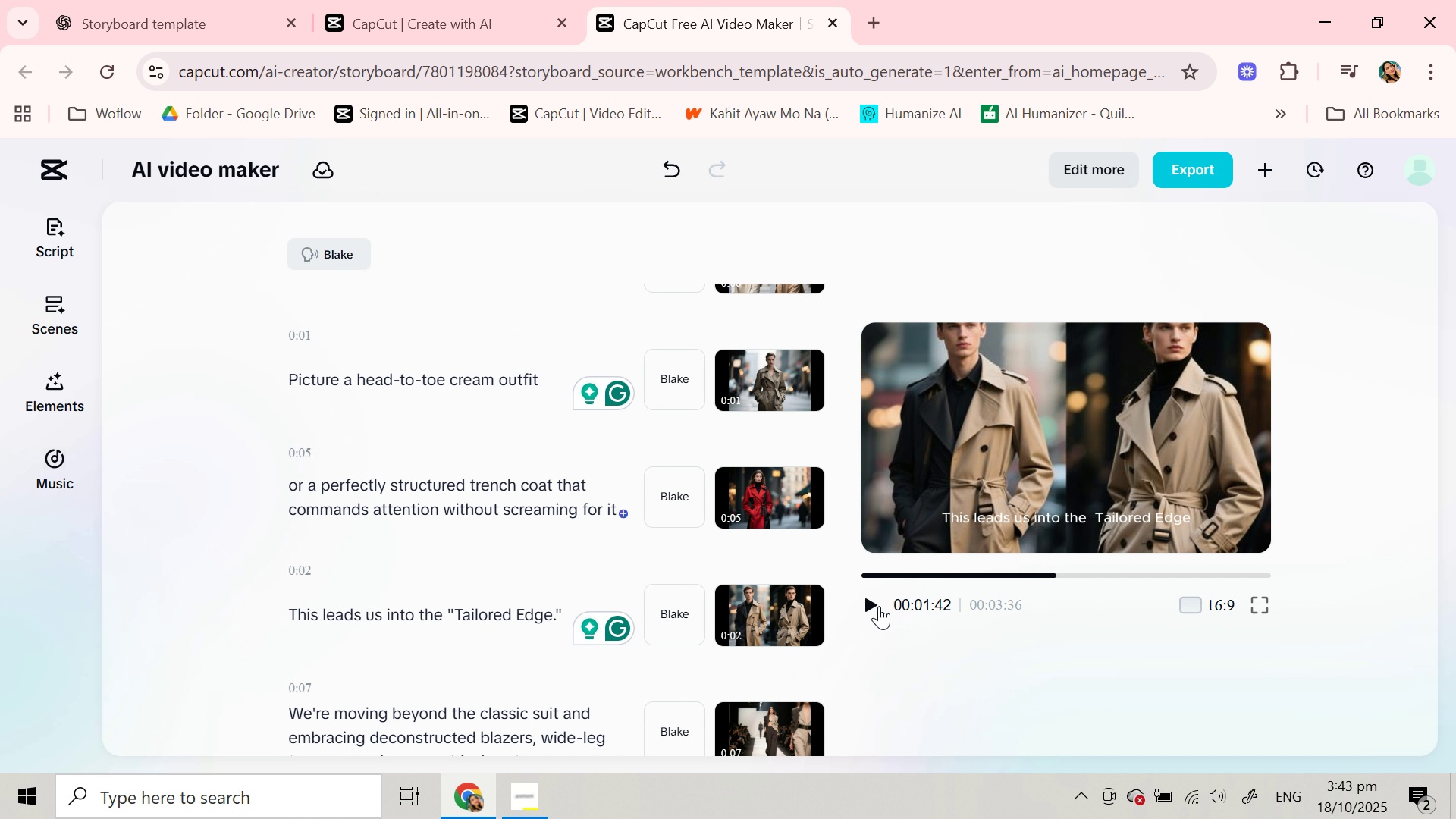 
left_click([874, 607])
 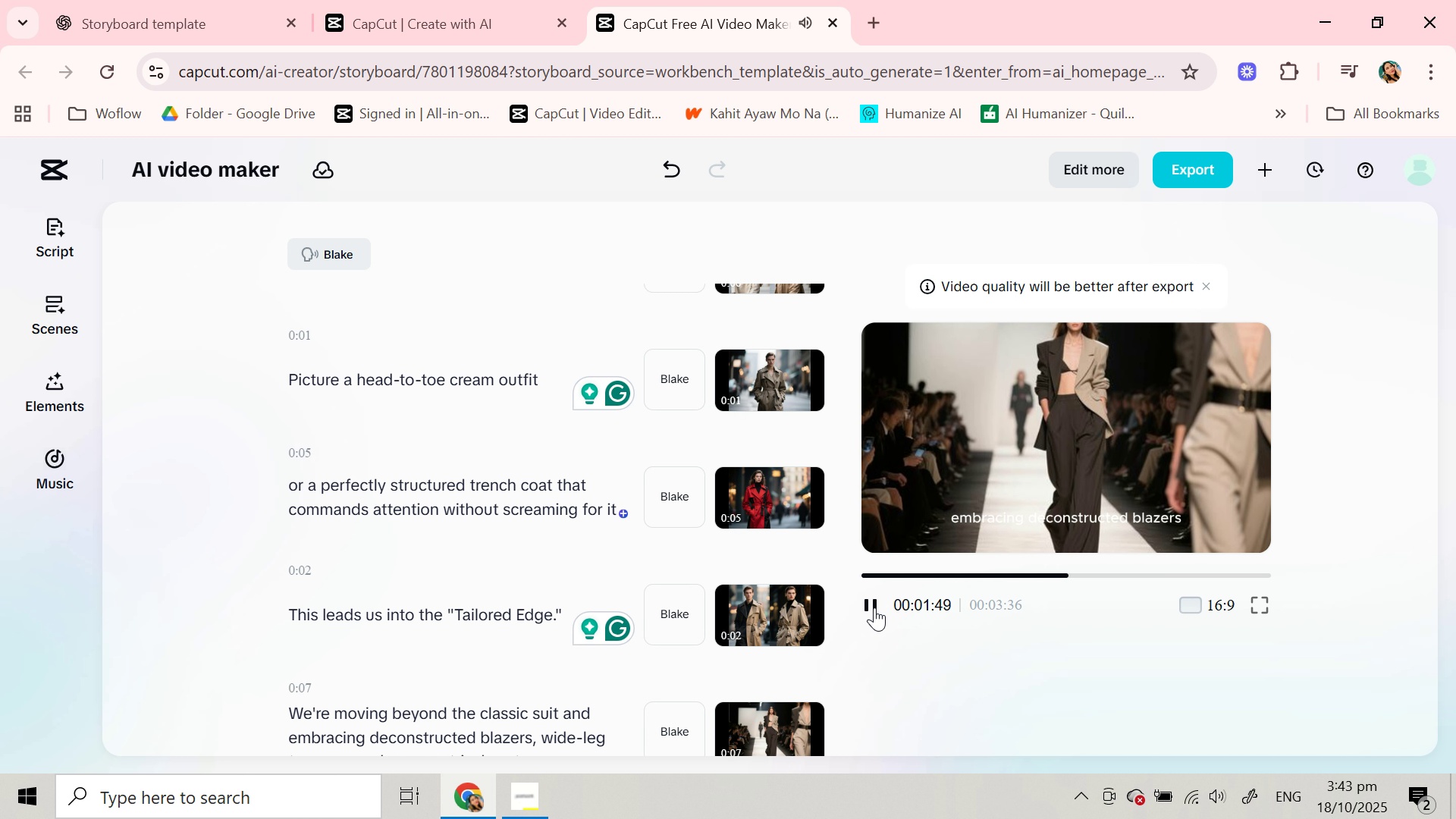 
wait(11.29)
 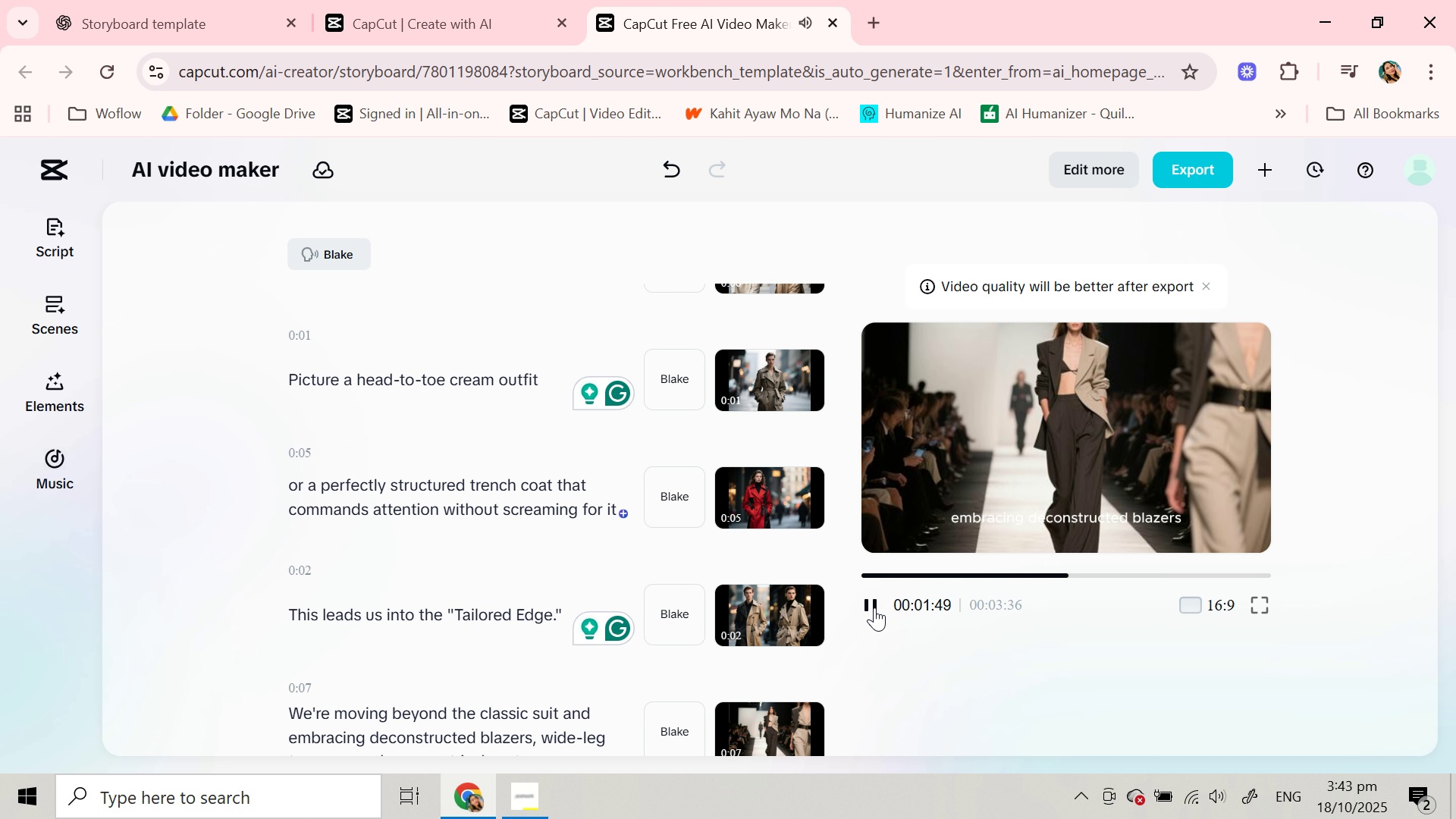 
left_click([874, 607])
 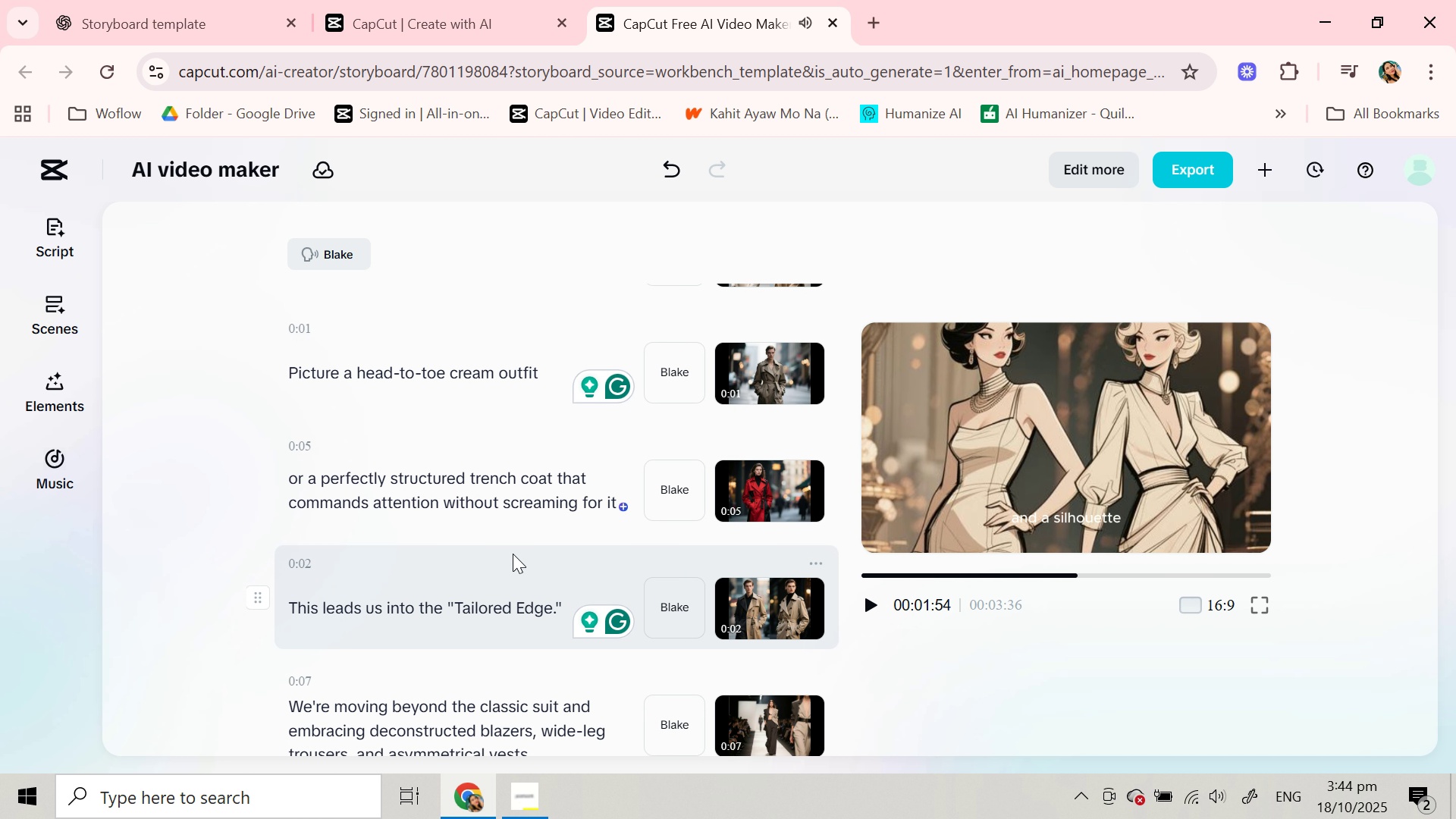 
scroll: coordinate [714, 648], scroll_direction: down, amount: 3.0
 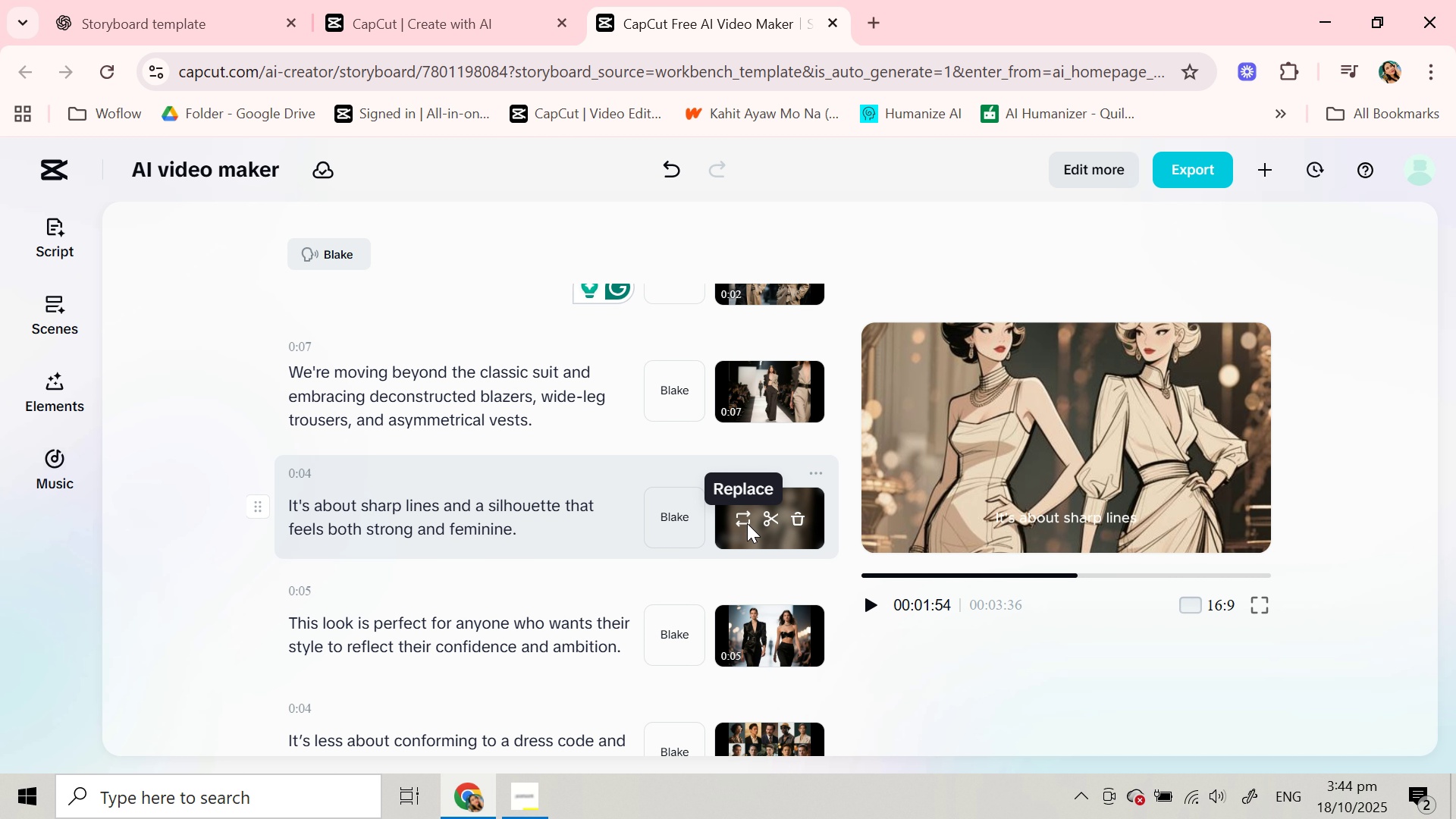 
left_click([747, 523])
 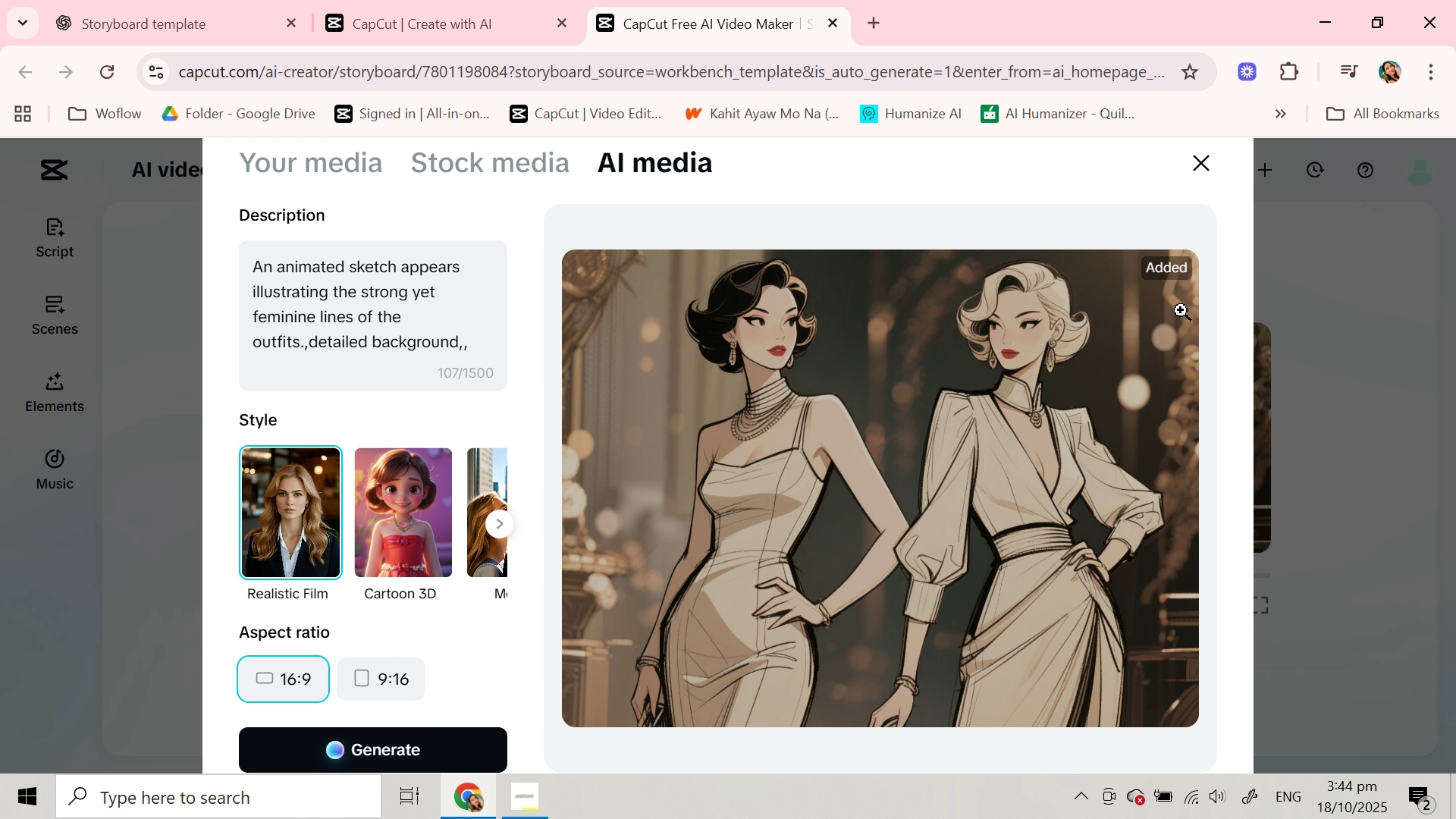 
mouse_move([1185, 161])
 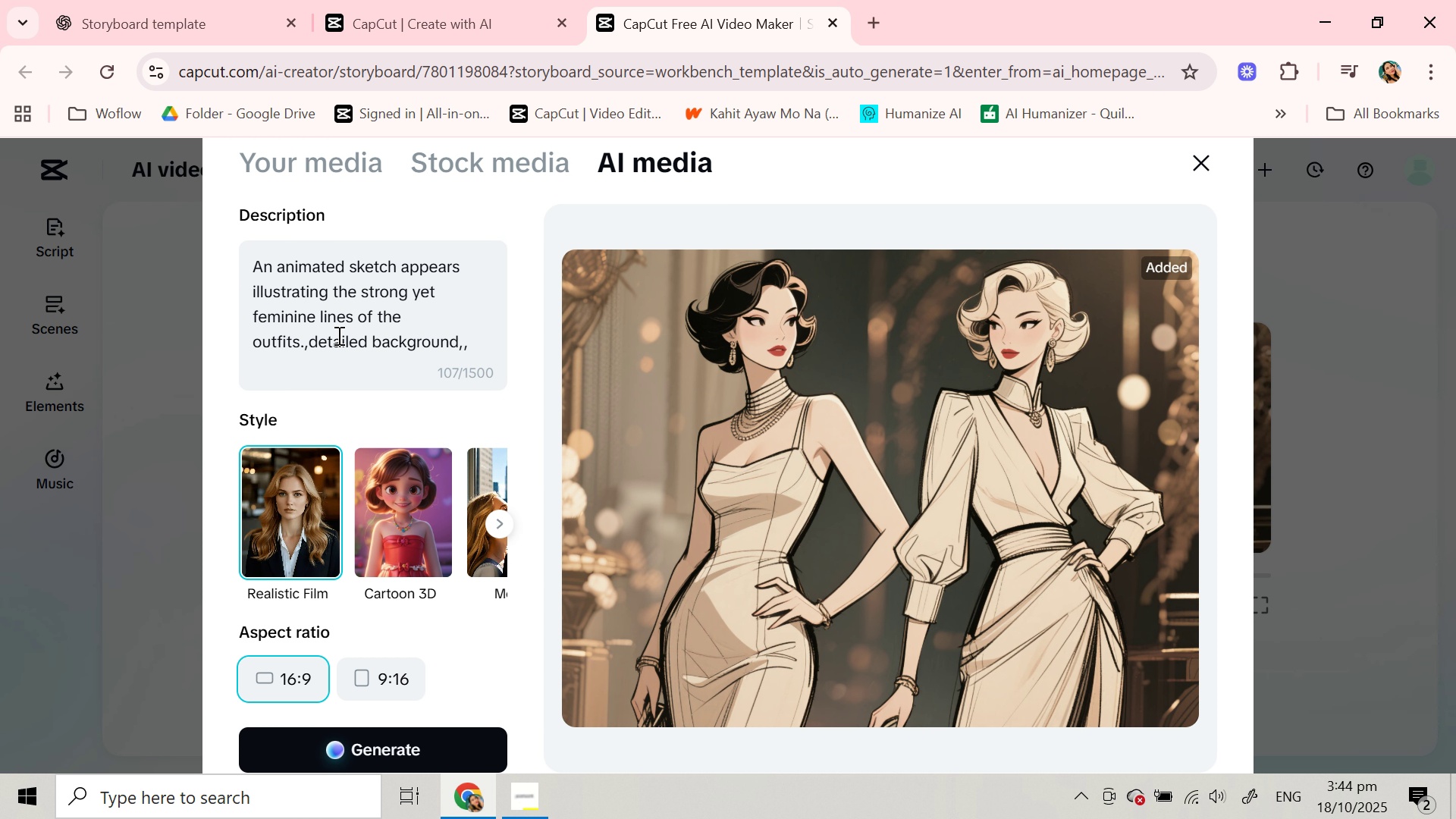 
scroll: coordinate [337, 335], scroll_direction: down, amount: 1.0
 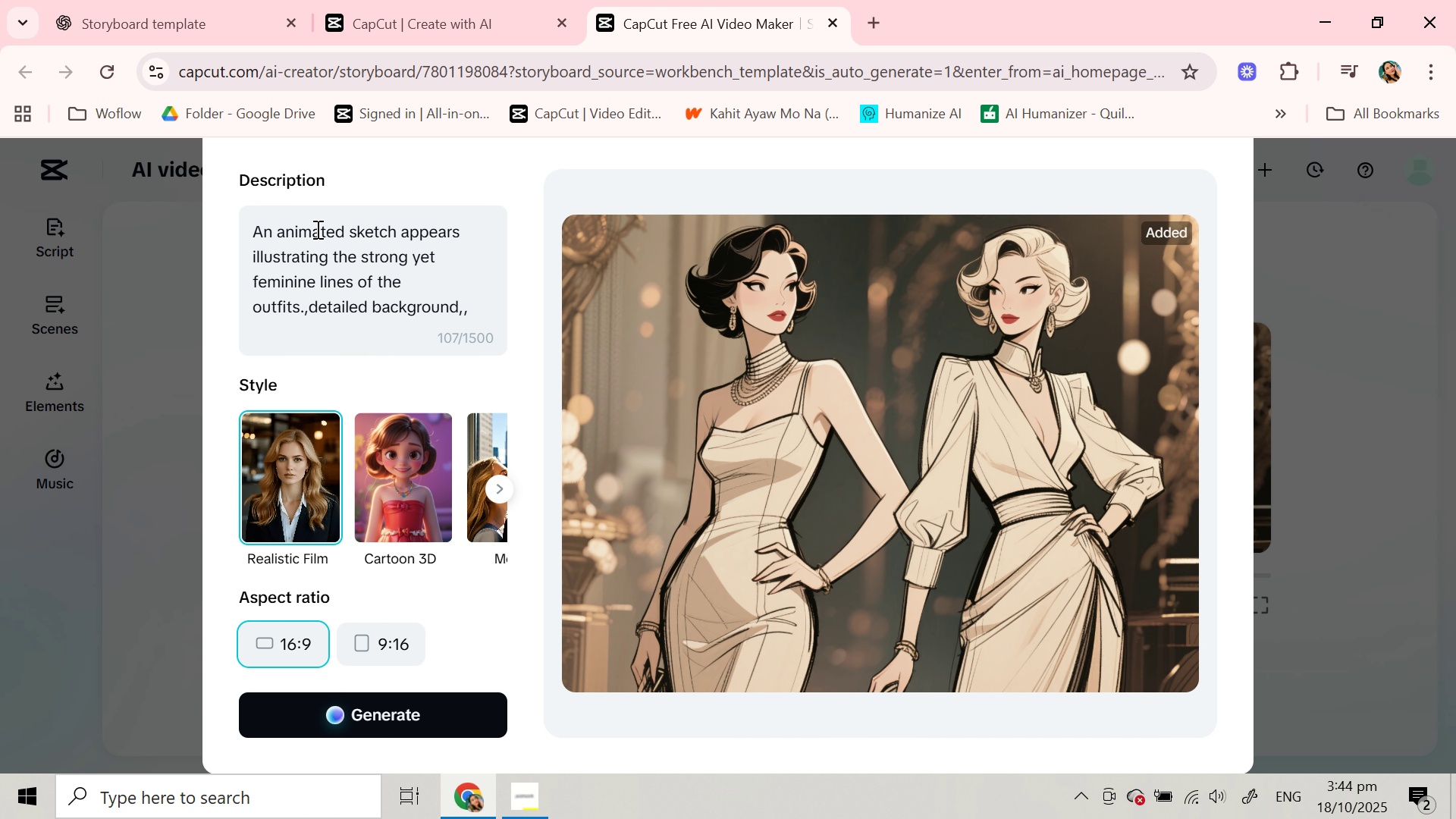 
wait(8.59)
 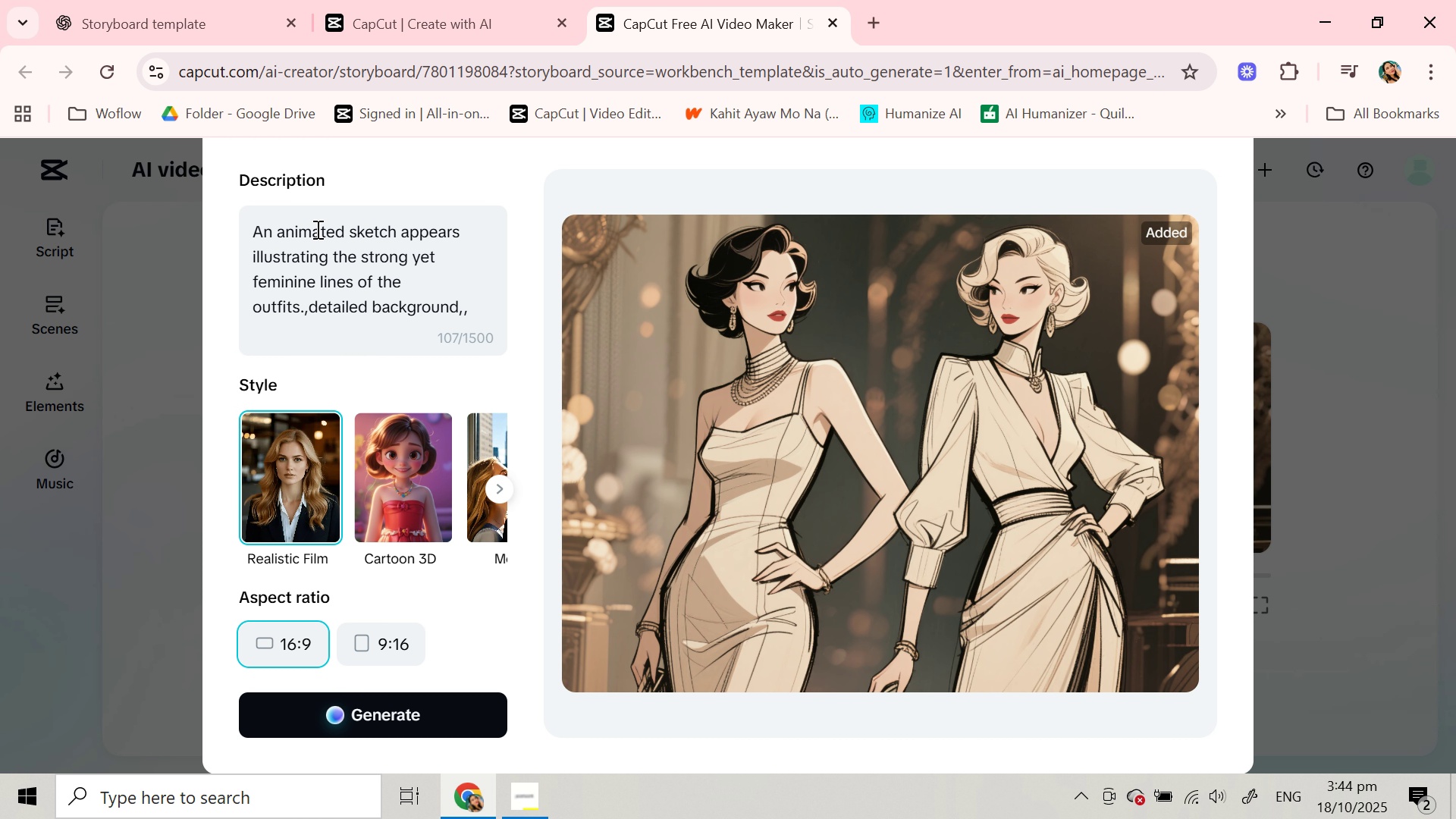 
left_click([303, 310])
 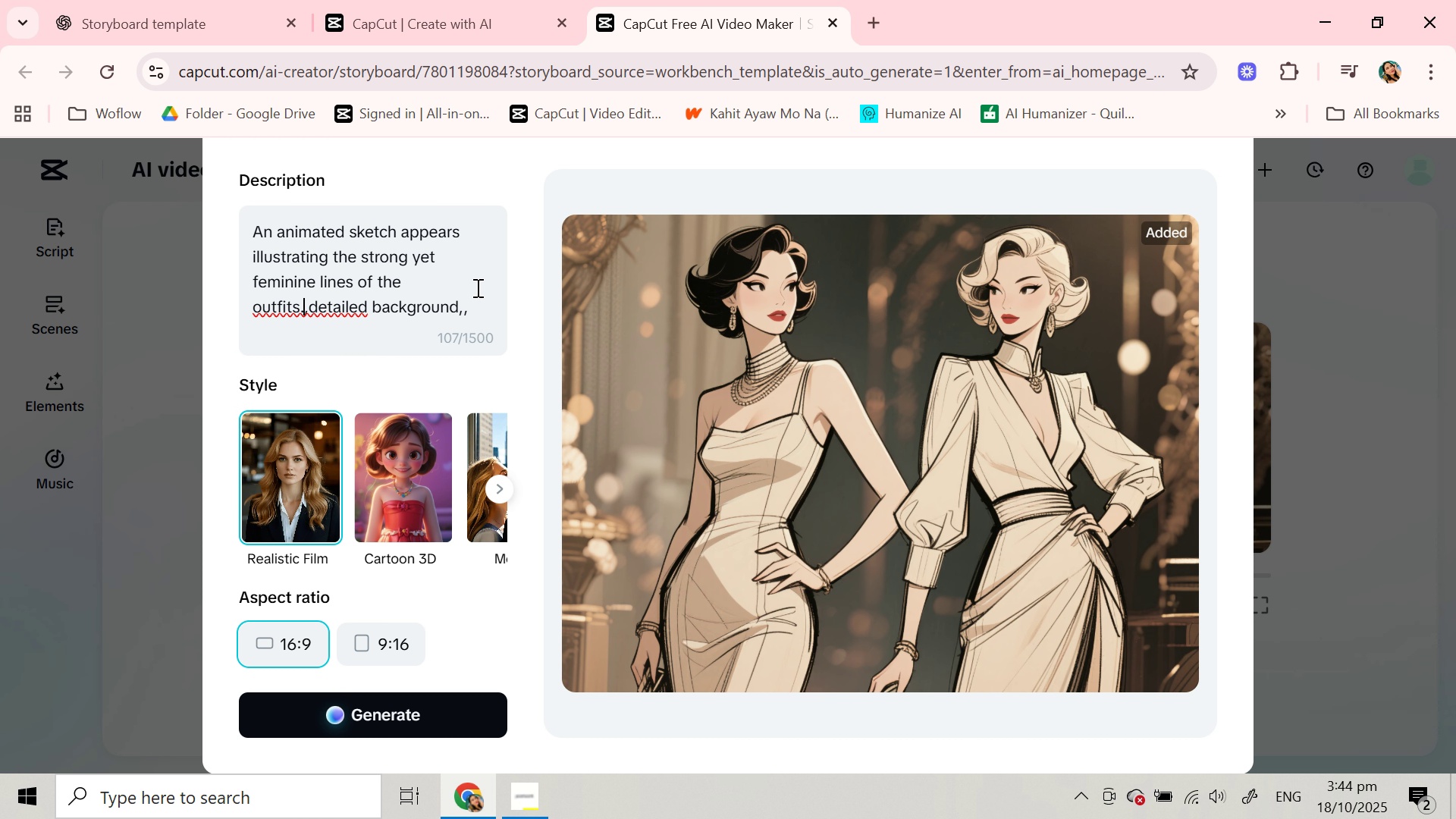 
type( with skexth)
key(Backspace)
key(Backspace)
key(Backspace)
key(Backspace)
key(Backspace)
key(Backspace)
type(a designers sketch )
key(Backspace)
type( in the backround)
 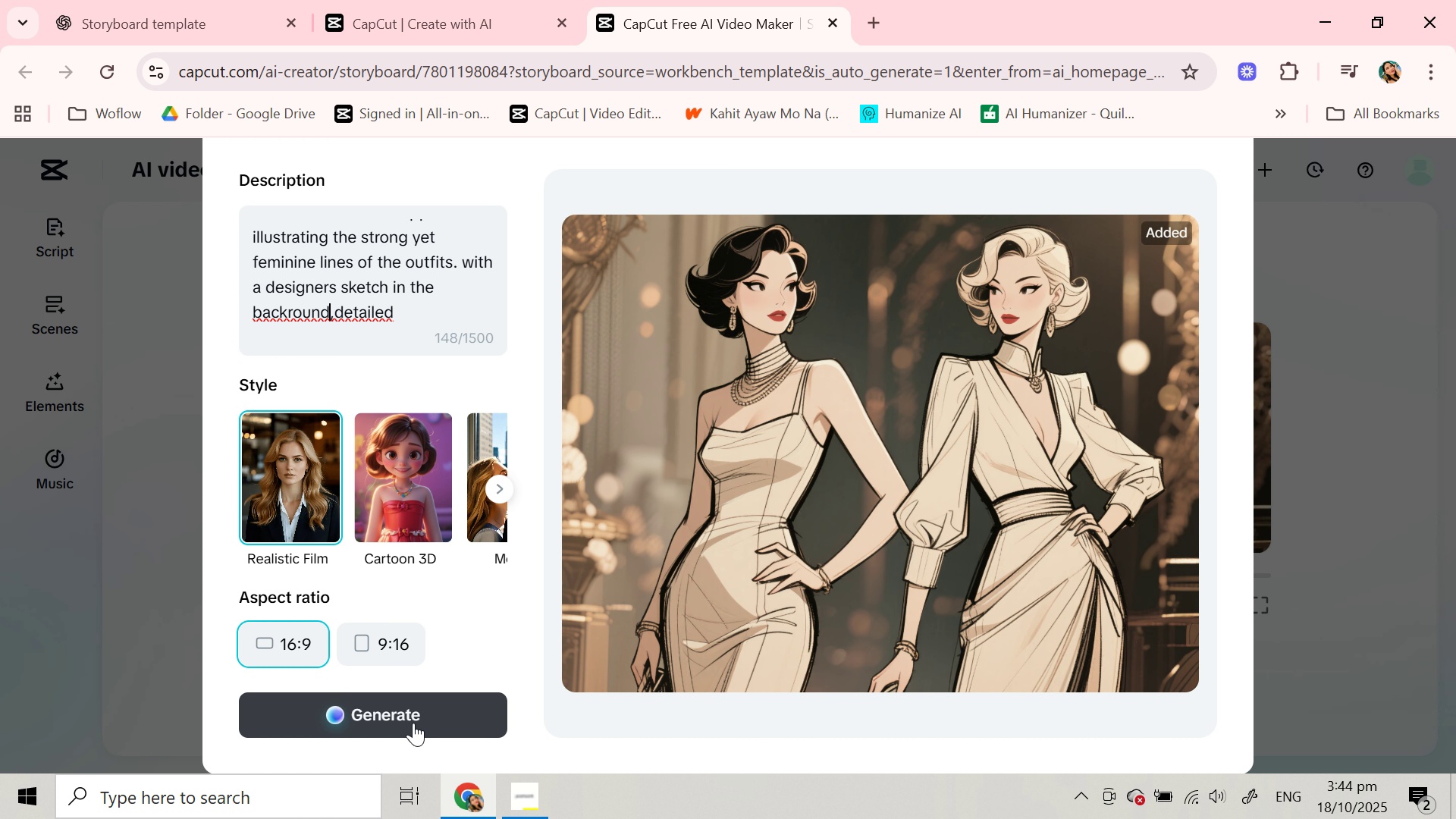 
left_click([413, 723])
 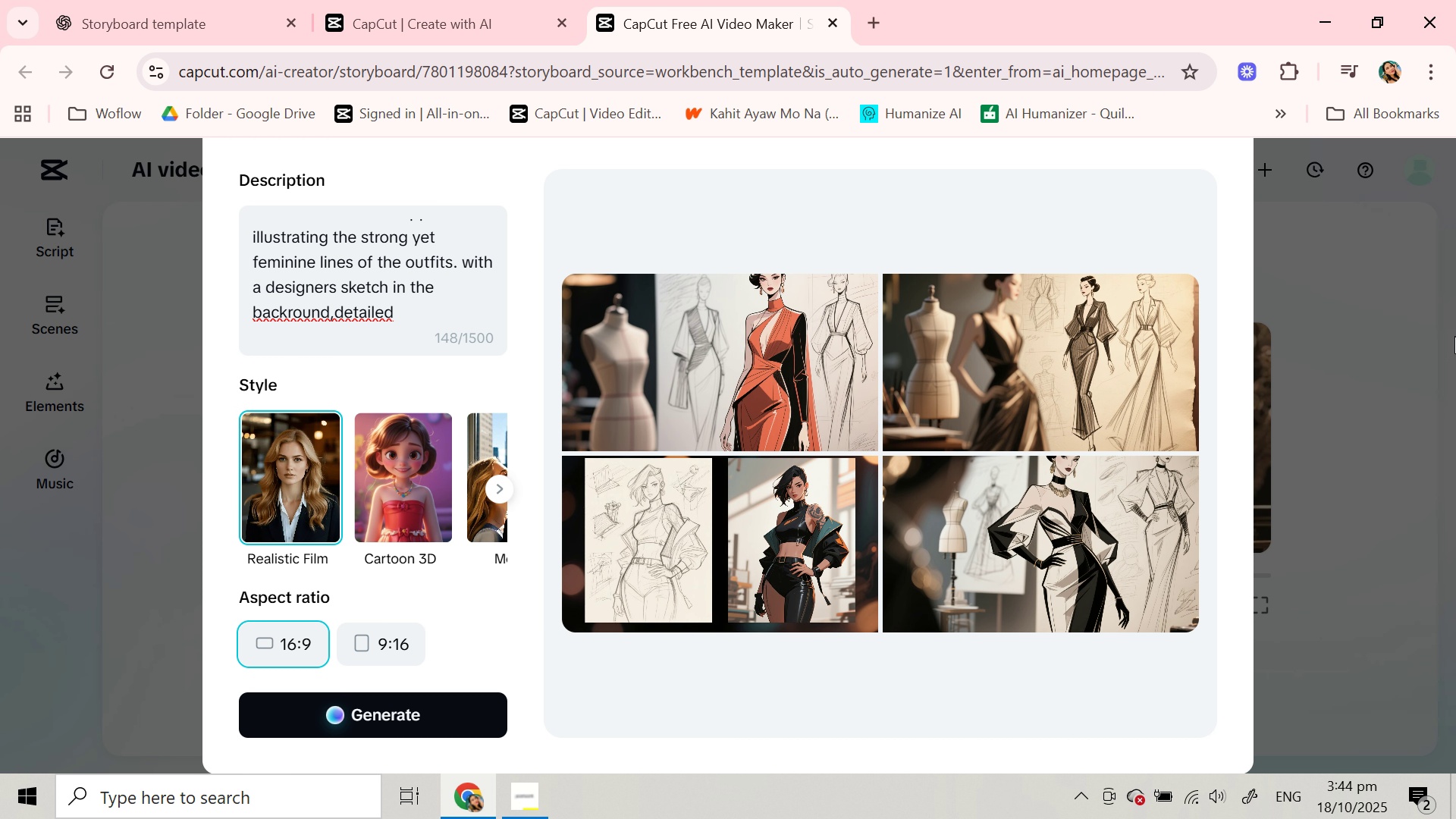 
wait(22.35)
 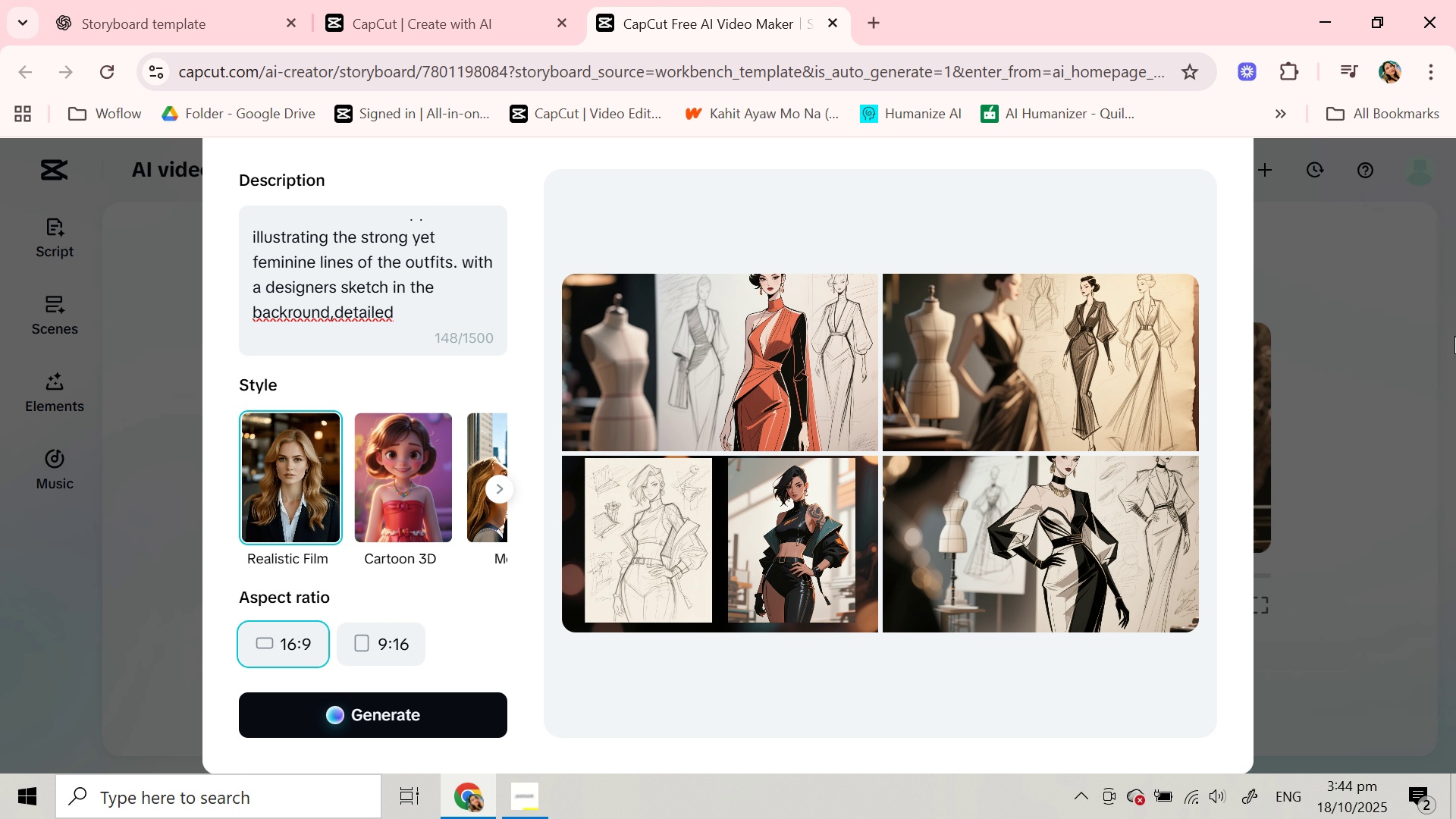 
left_click([798, 377])
 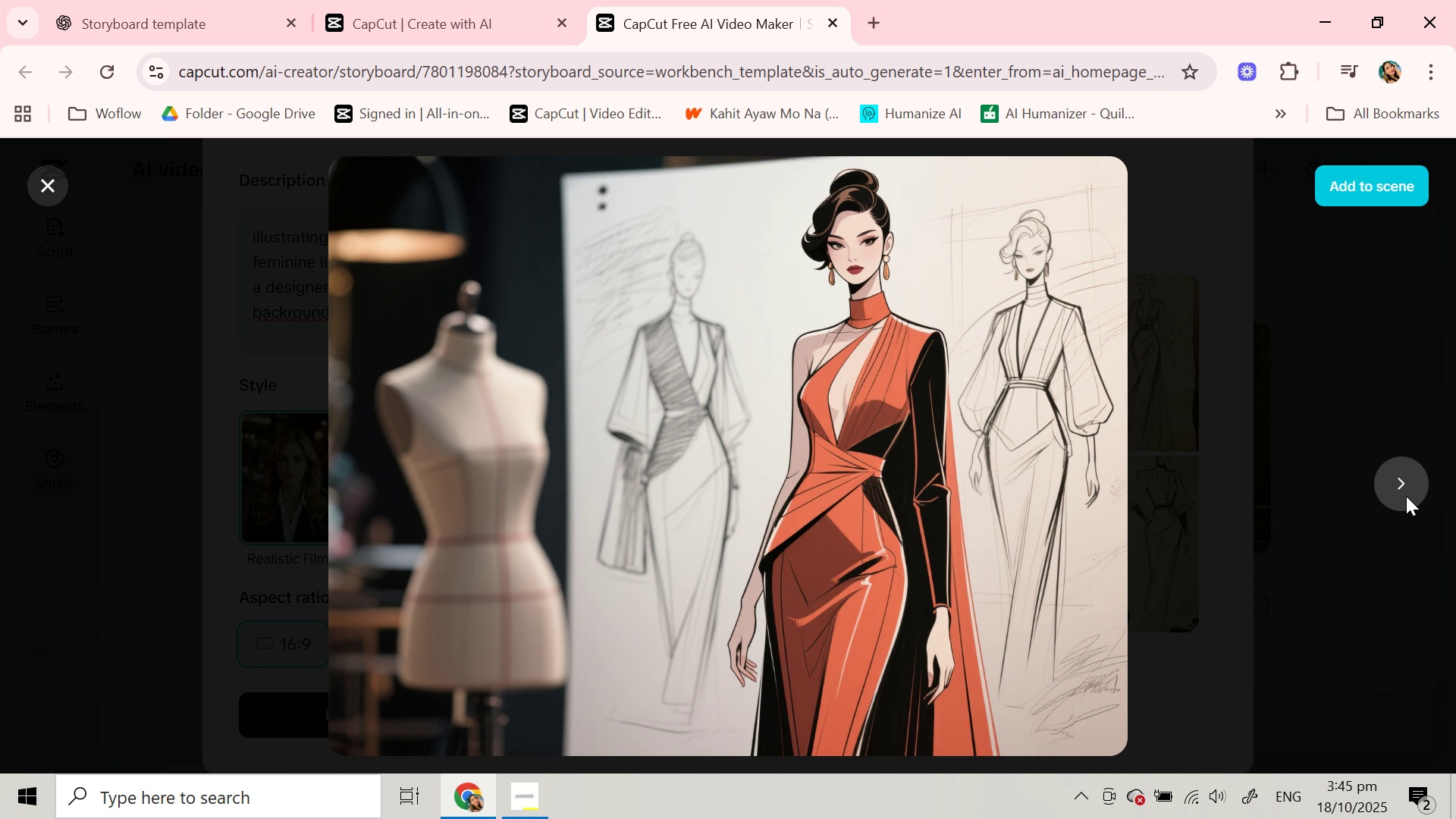 
left_click([1403, 488])
 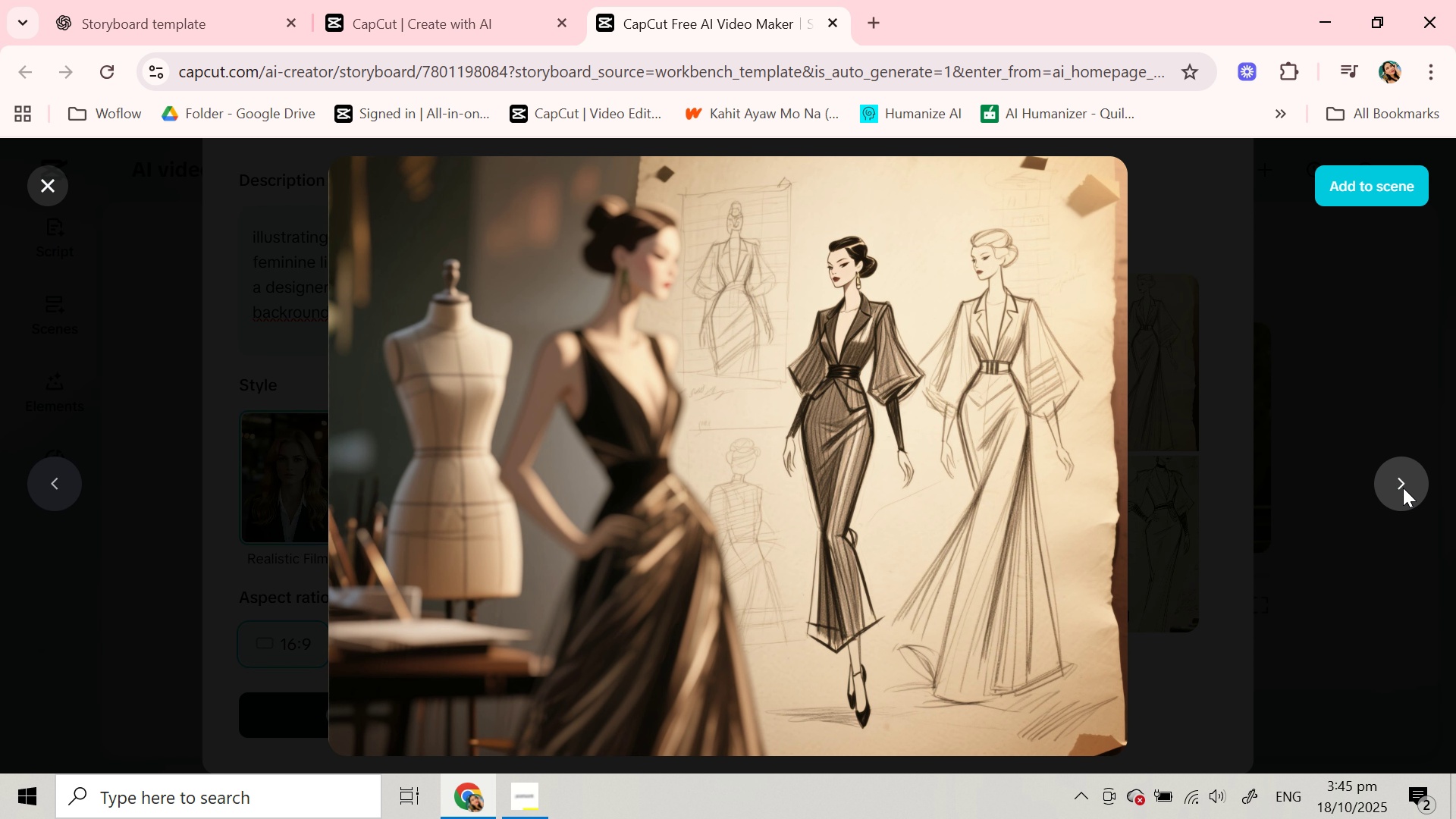 
left_click([1403, 488])
 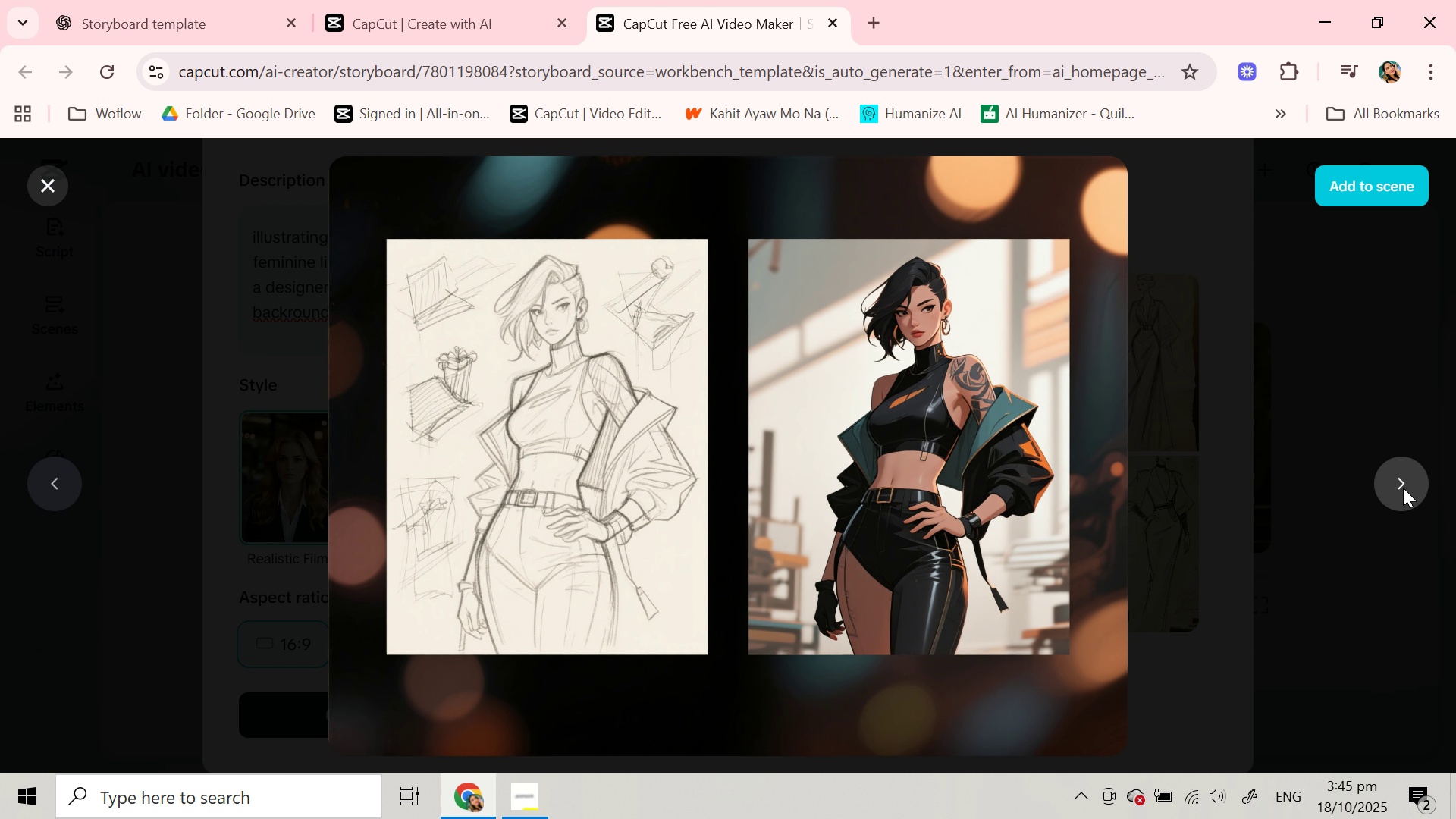 
left_click([1403, 488])
 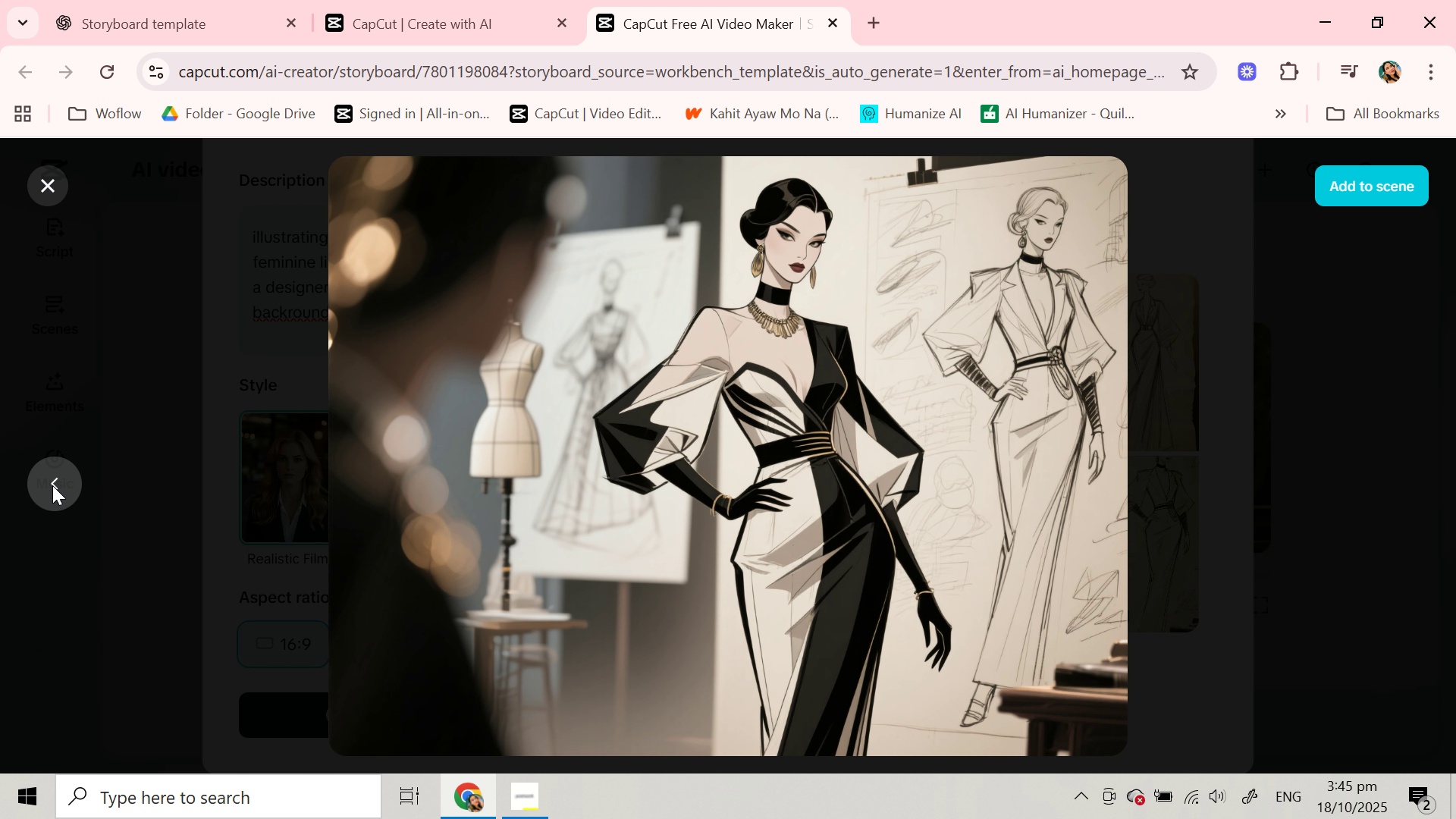 
double_click([52, 485])
 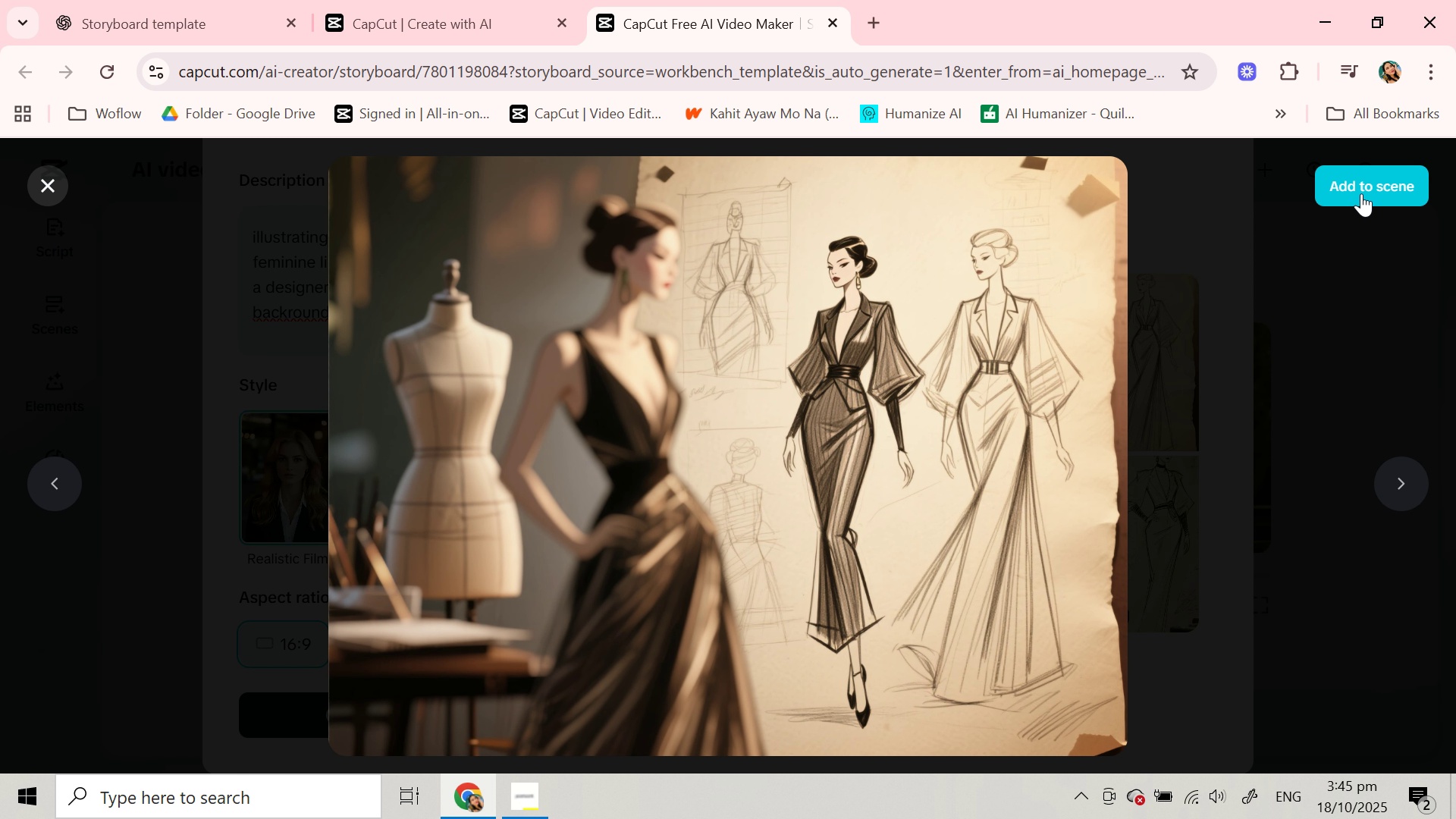 
left_click([1361, 193])
 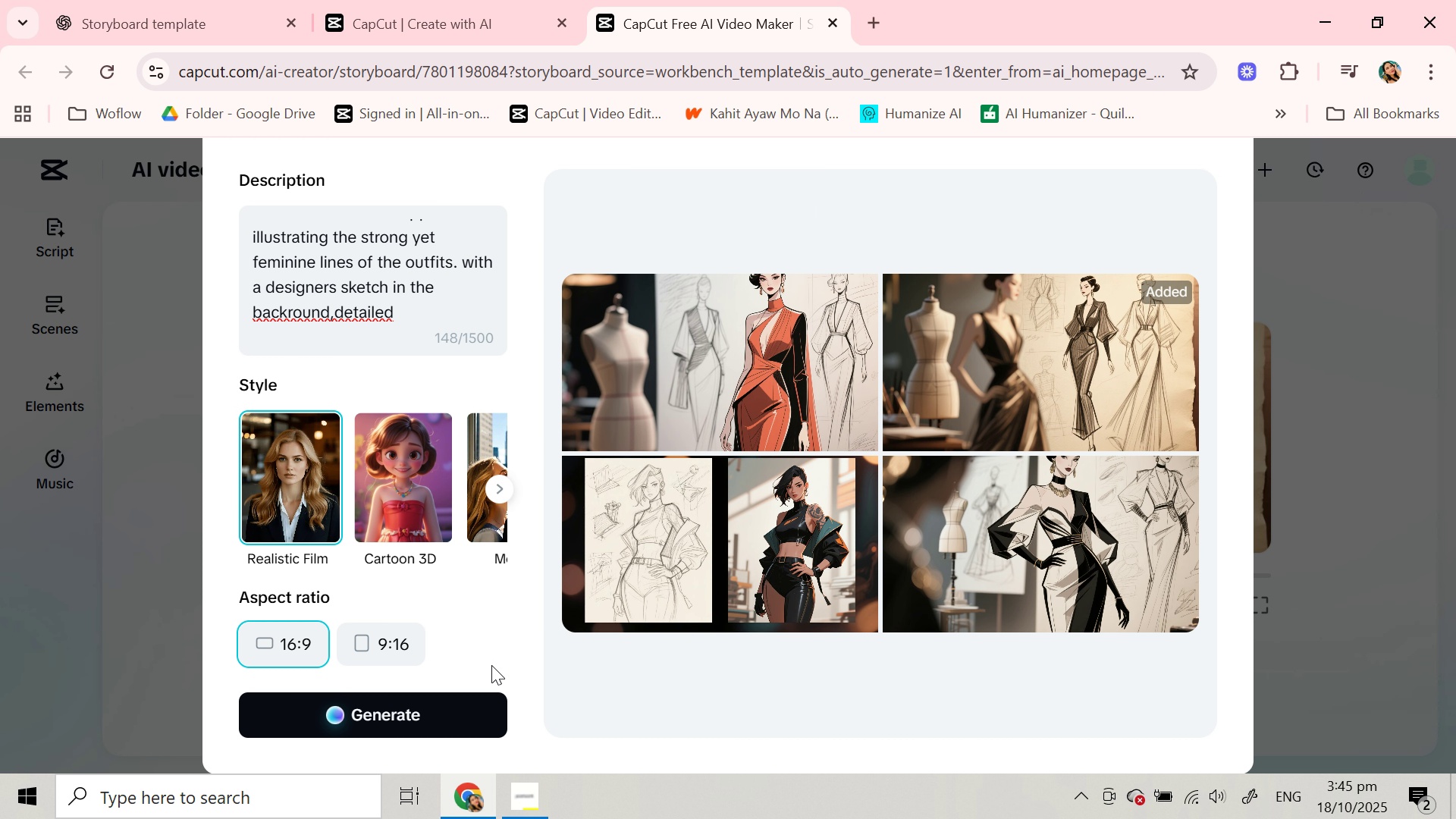 
scroll: coordinate [1141, 337], scroll_direction: up, amount: 2.0
 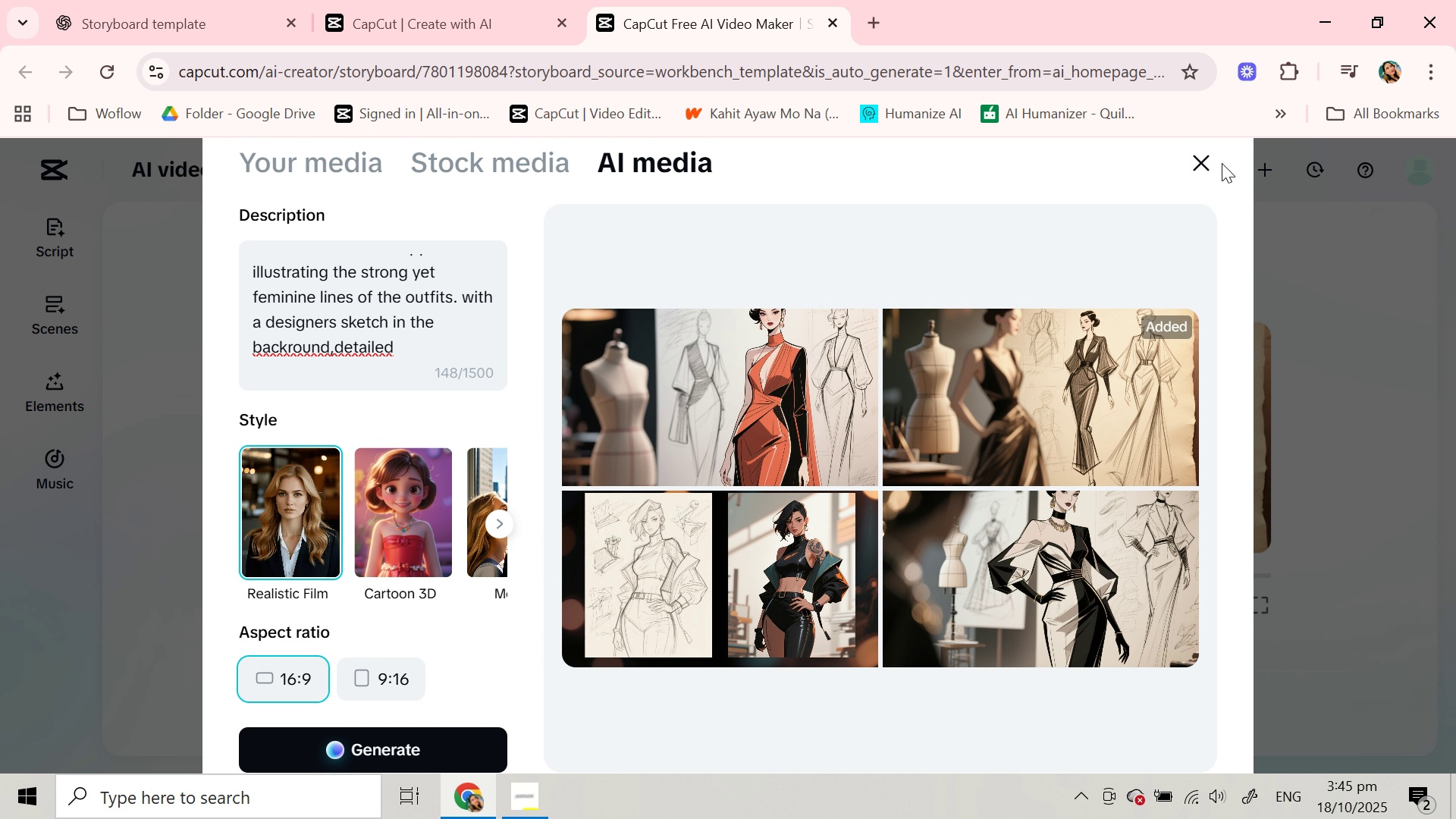 
mouse_move([1210, 152])
 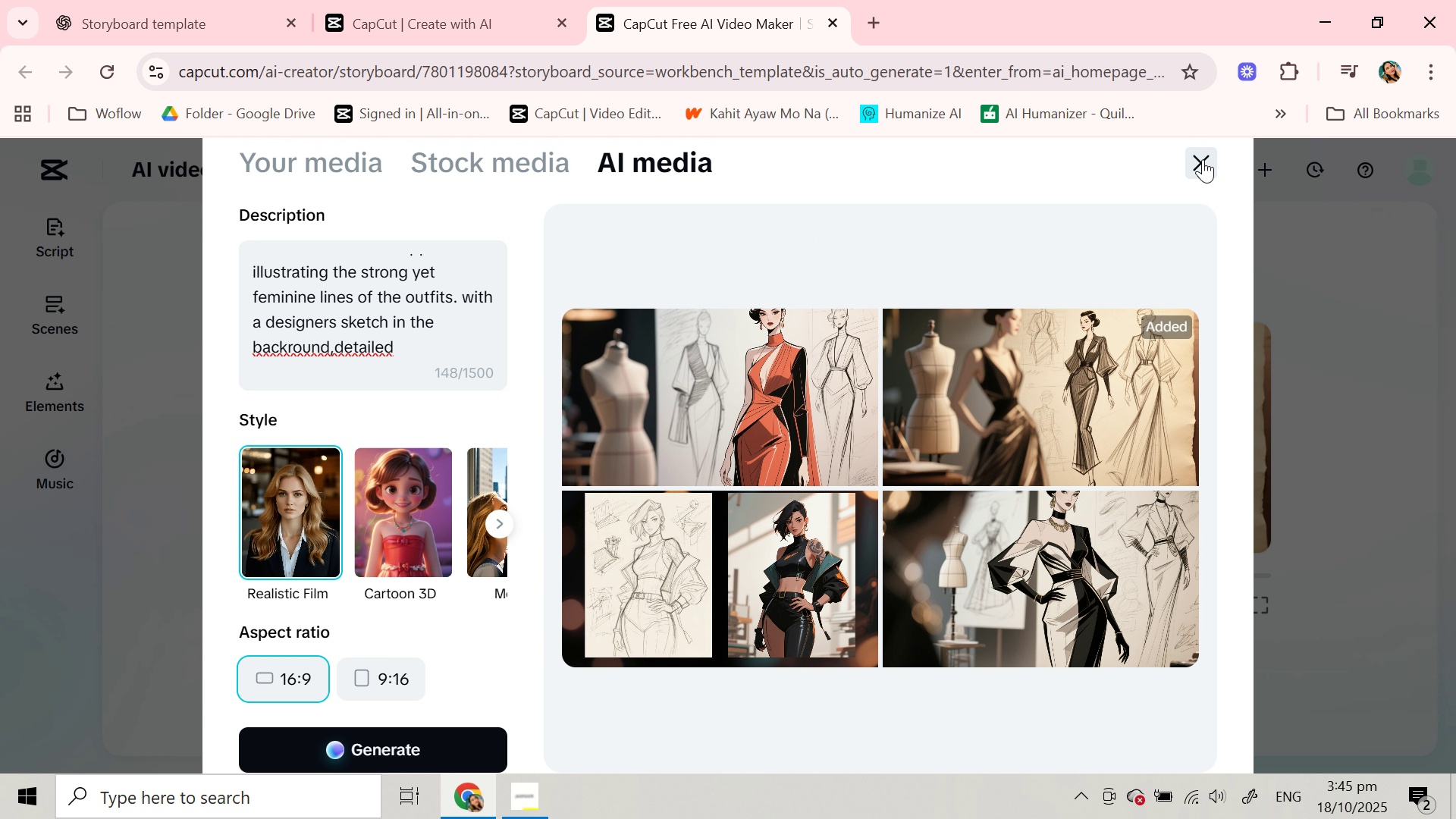 
left_click([1203, 159])
 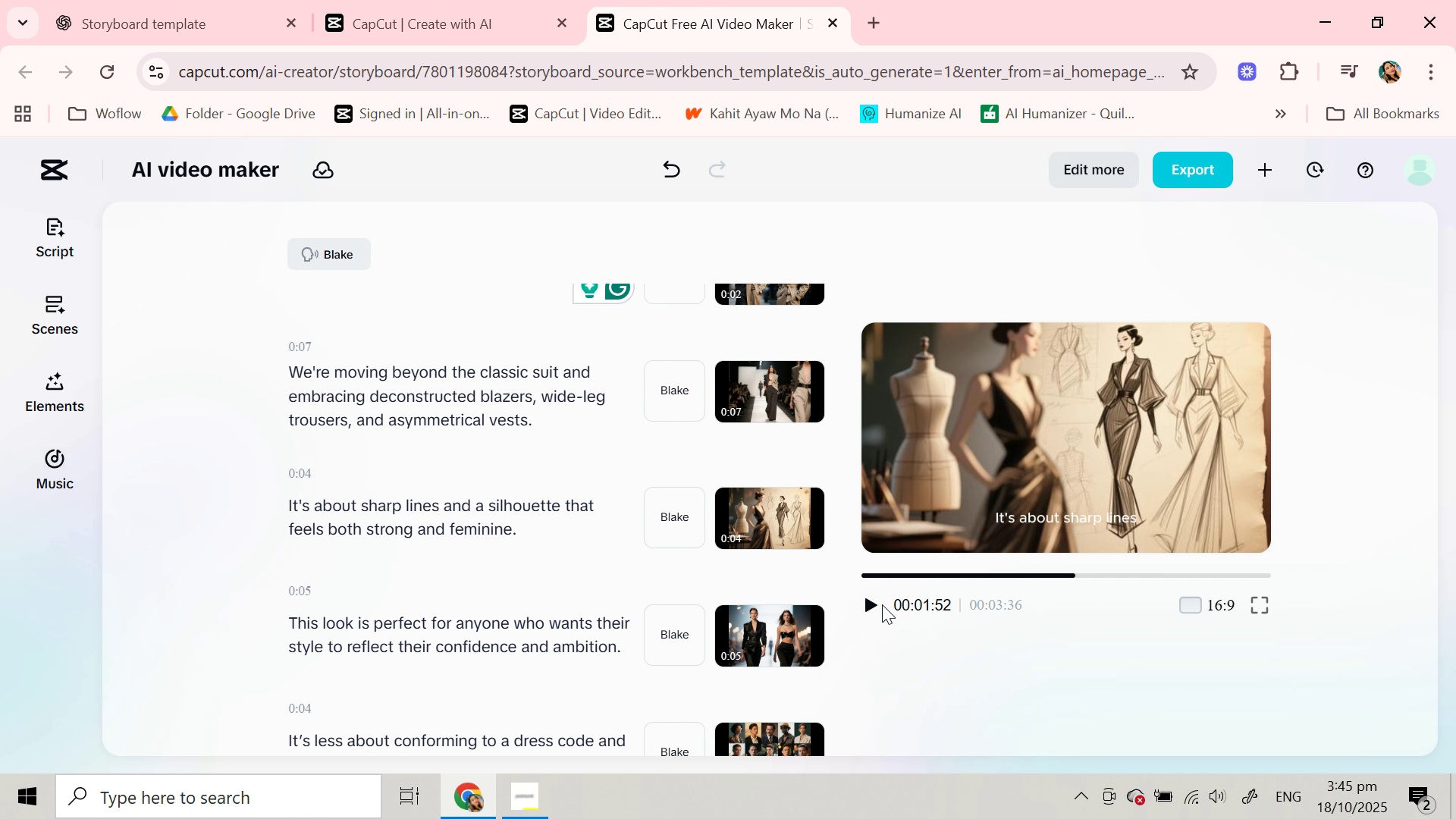 
left_click([880, 607])
 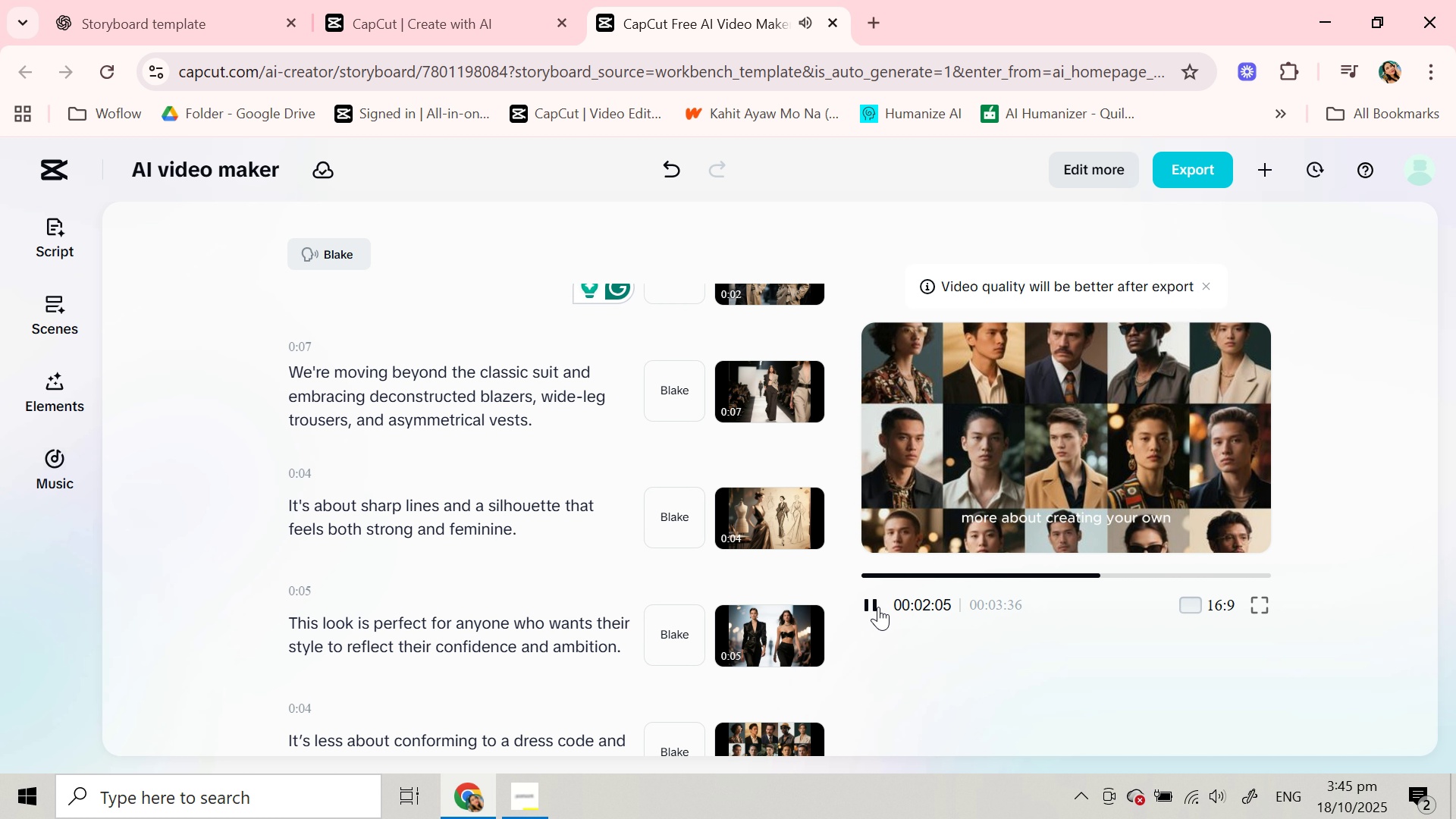 
wait(18.19)
 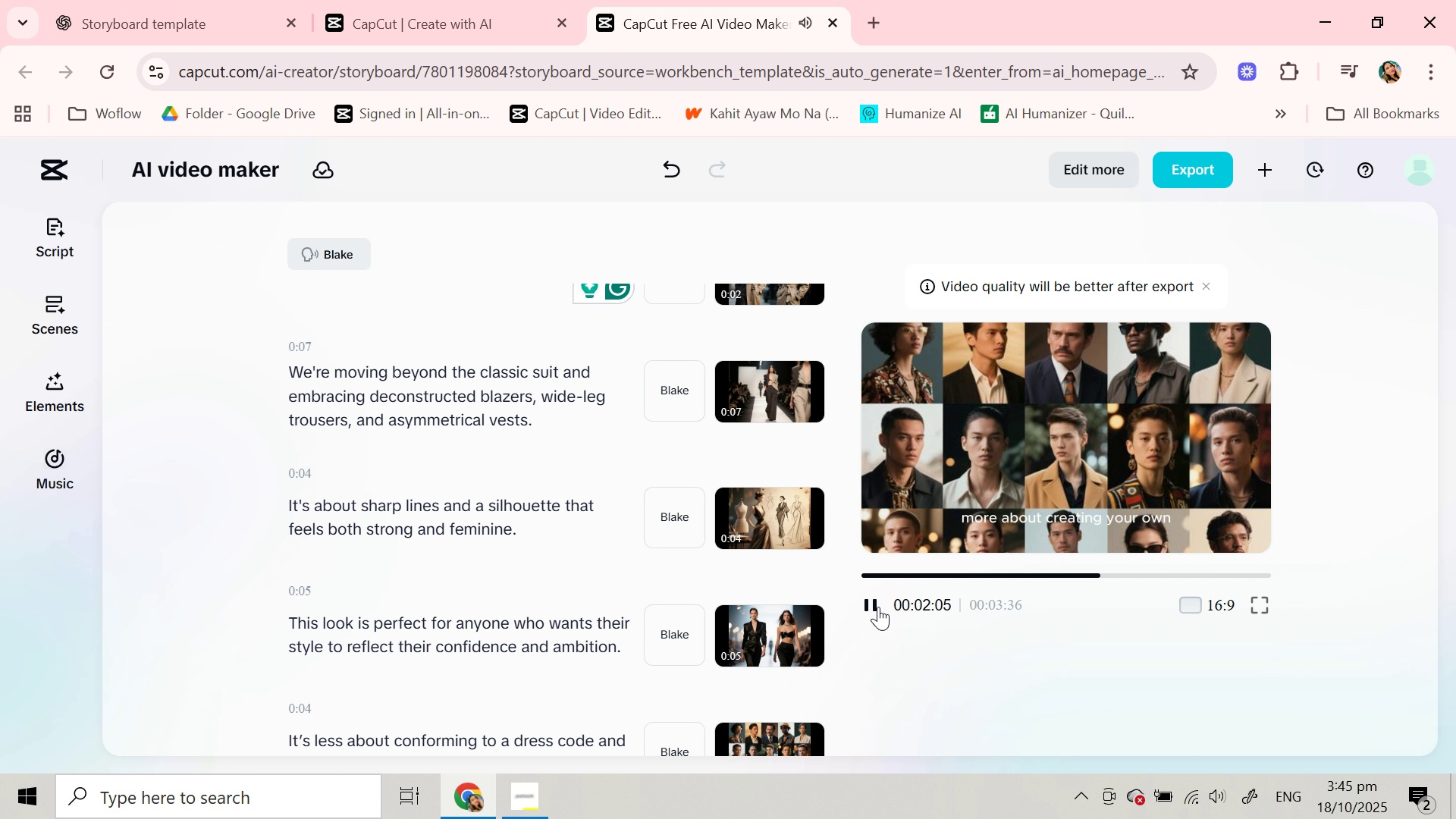 
left_click([878, 607])
 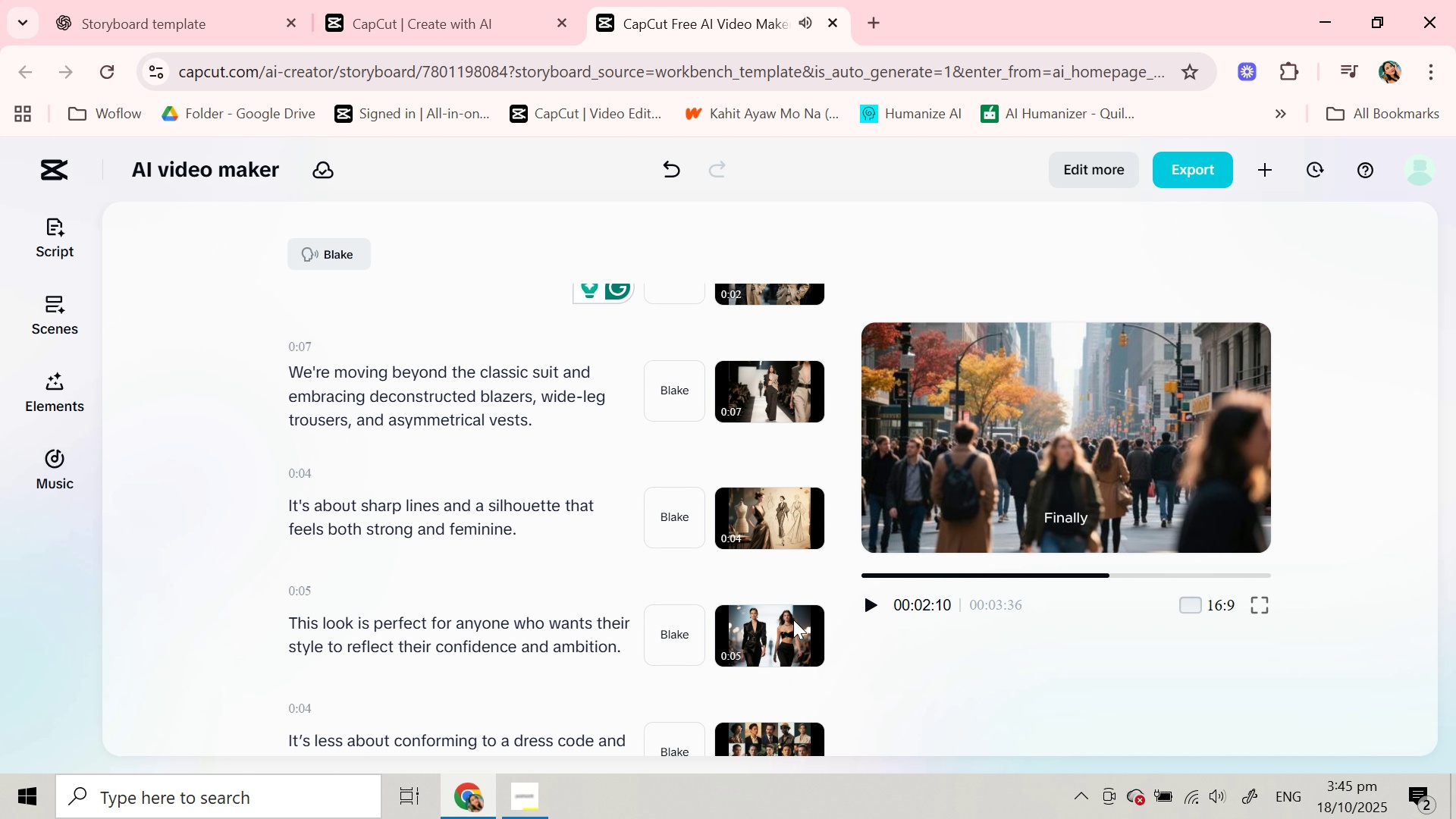 
scroll: coordinate [435, 604], scroll_direction: down, amount: 3.0
 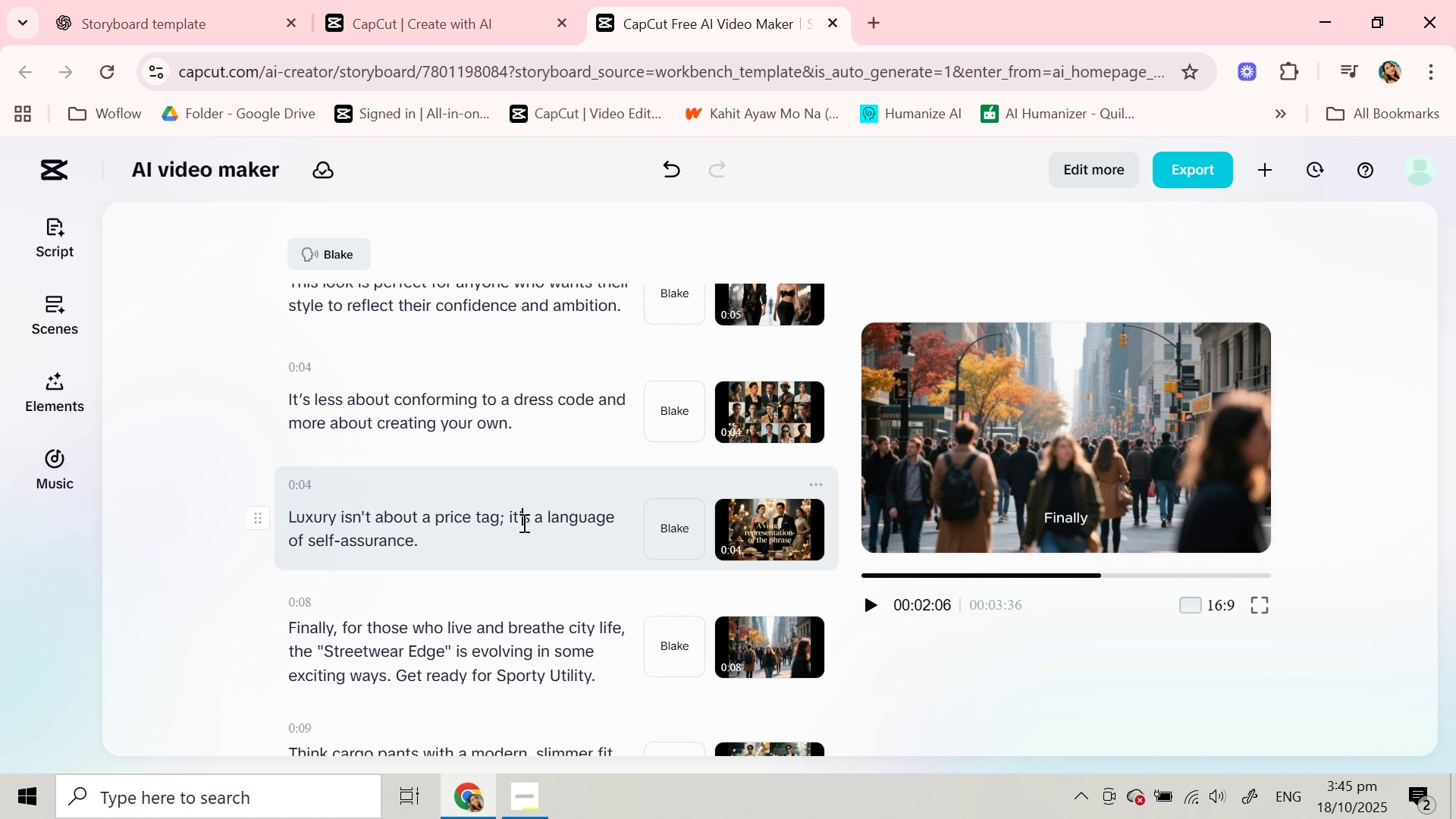 
left_click([522, 522])
 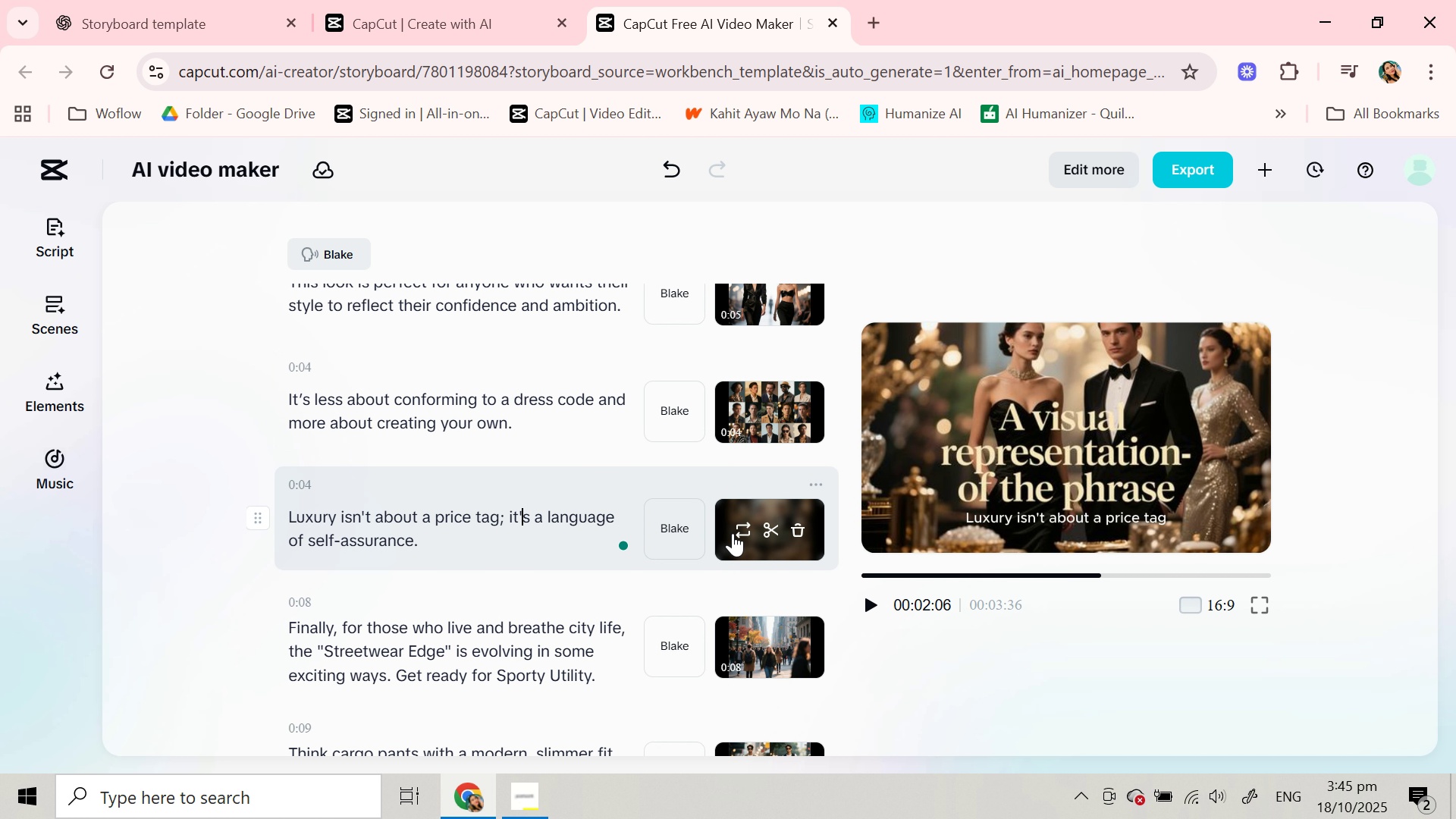 
wait(6.94)
 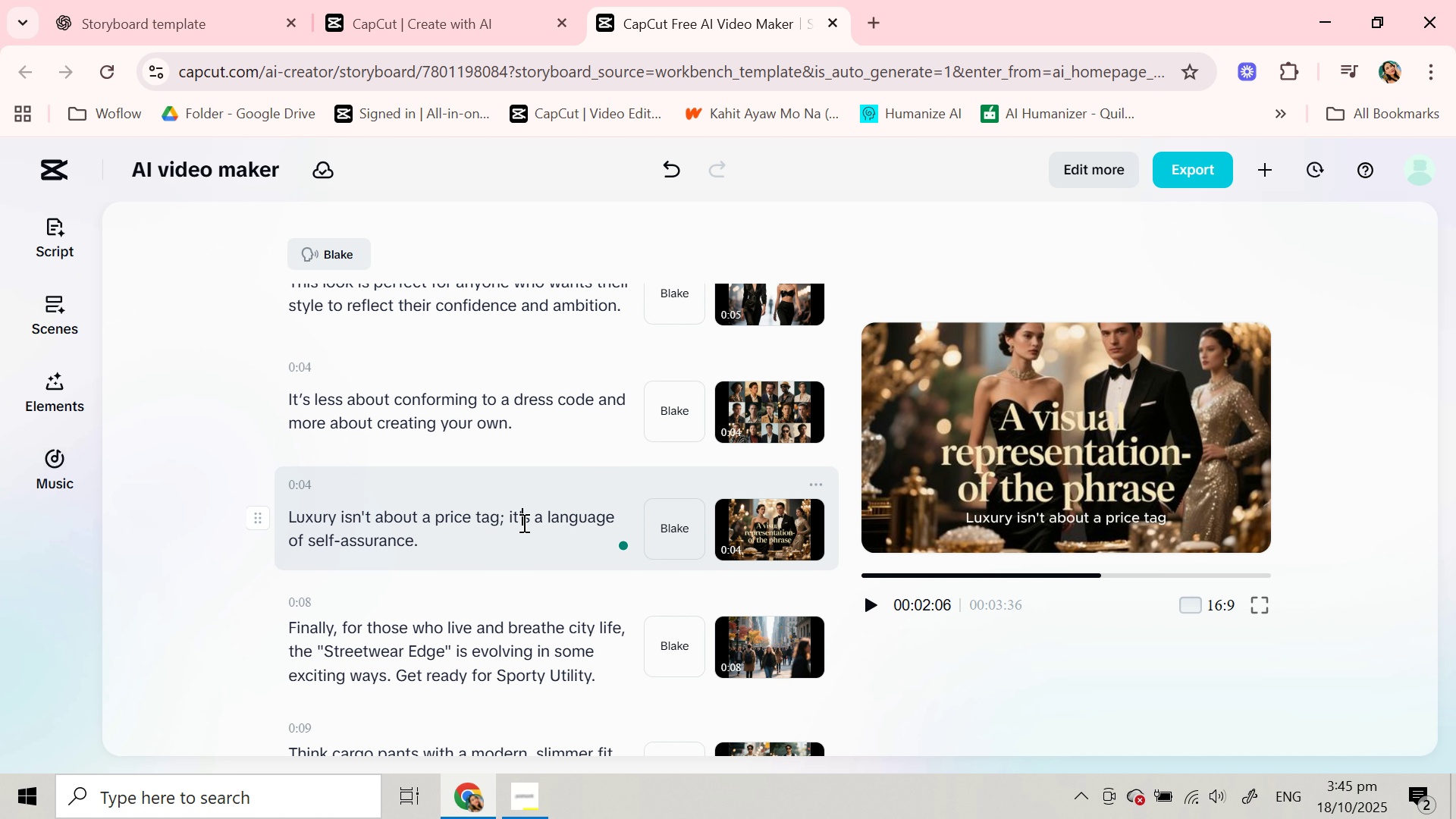 
left_click([743, 530])
 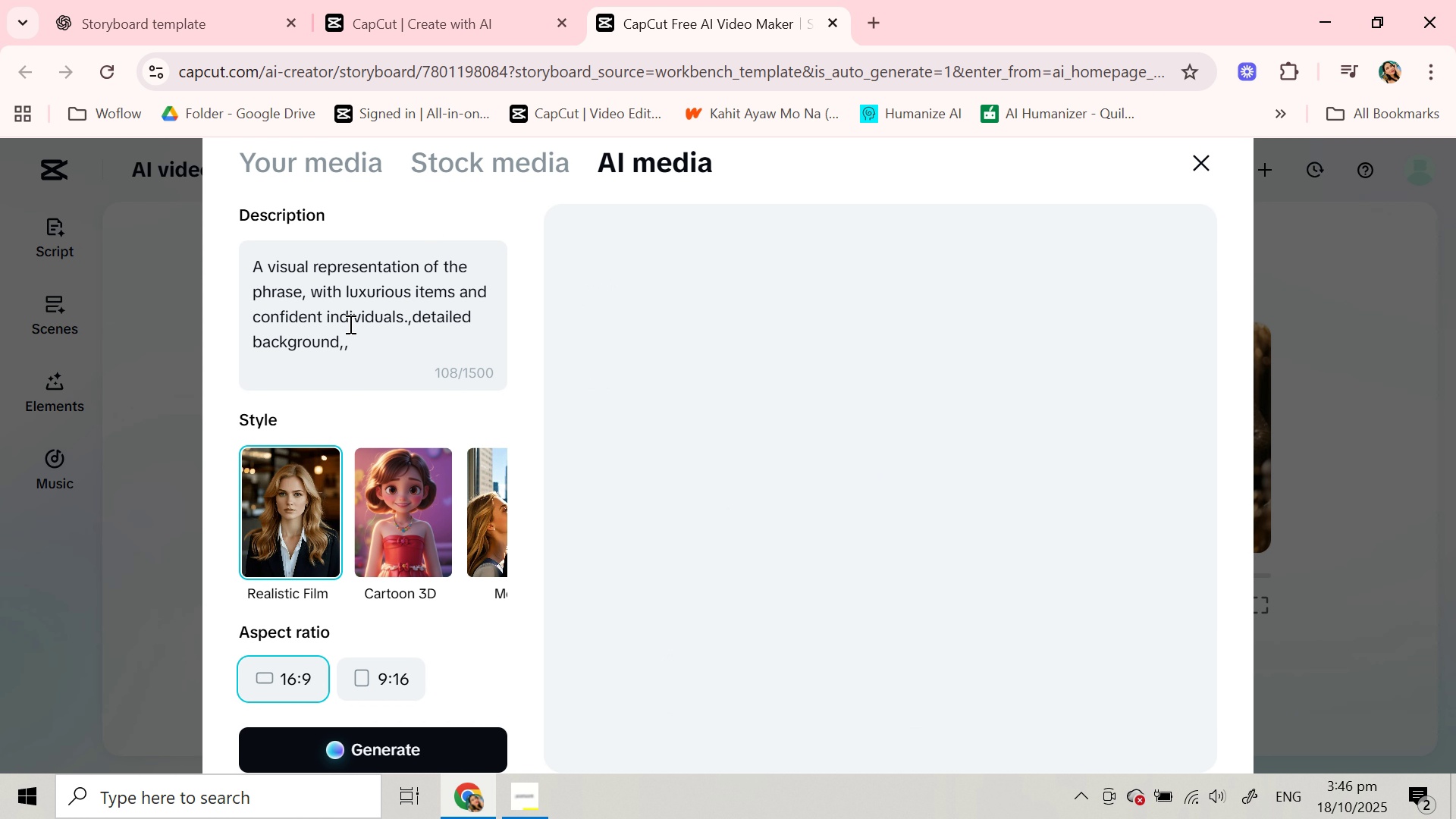 
scroll: coordinate [349, 324], scroll_direction: up, amount: 1.0
 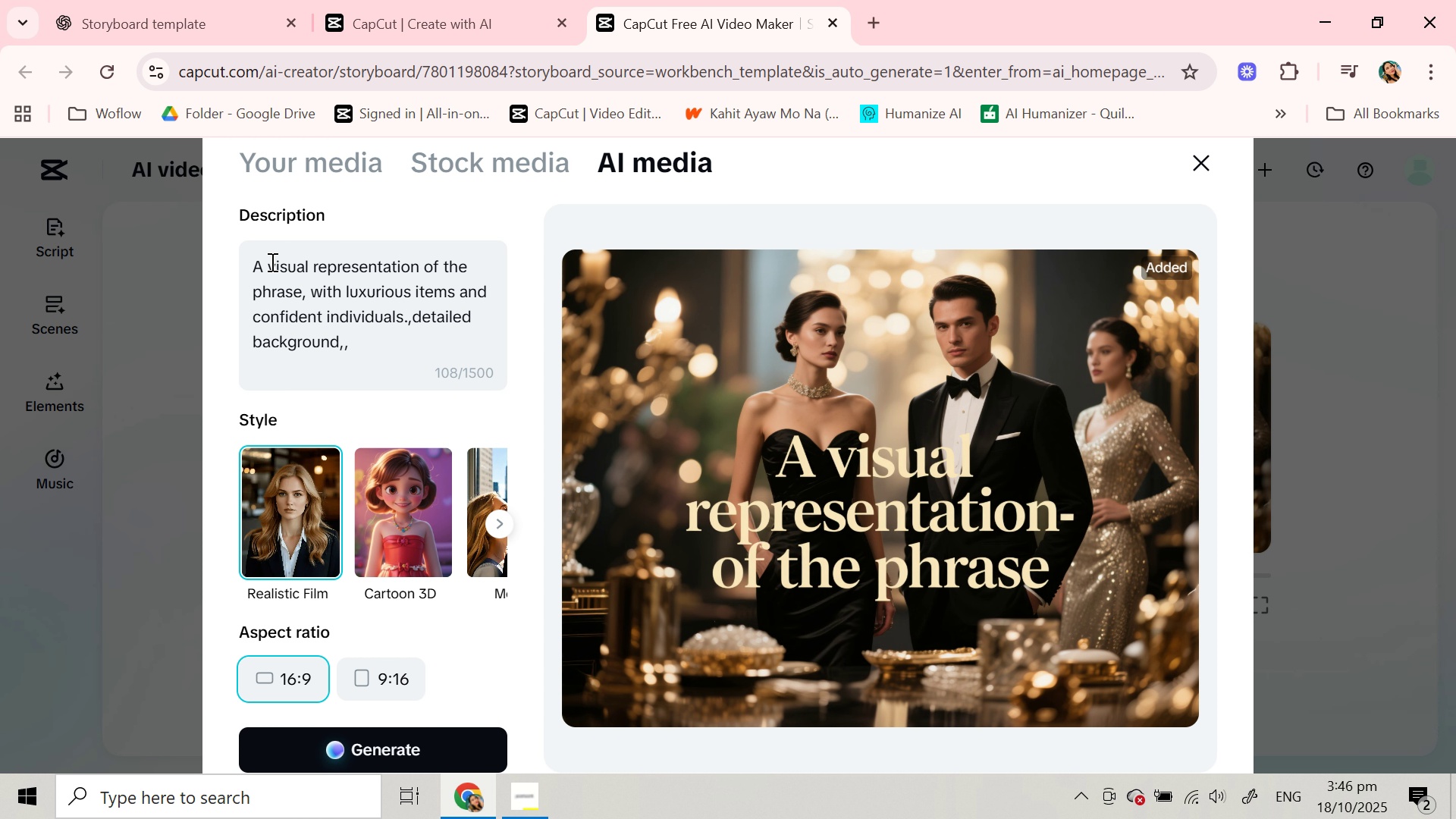 
wait(6.18)
 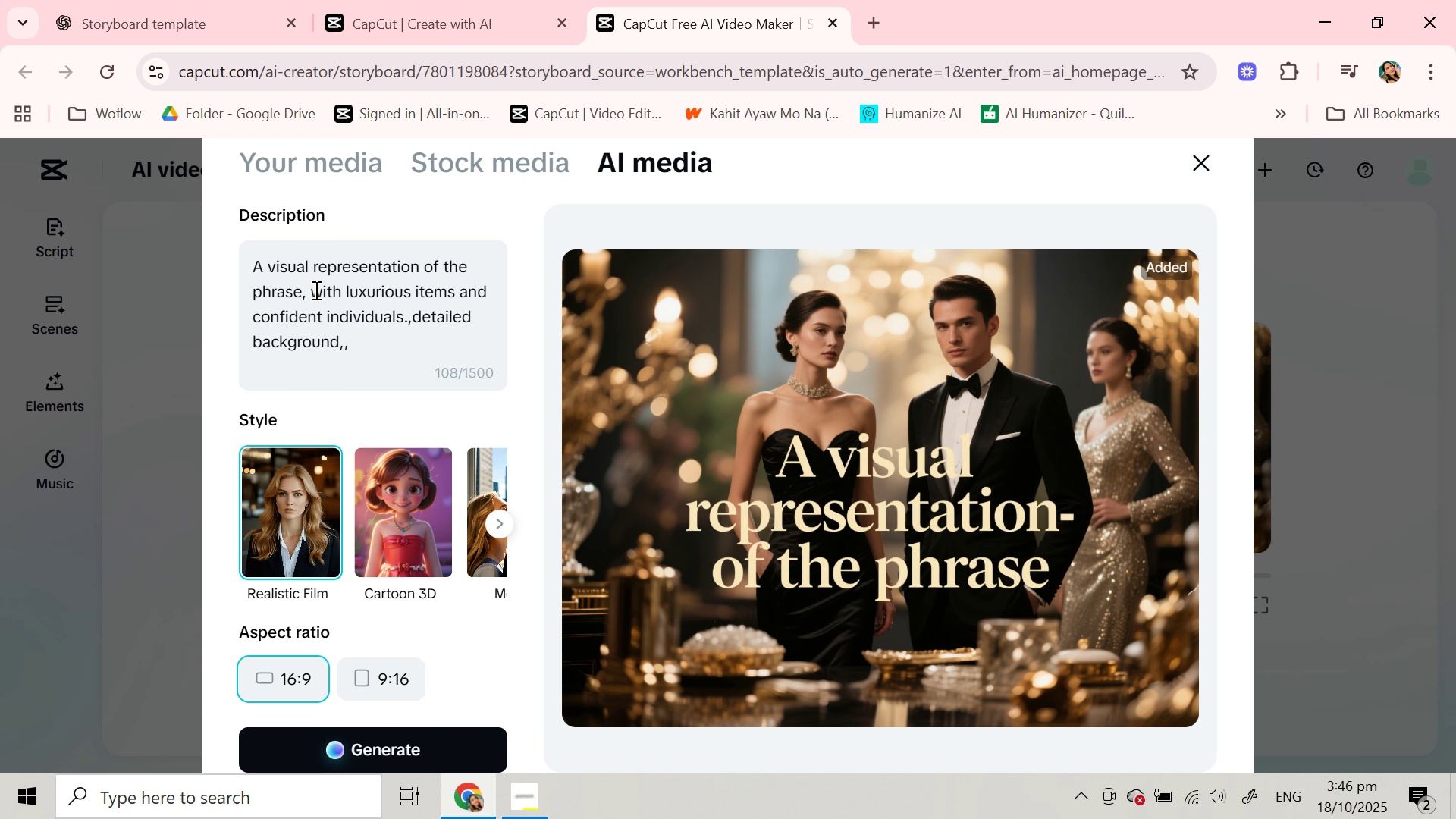 
left_click_drag(start_coordinate=[309, 266], to_coordinate=[306, 284])
 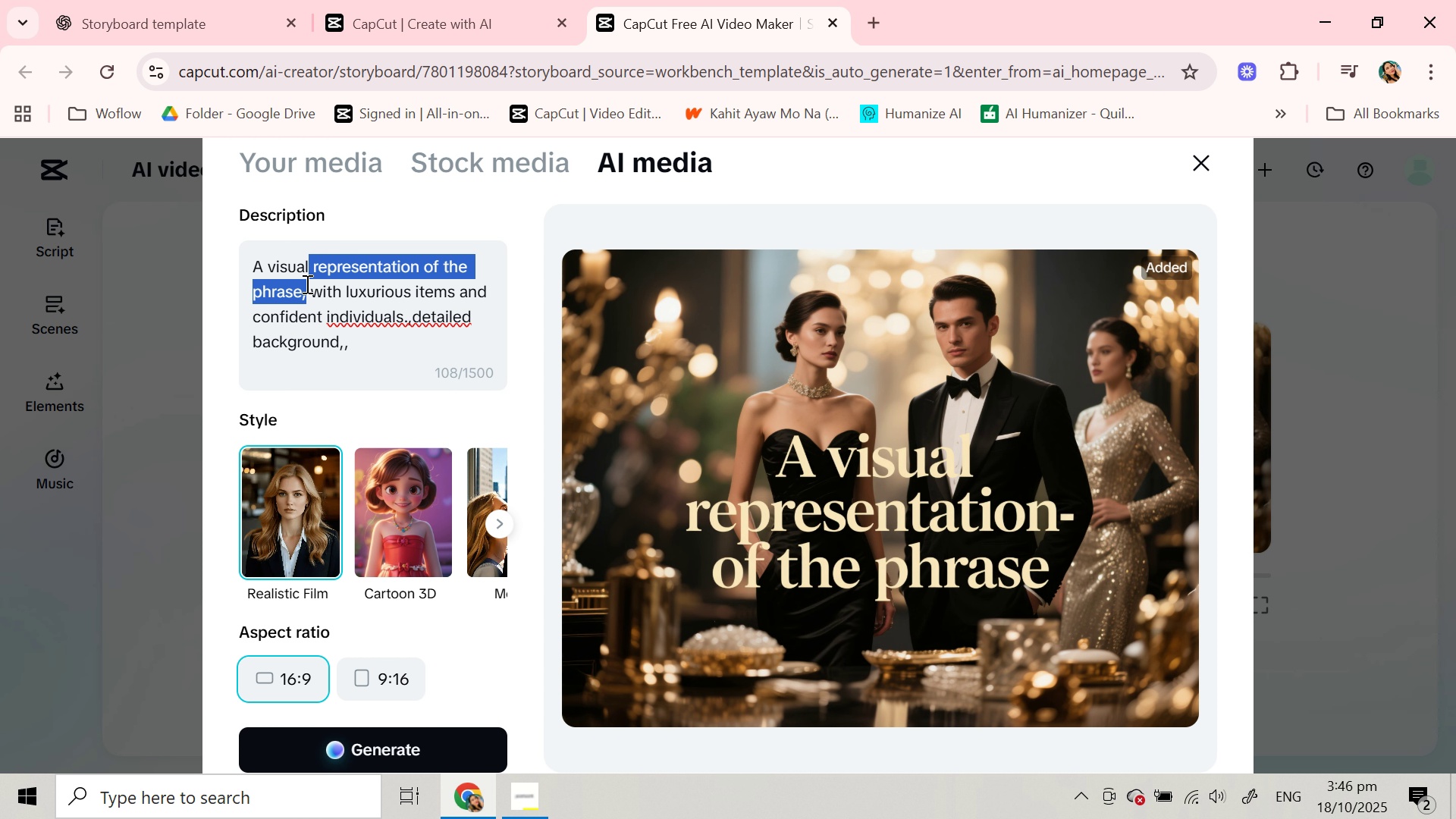 
type( sceneryt)
key(Backspace)
key(Backspace)
type(y with different models ad)
key(Backspace)
key(Backspace)
type(in an event)
 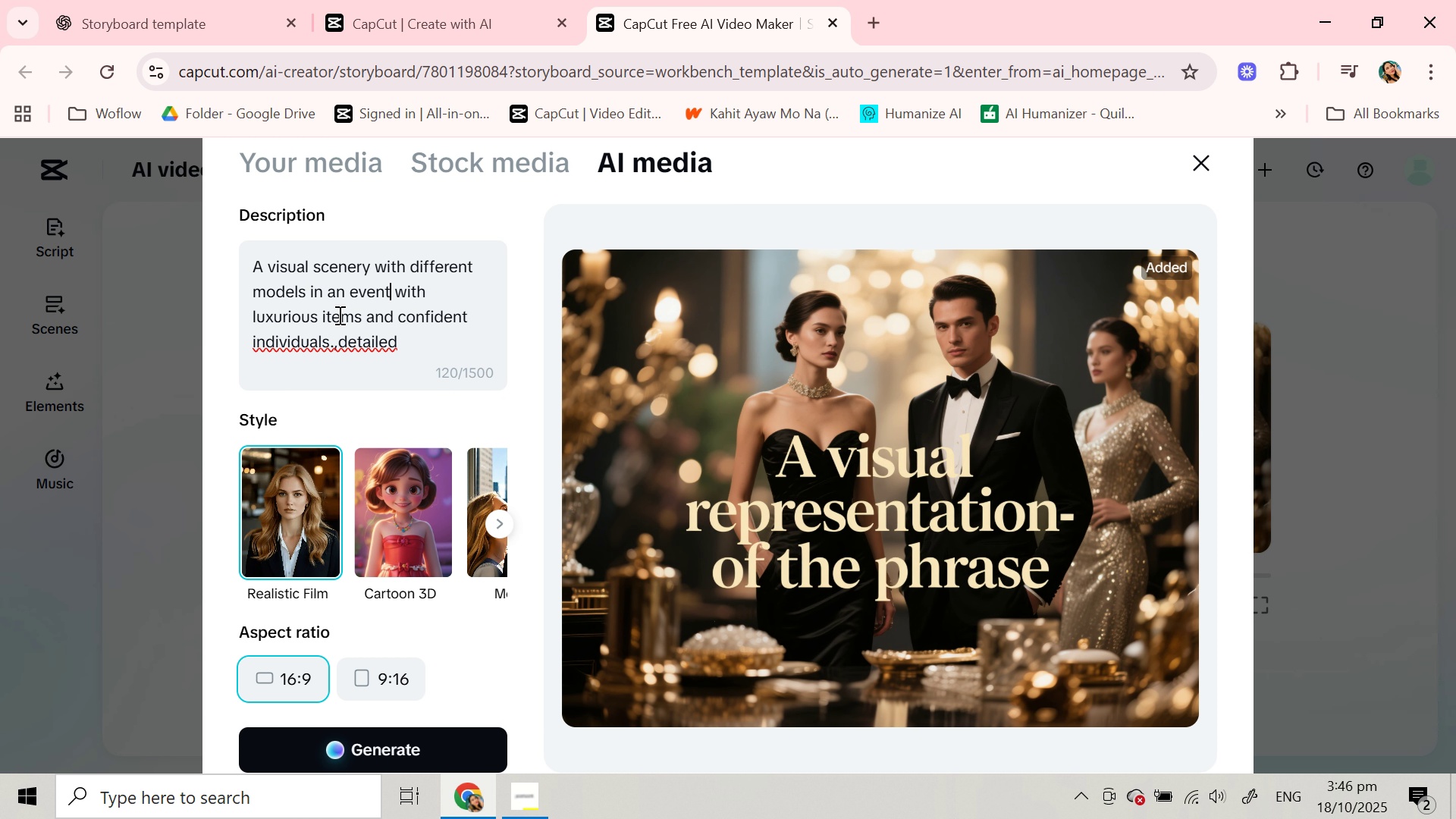 
scroll: coordinate [338, 315], scroll_direction: down, amount: 2.0
 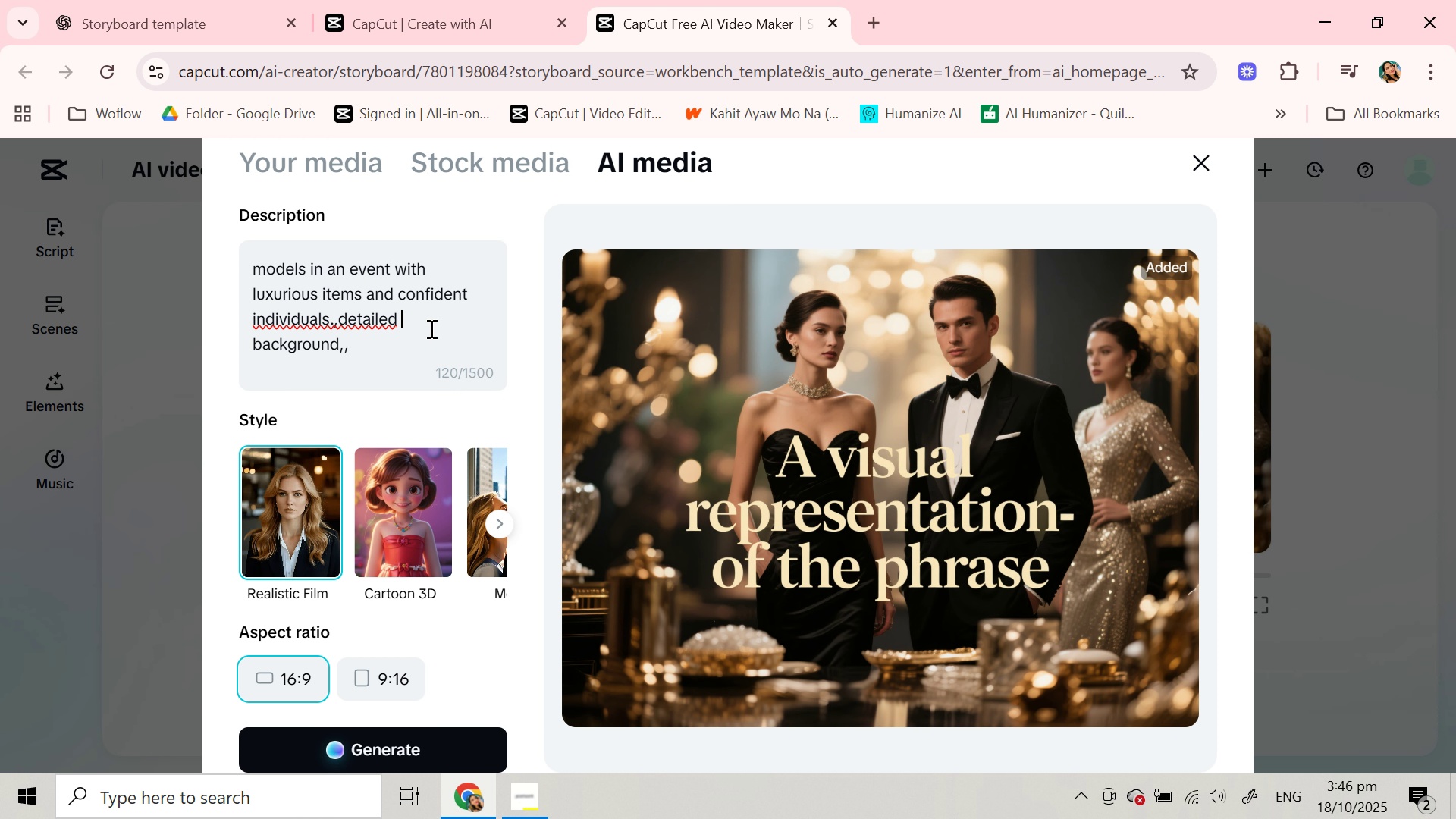 
left_click([430, 328])
 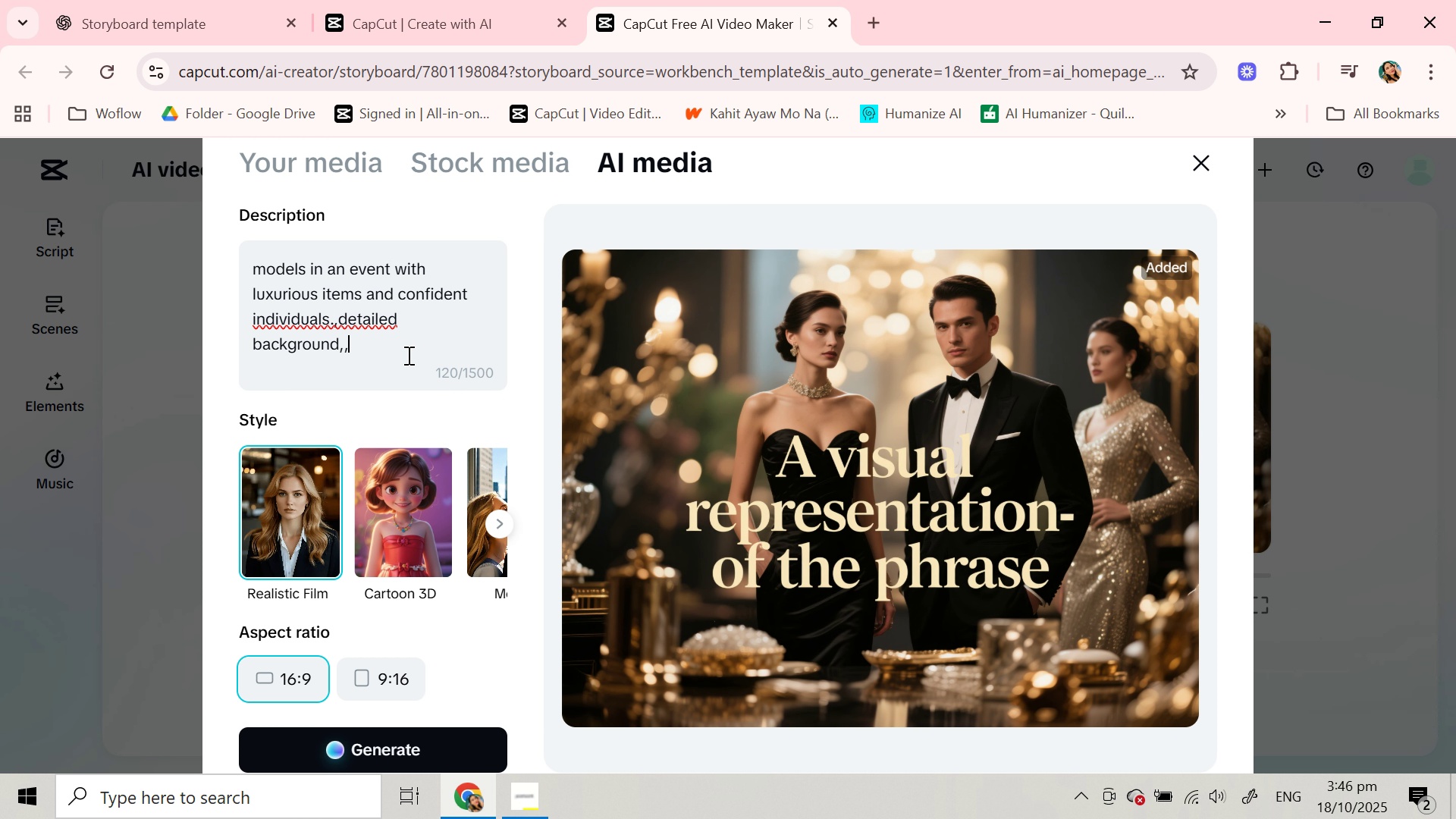 
double_click([407, 355])
 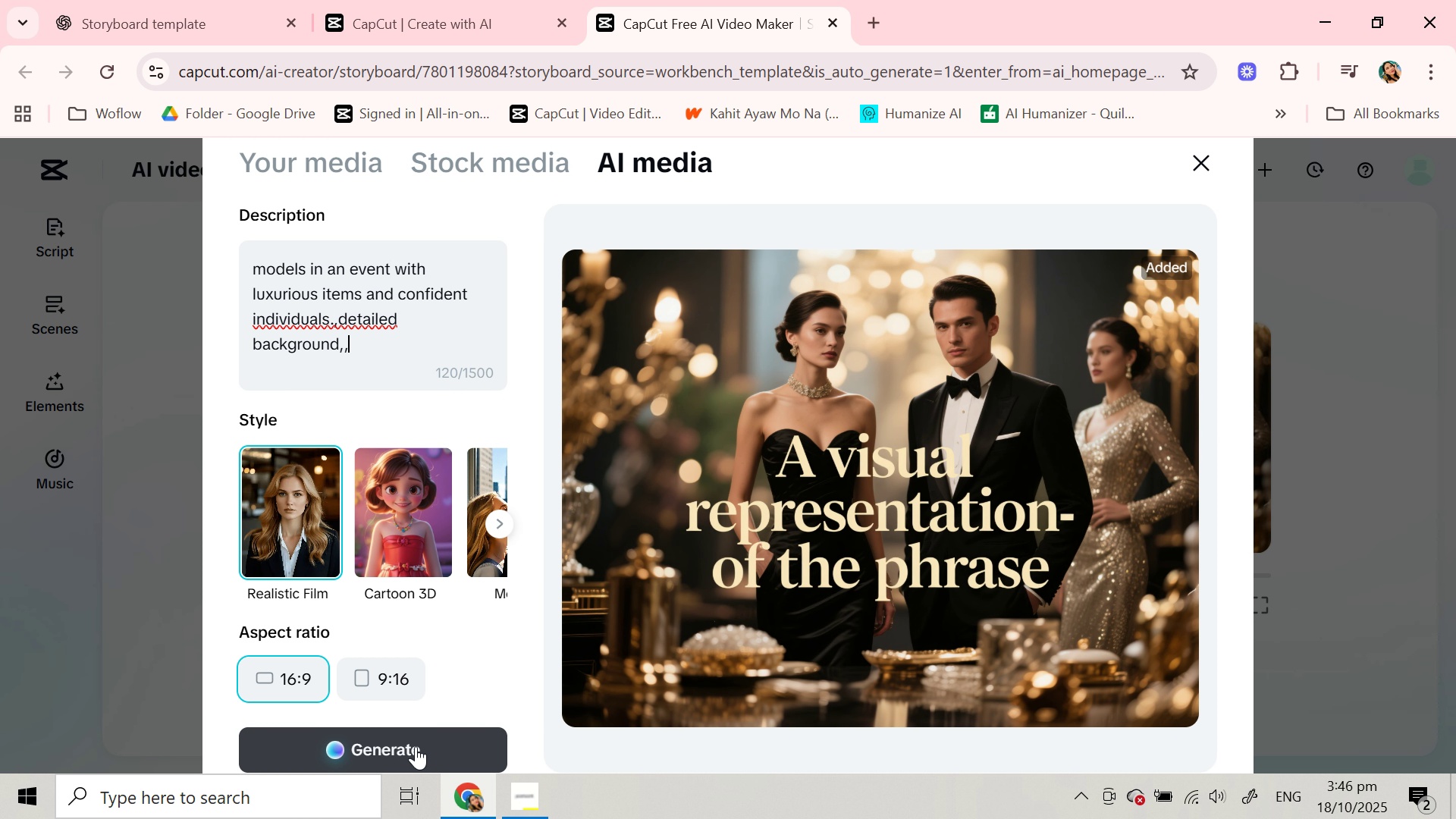 
left_click([416, 746])
 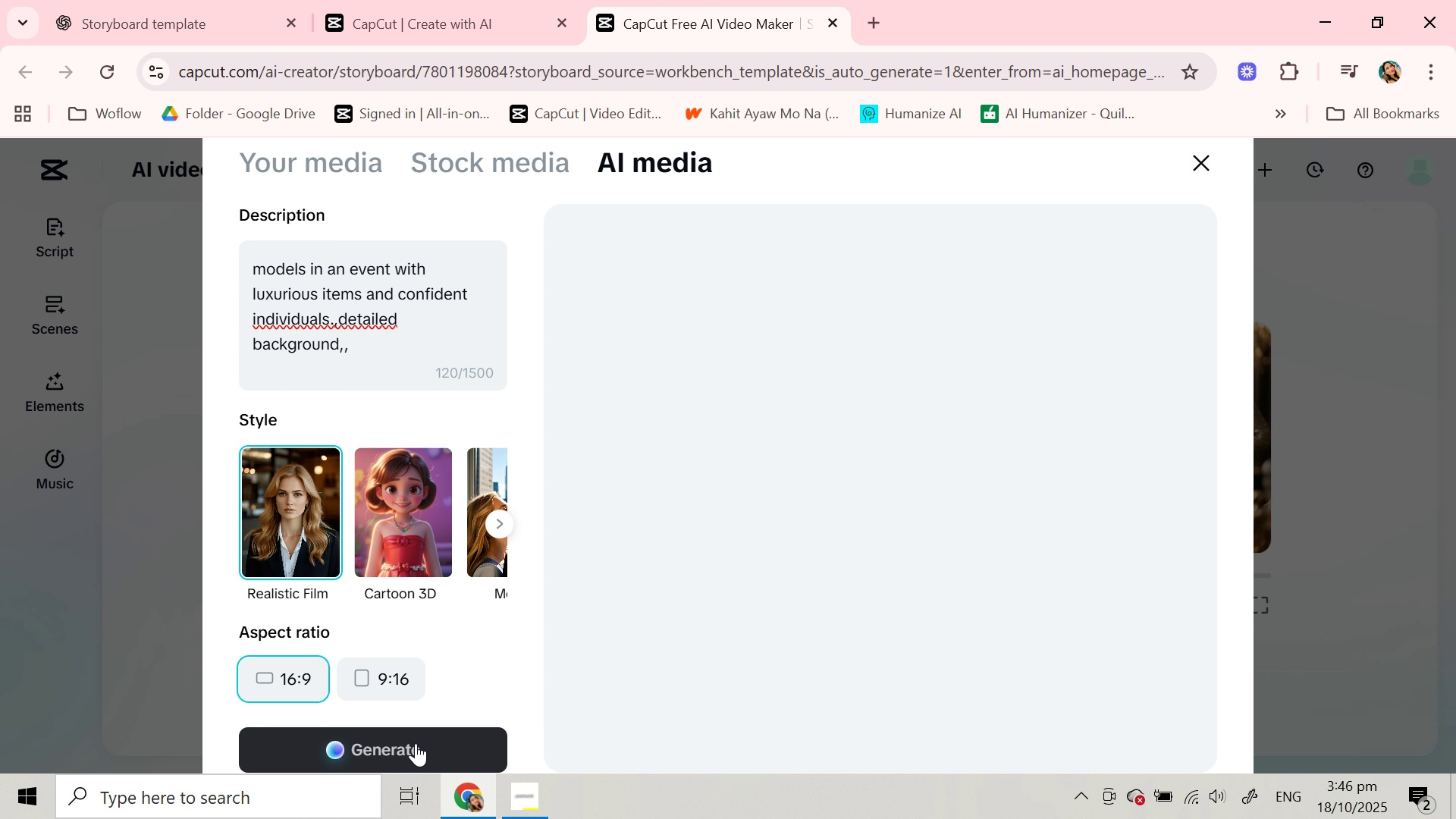 
wait(18.36)
 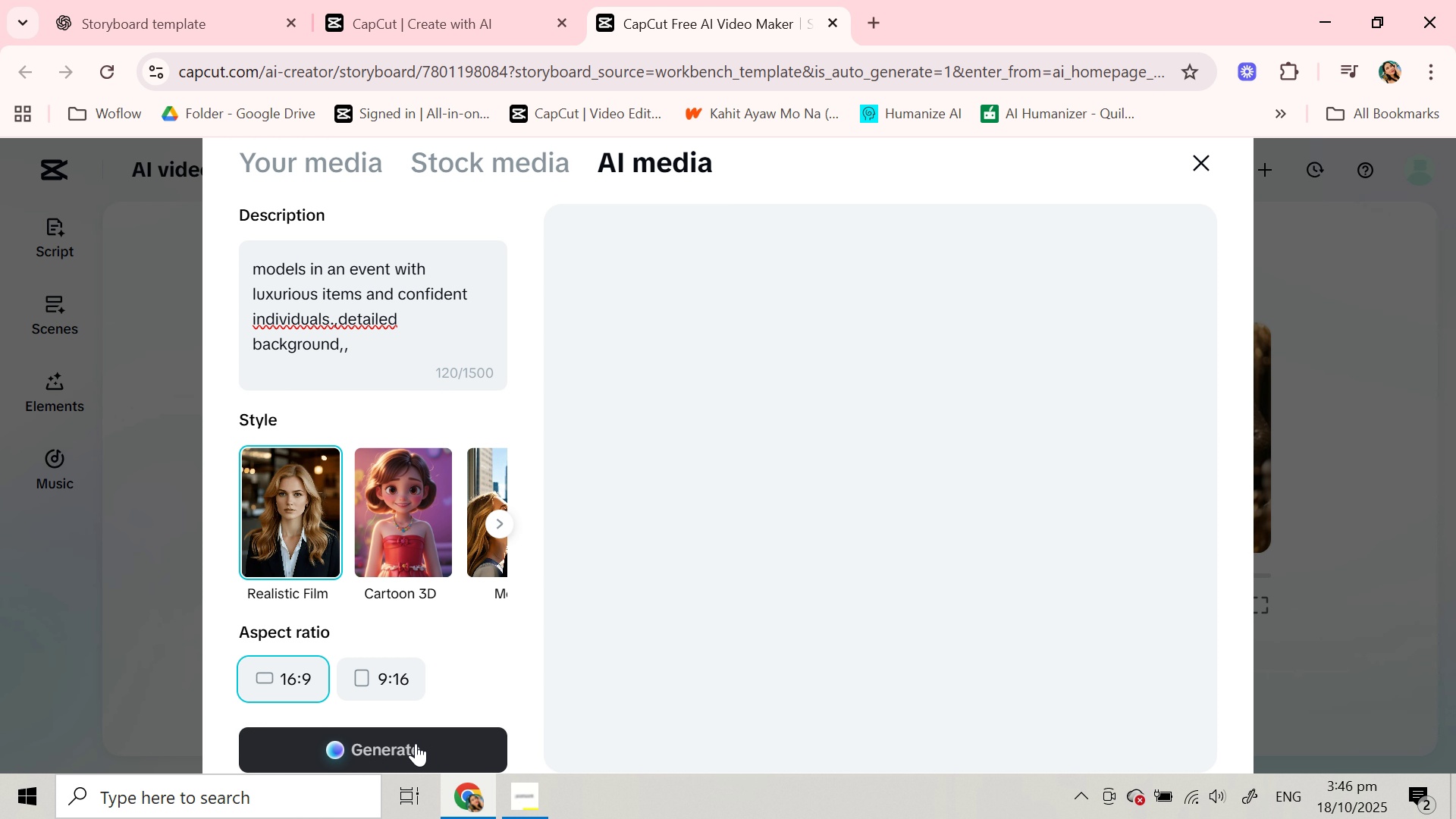 
left_click([1096, 585])
 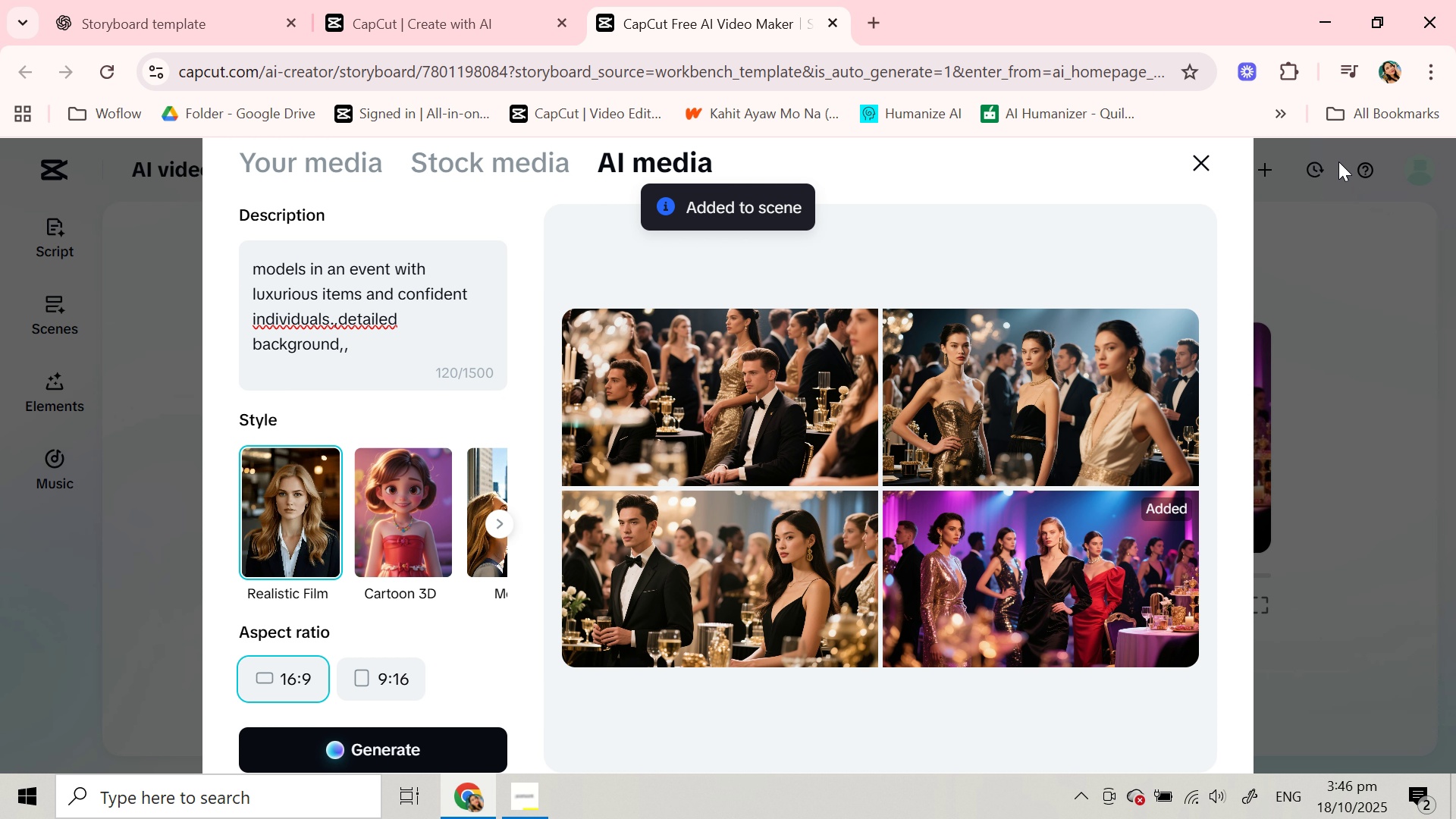 
wait(10.81)
 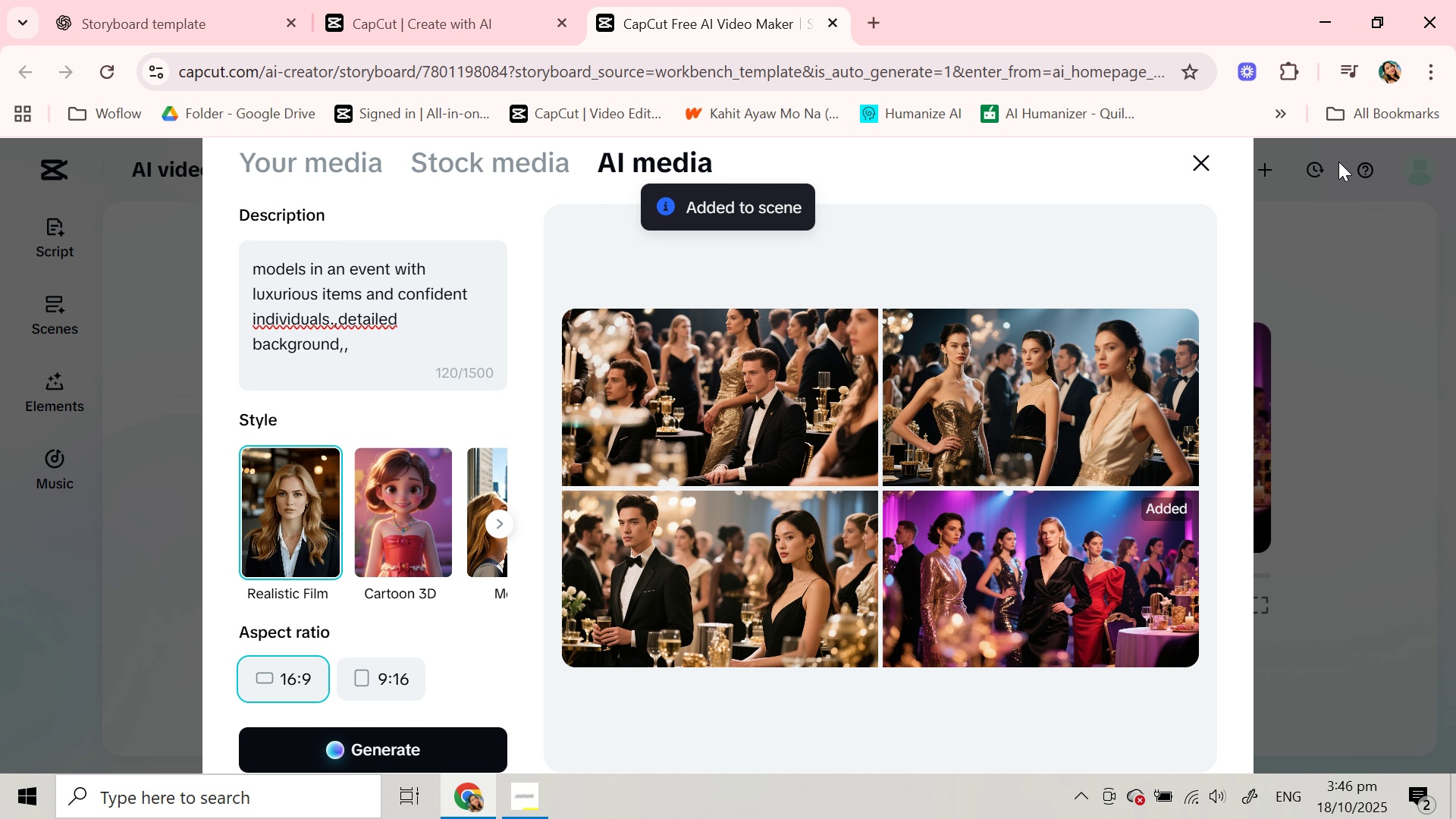 
left_click([1196, 163])
 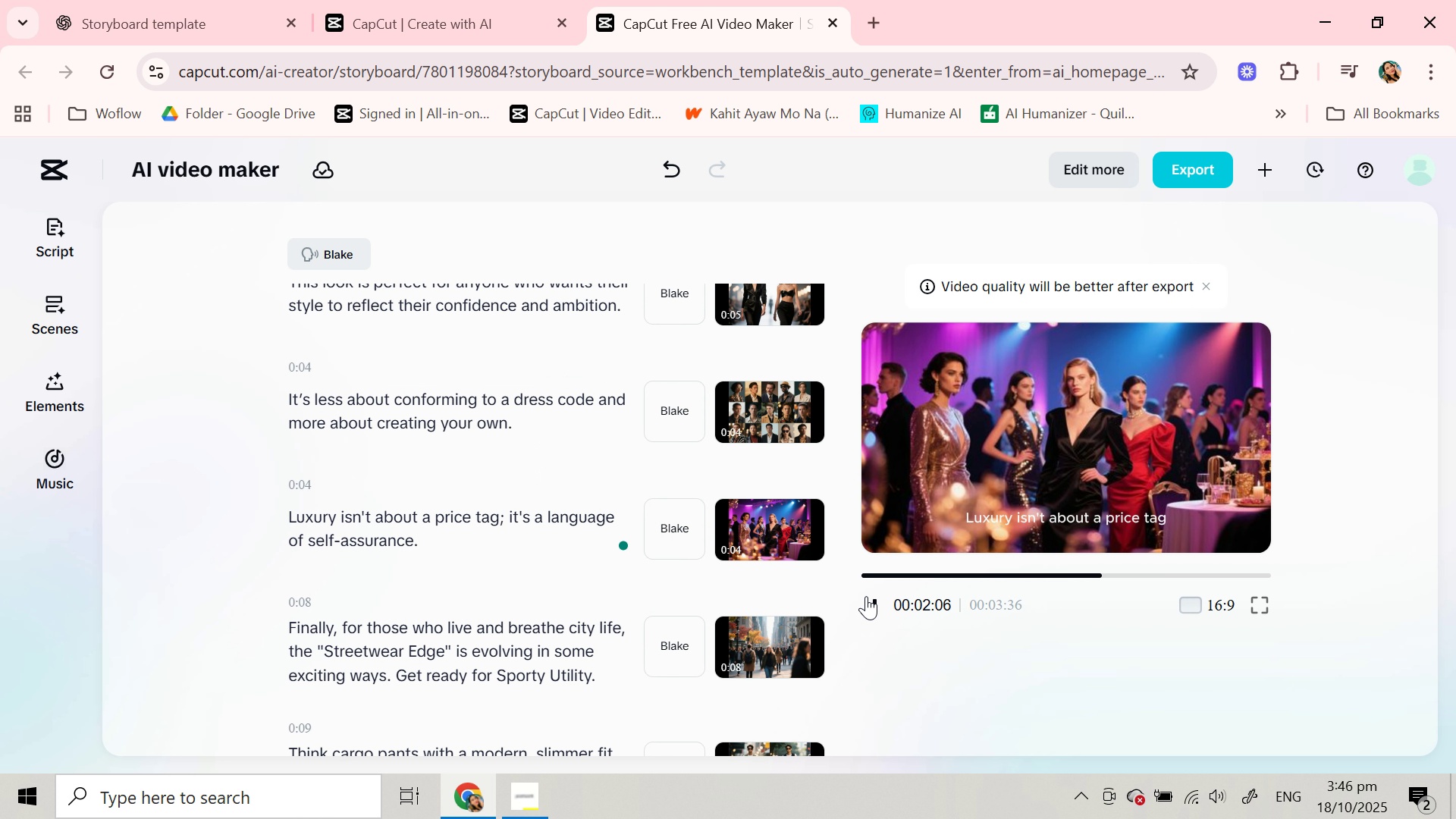 
left_click([866, 596])
 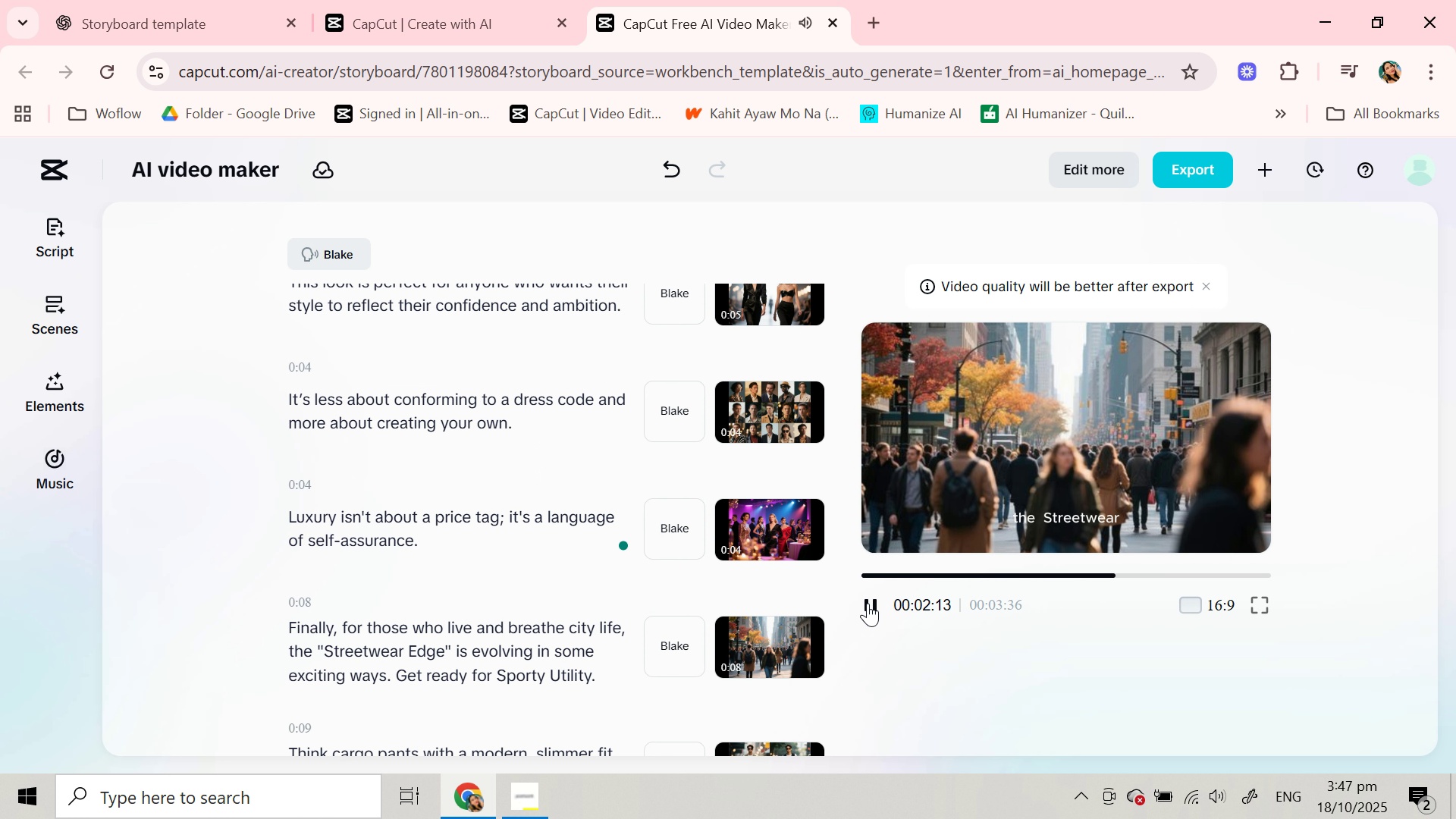 
wait(12.41)
 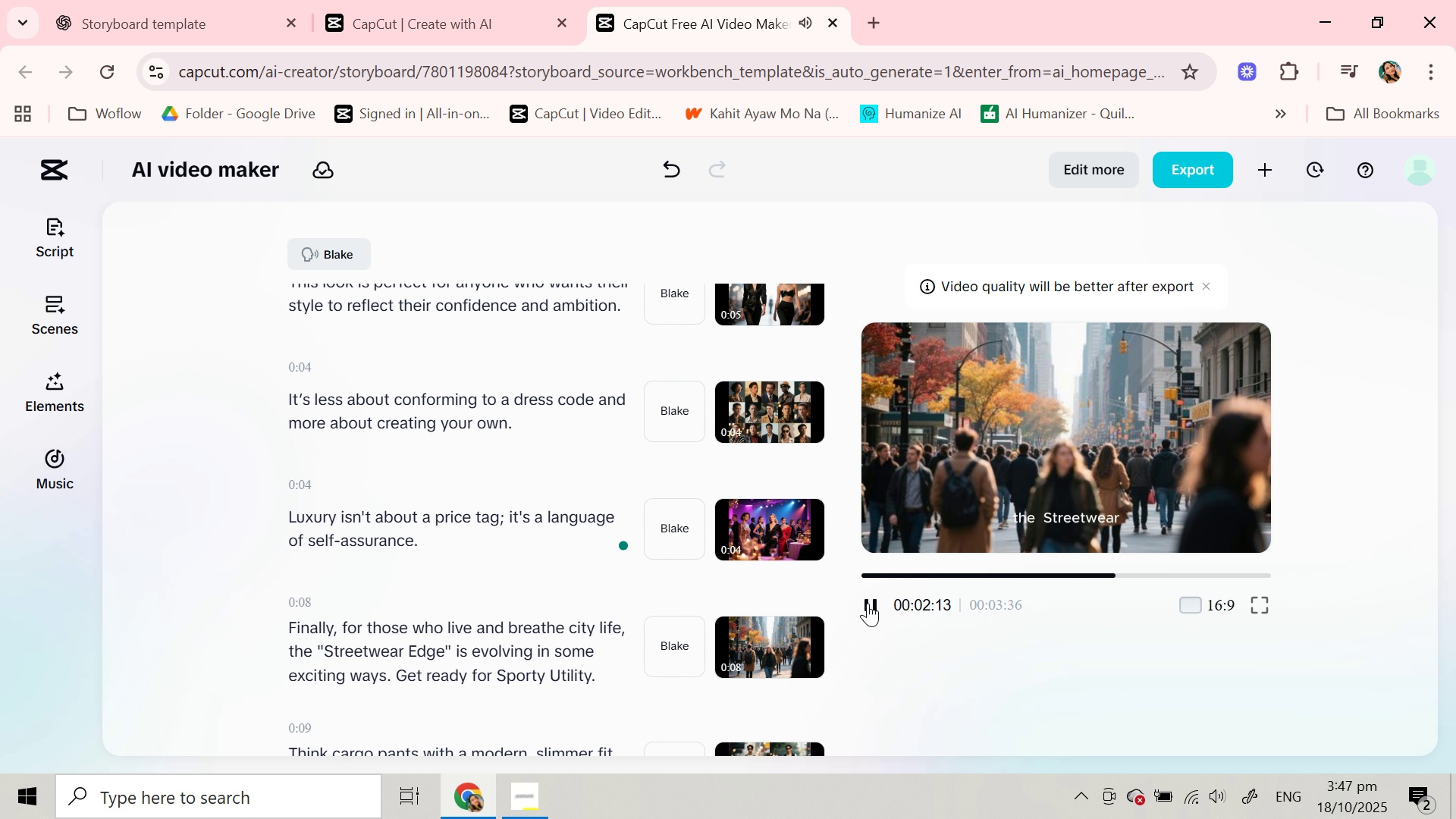 
left_click([868, 603])
 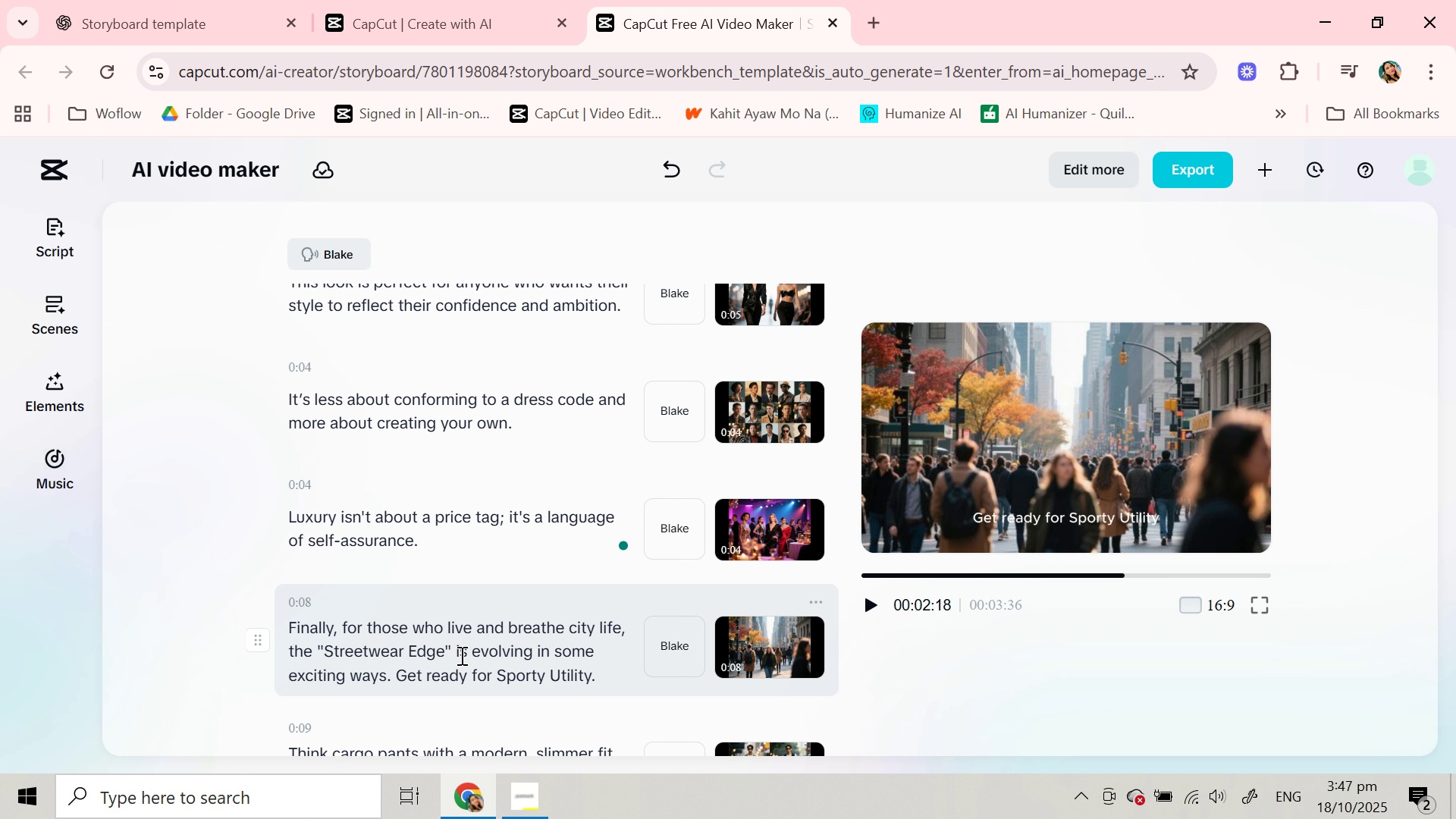 
left_click([435, 661])
 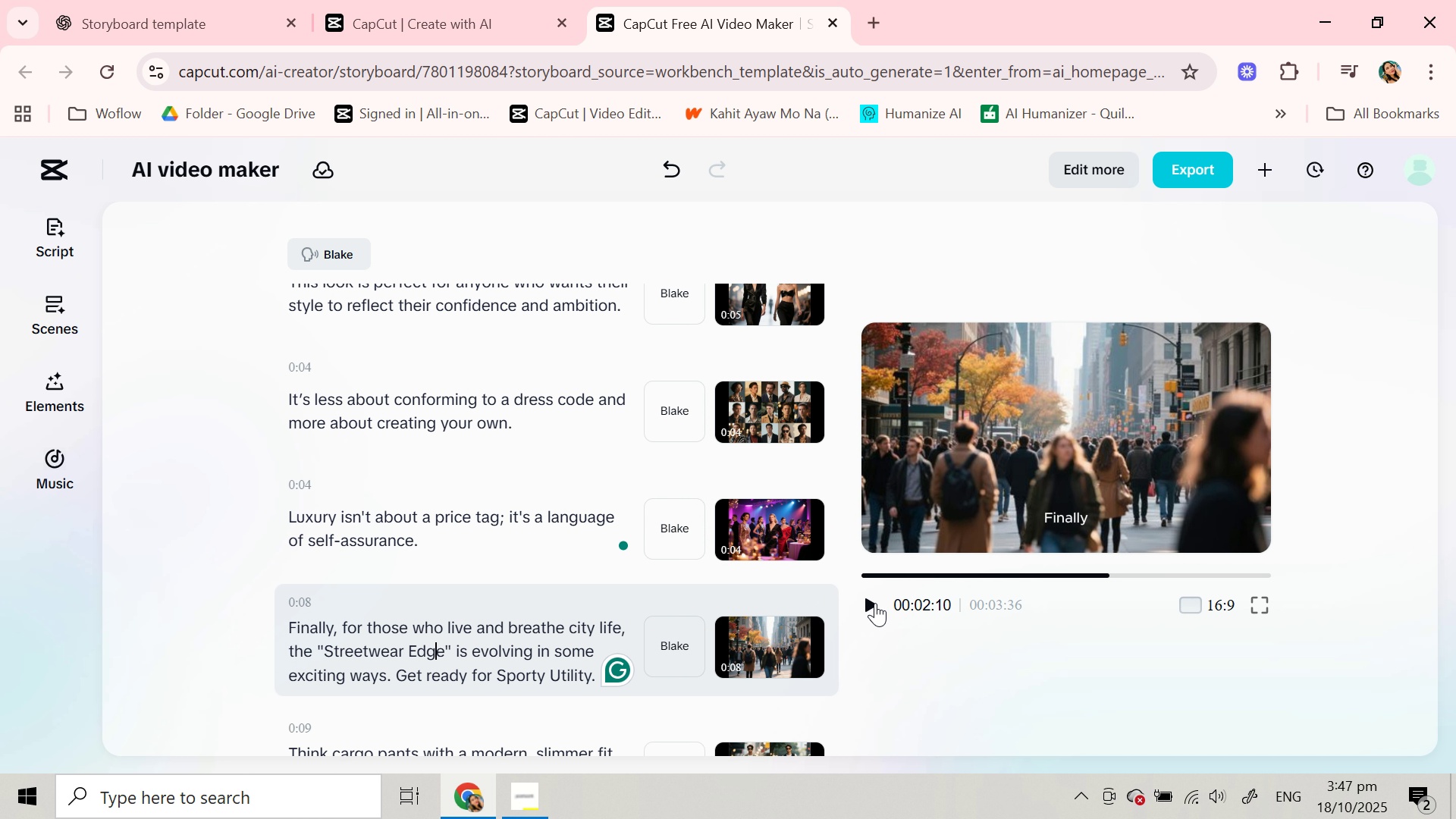 
left_click([875, 603])
 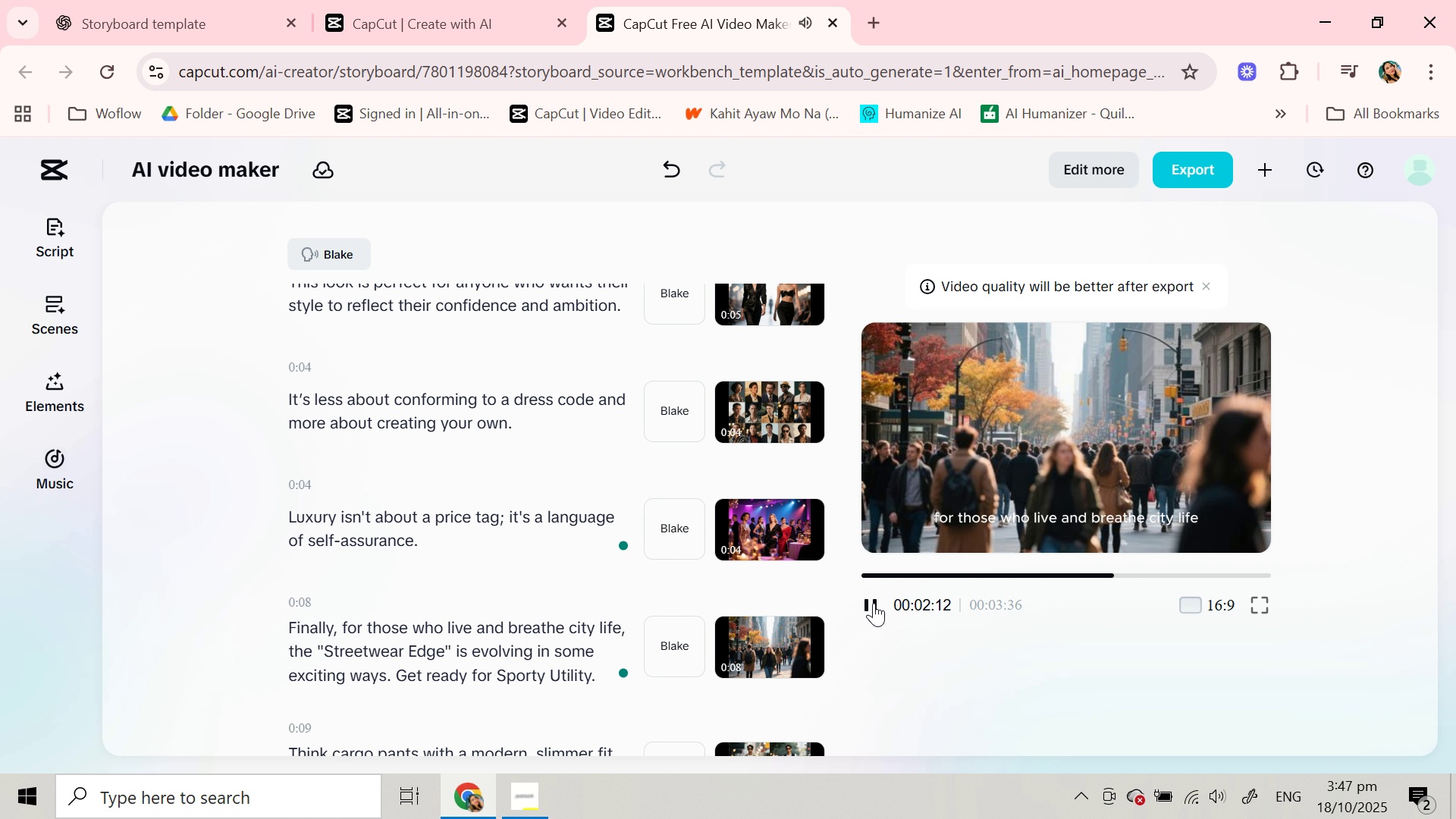 
left_click([874, 603])
 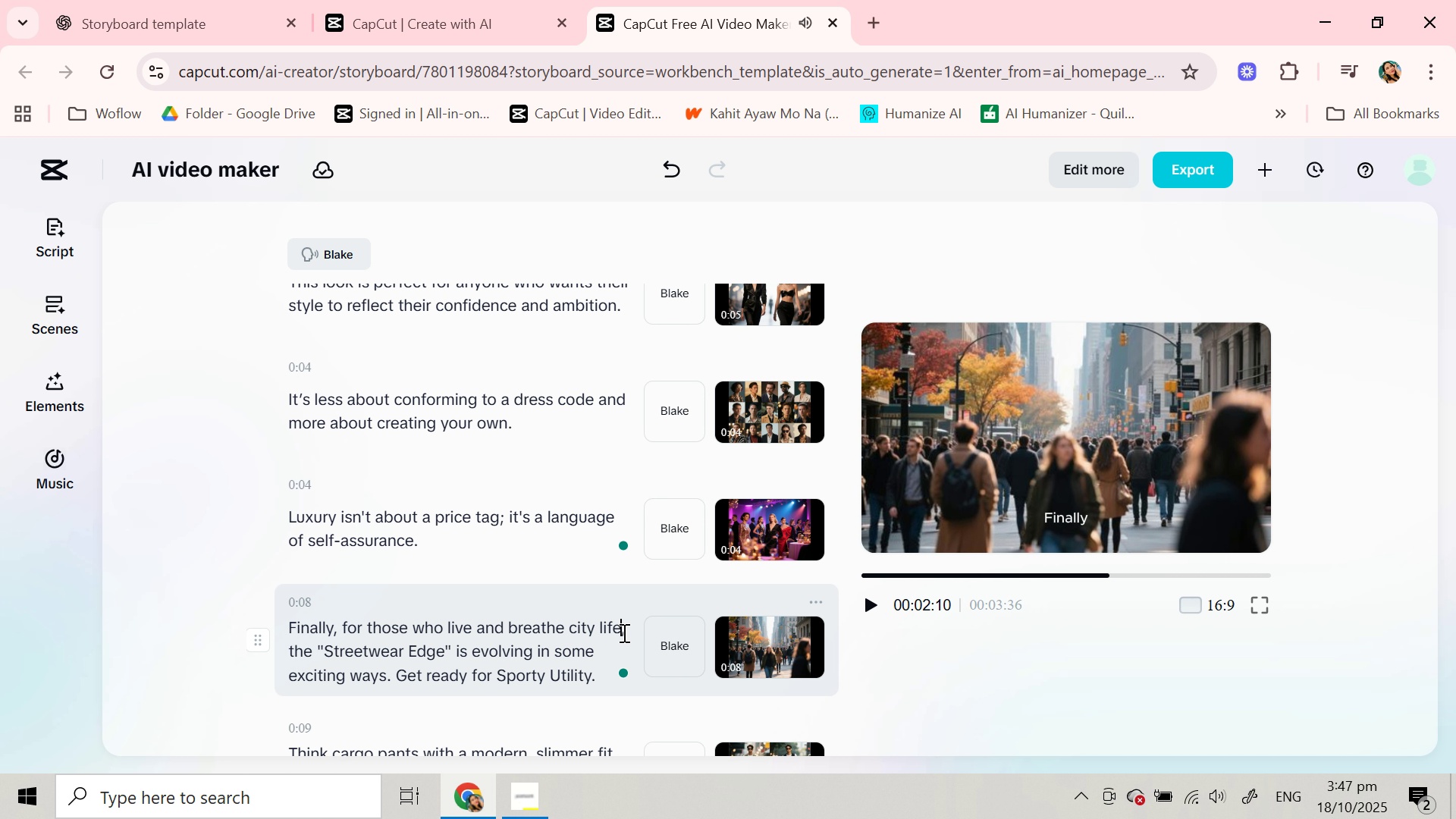 
left_click([623, 632])
 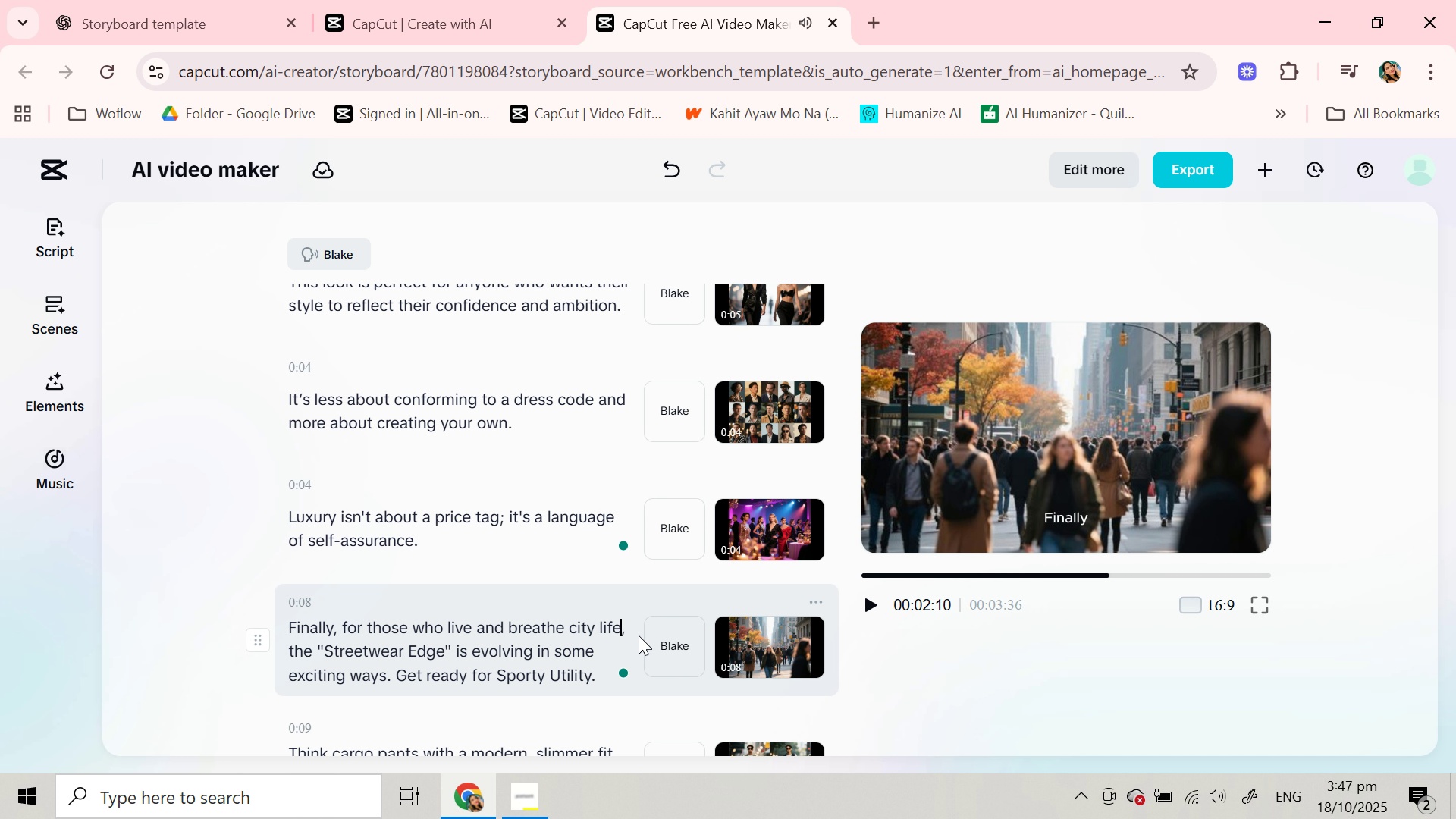 
key(ArrowRight)
 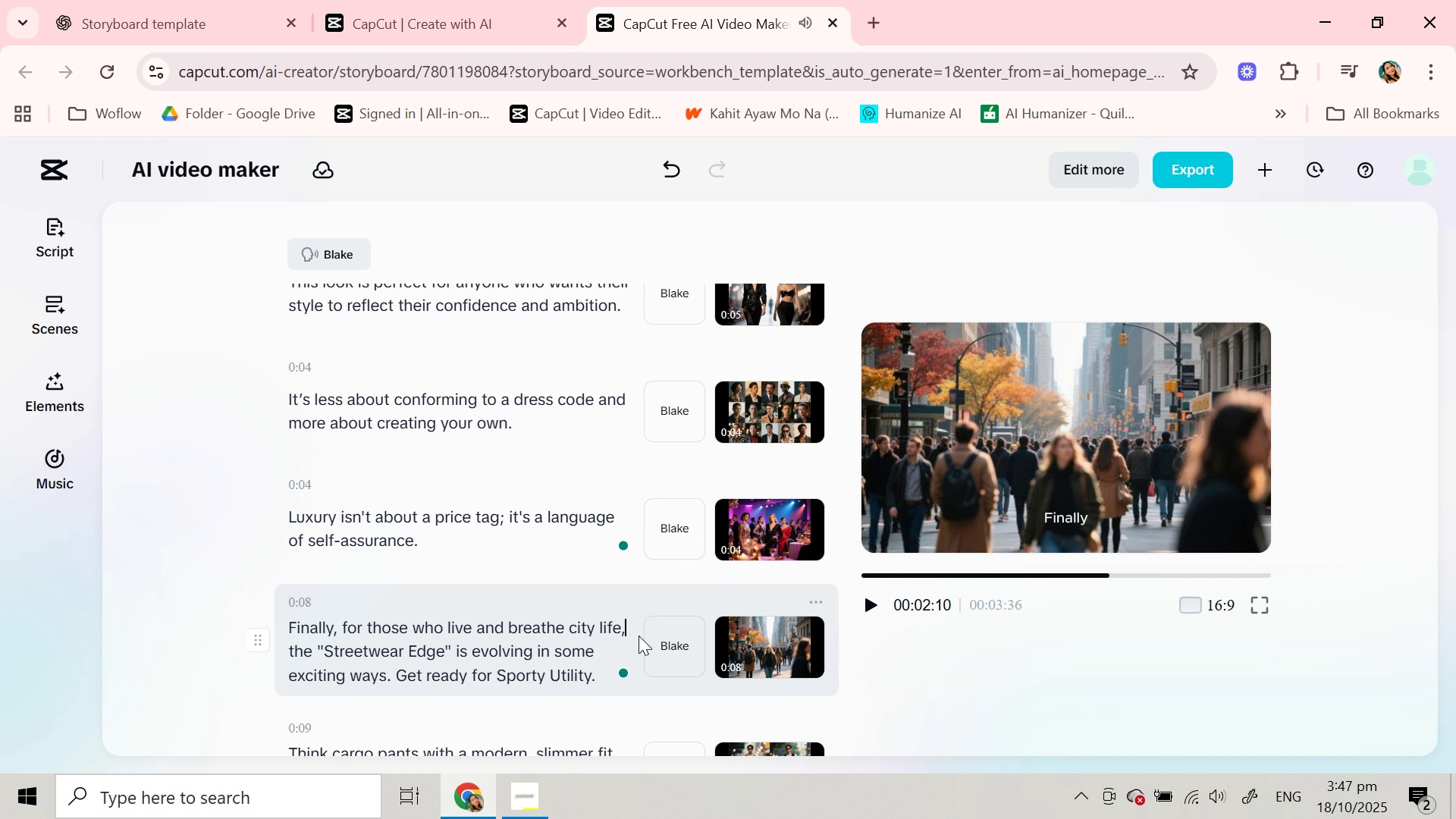 
key(Enter)
 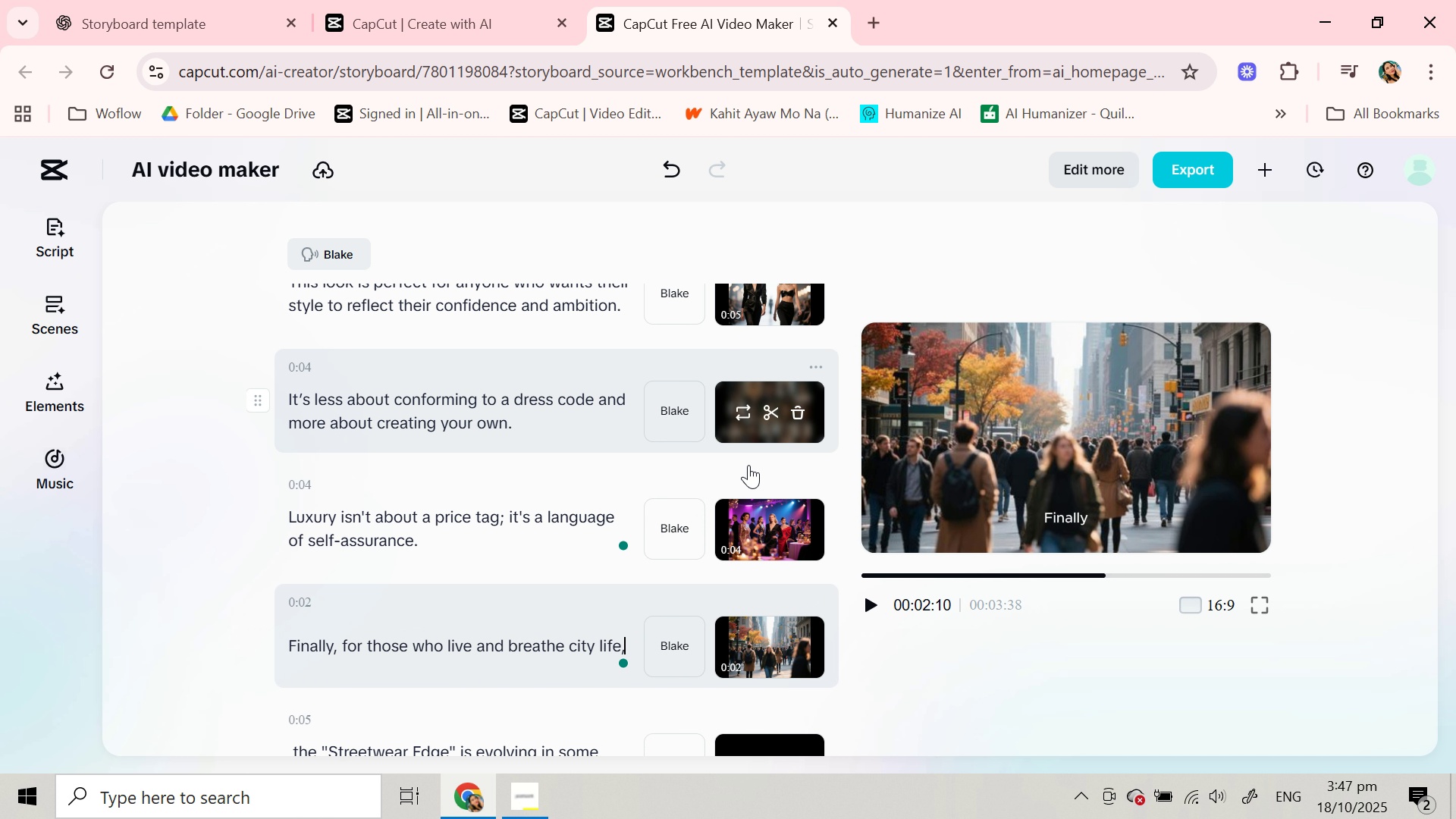 
scroll: coordinate [538, 438], scroll_direction: down, amount: 2.0
 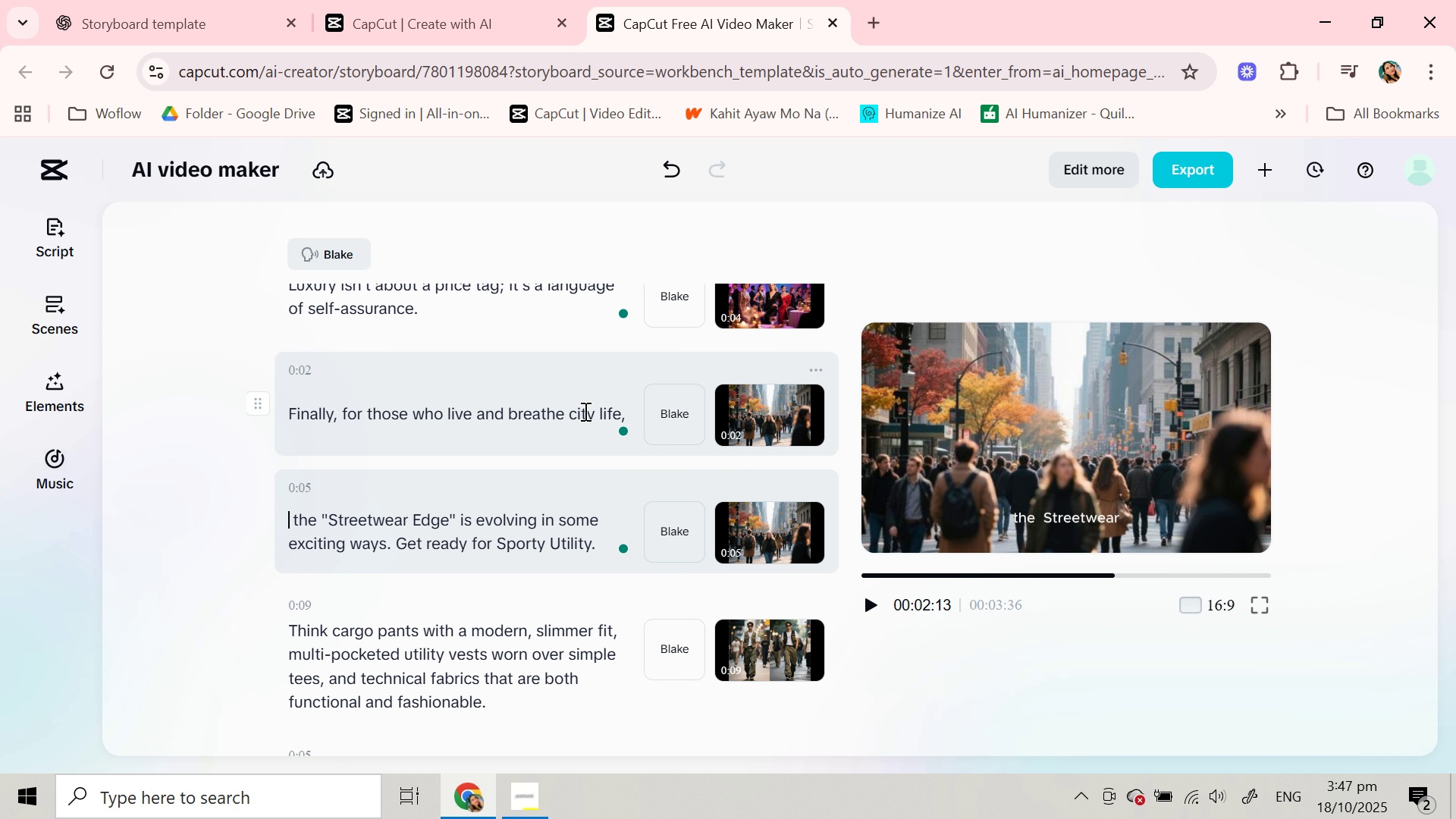 
left_click([584, 411])
 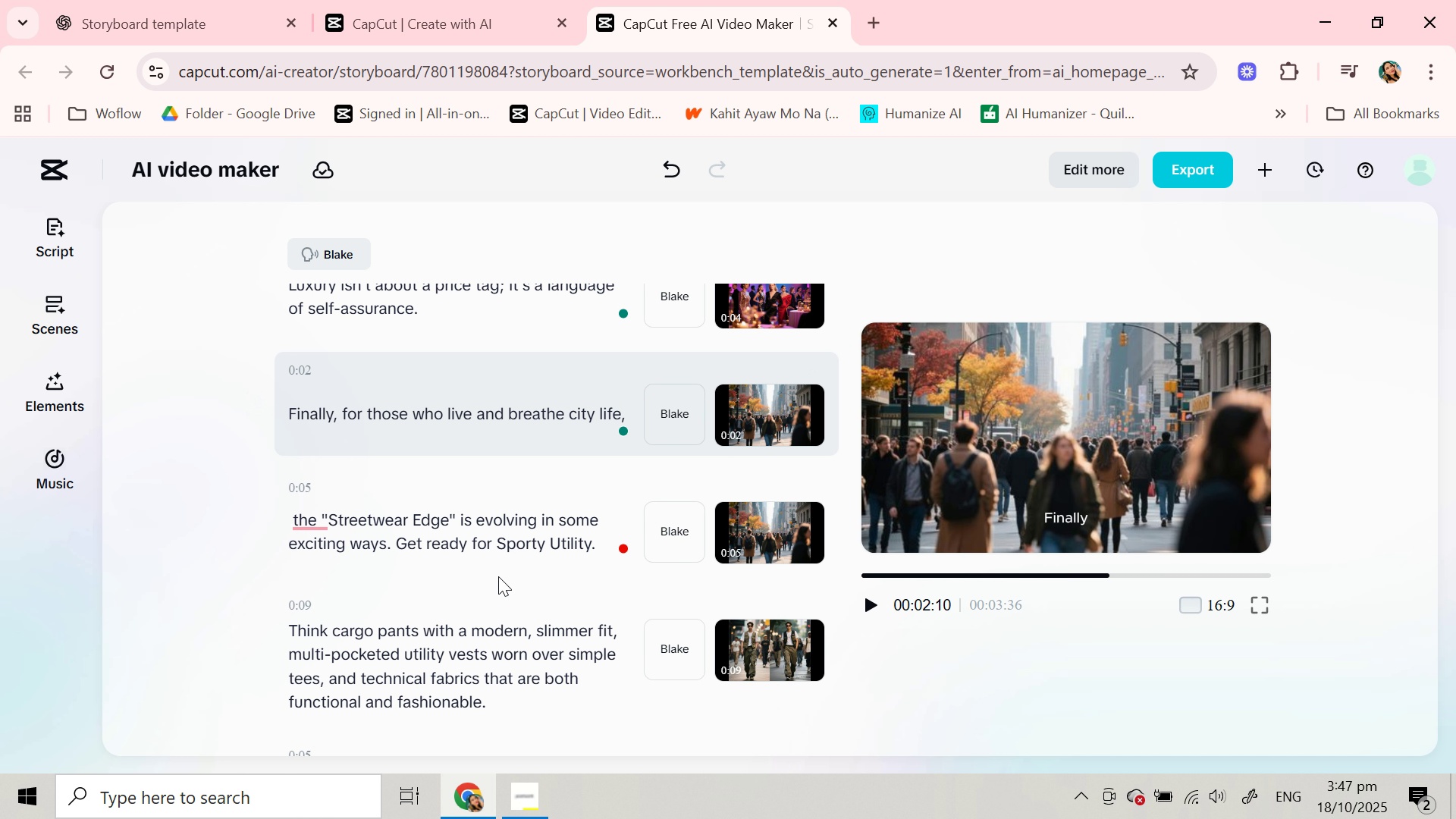 
left_click([497, 548])
 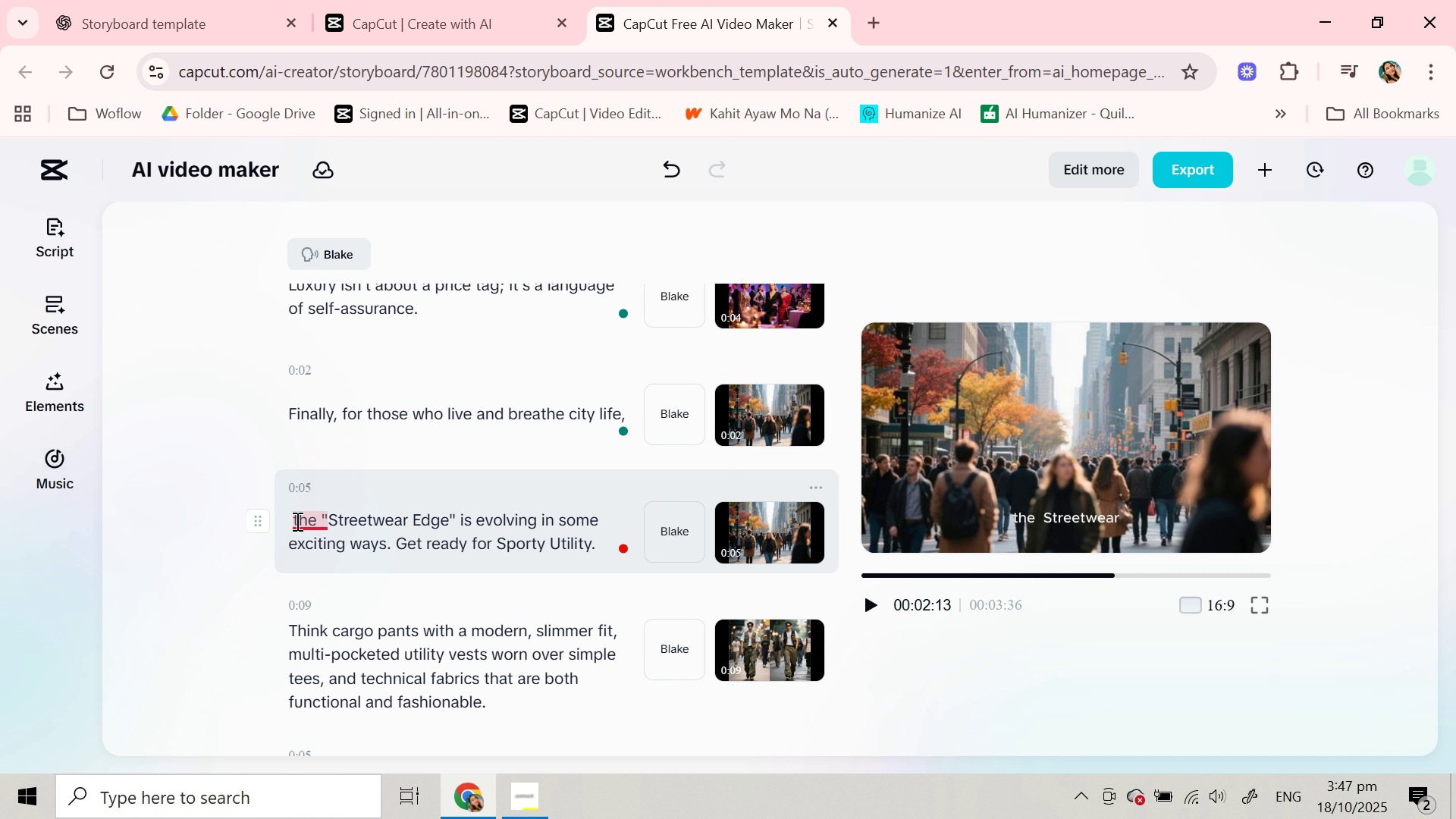 
left_click_drag(start_coordinate=[295, 521], to_coordinate=[596, 541])
 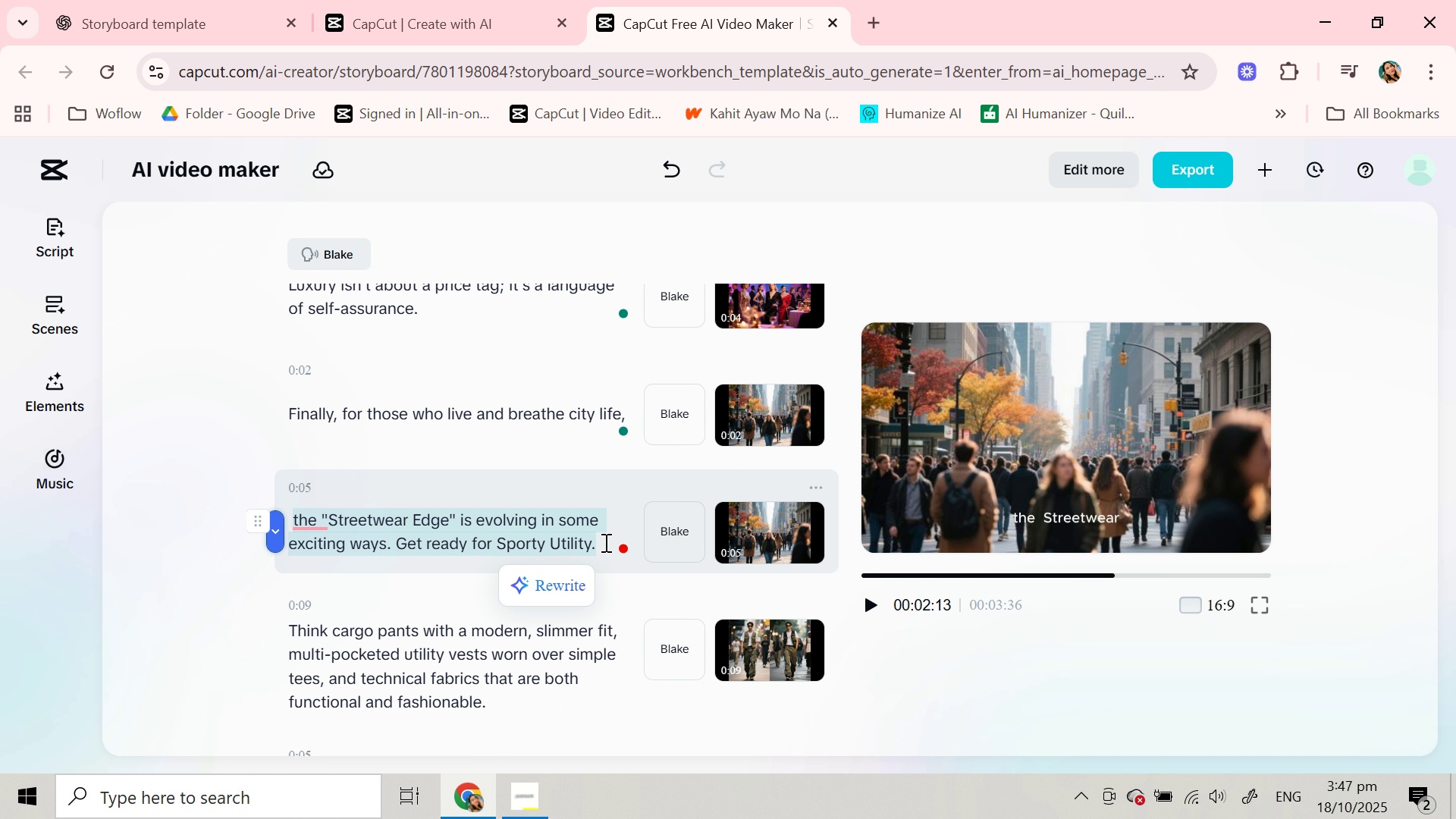 
hold_key(key=ControlLeft, duration=1.53)
 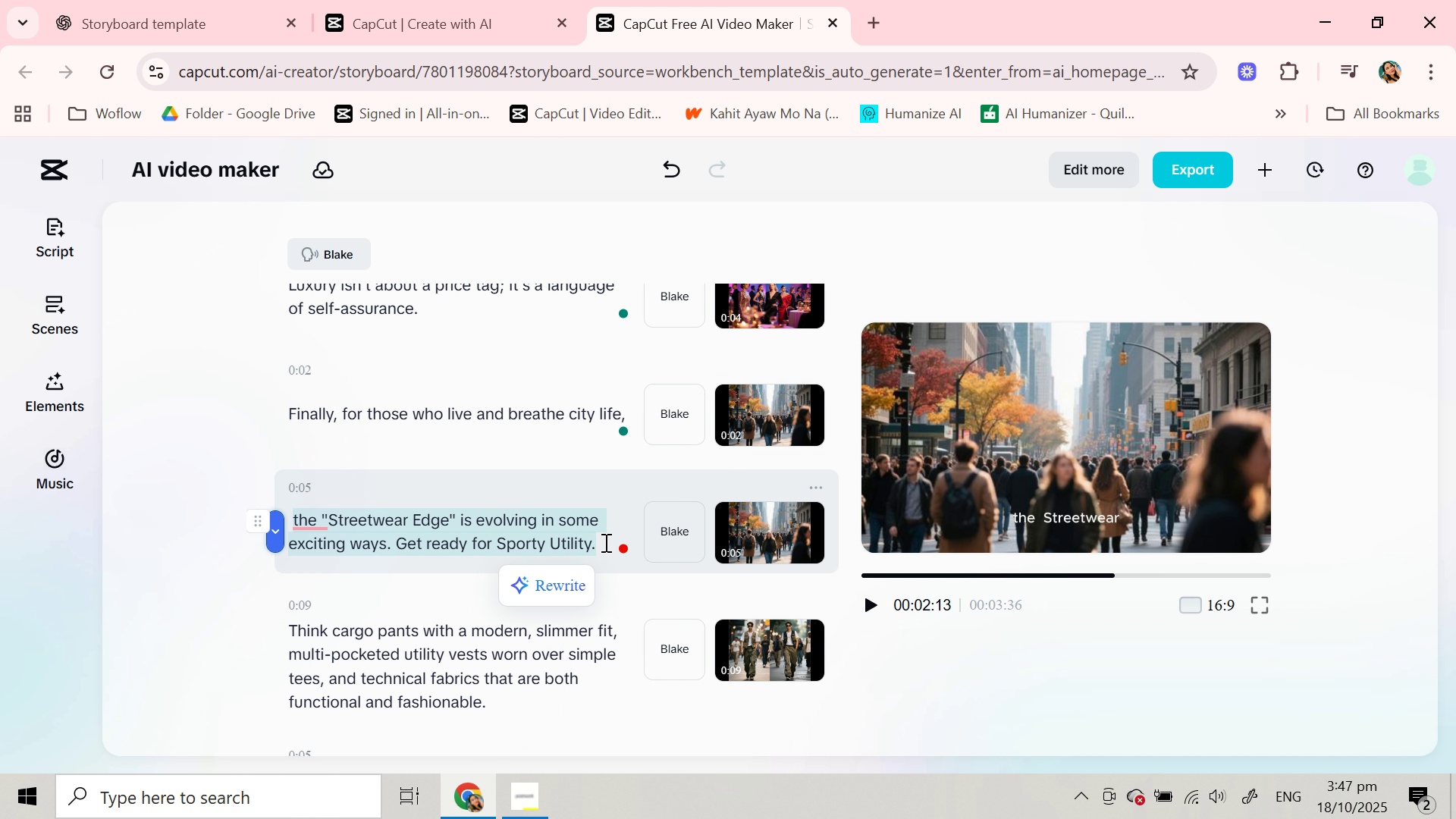 
key(Control+C)
 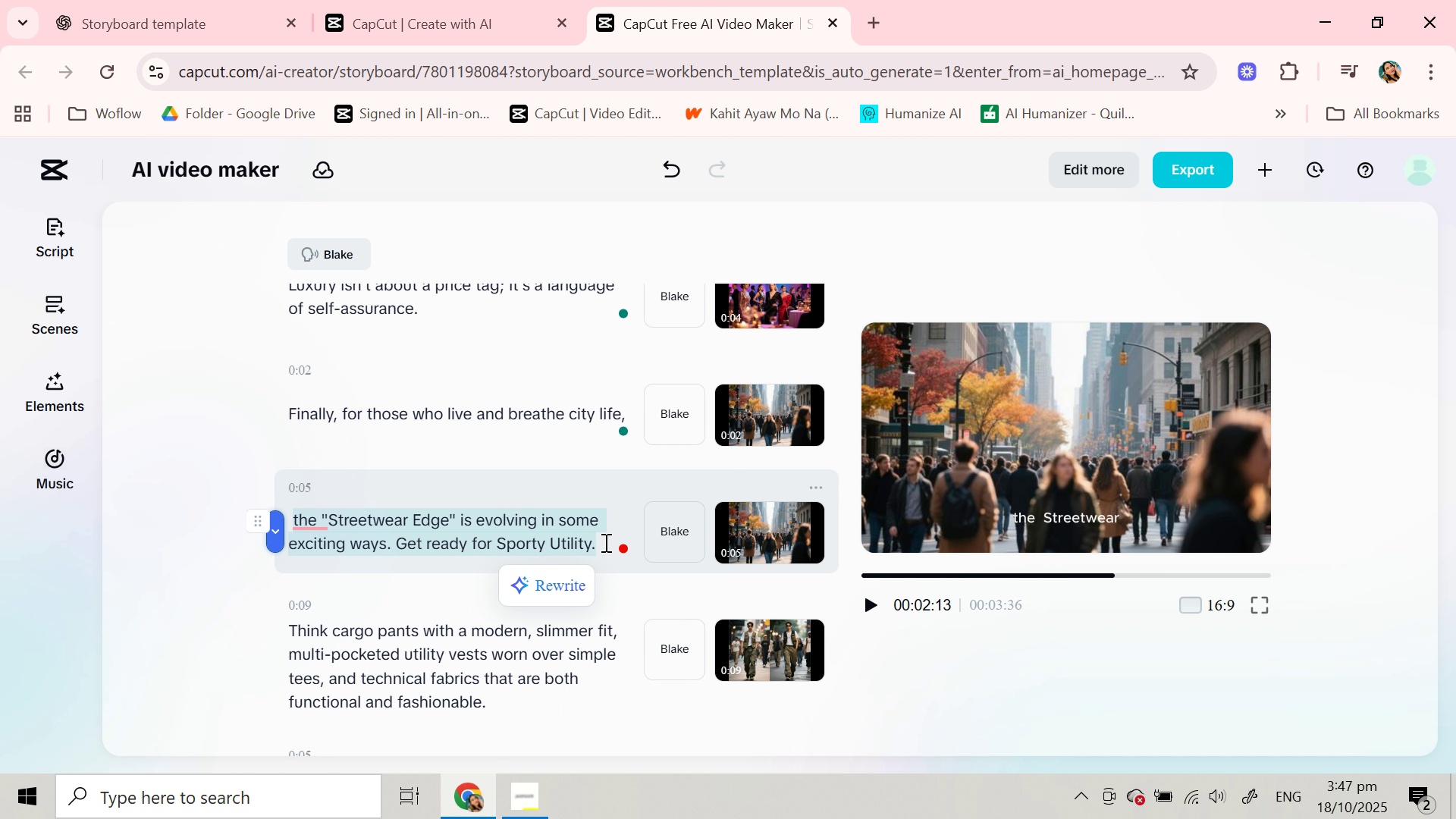 
key(Control+C)
 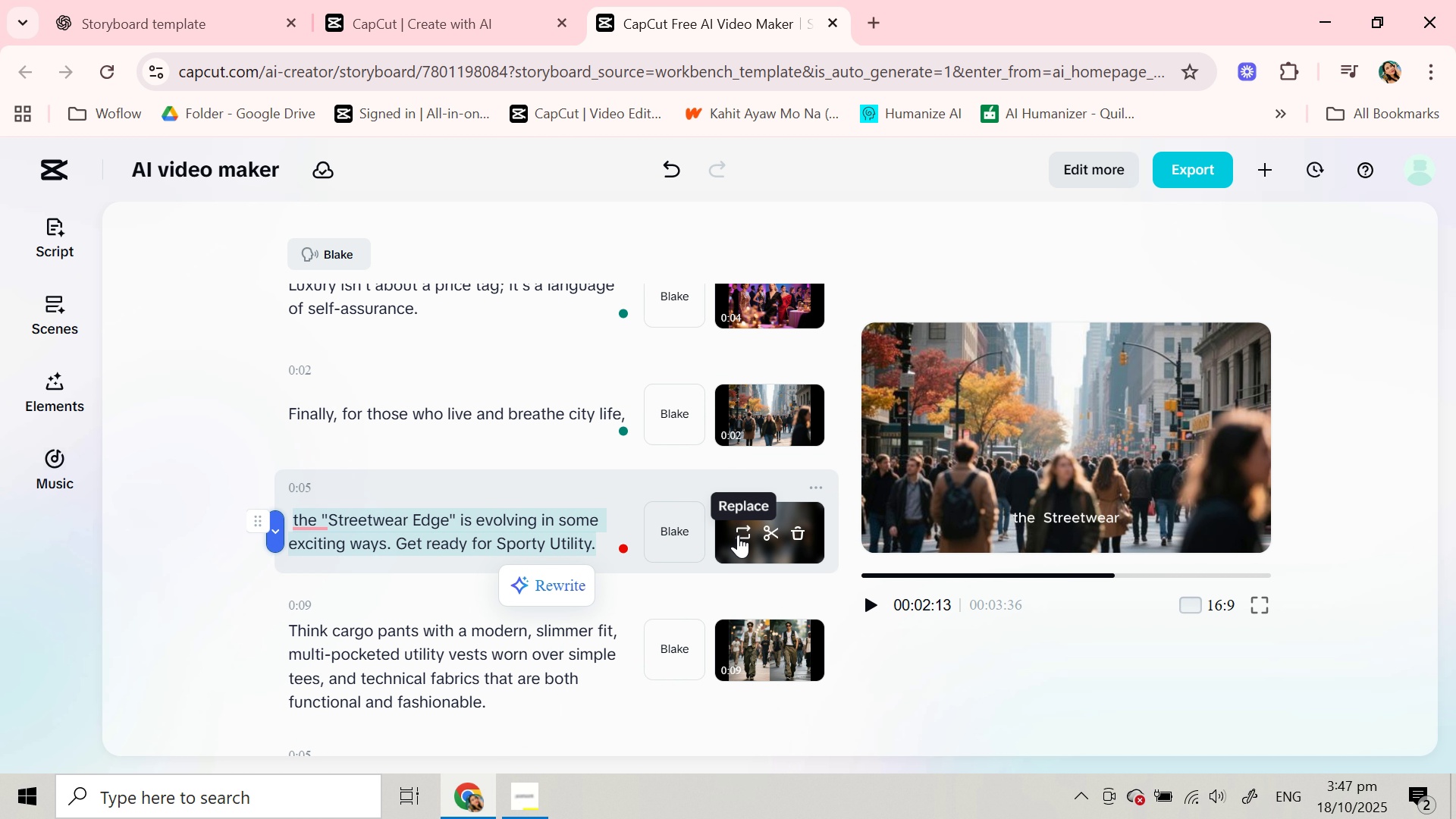 
left_click([738, 535])
 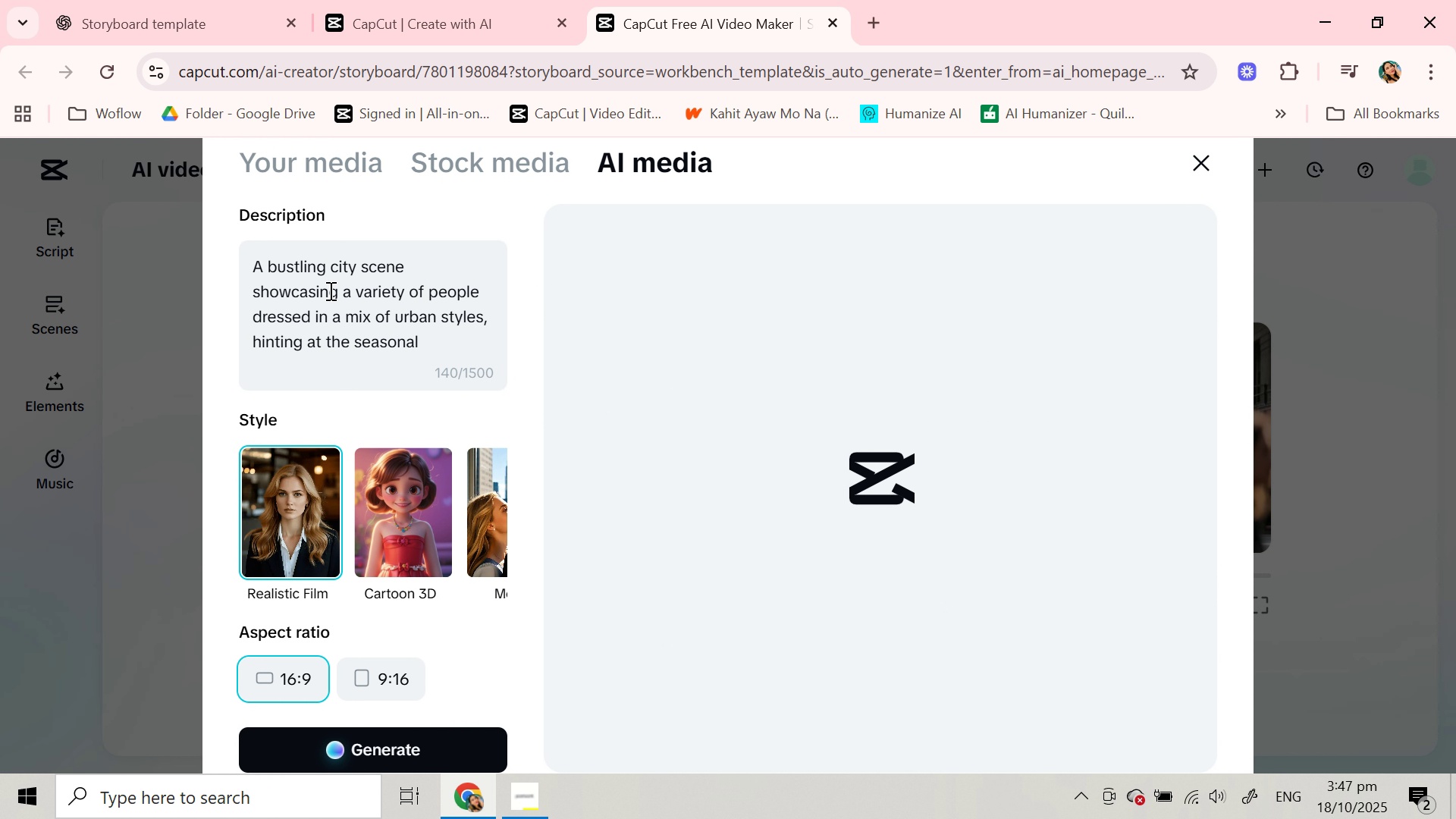 
scroll: coordinate [329, 290], scroll_direction: up, amount: 1.0
 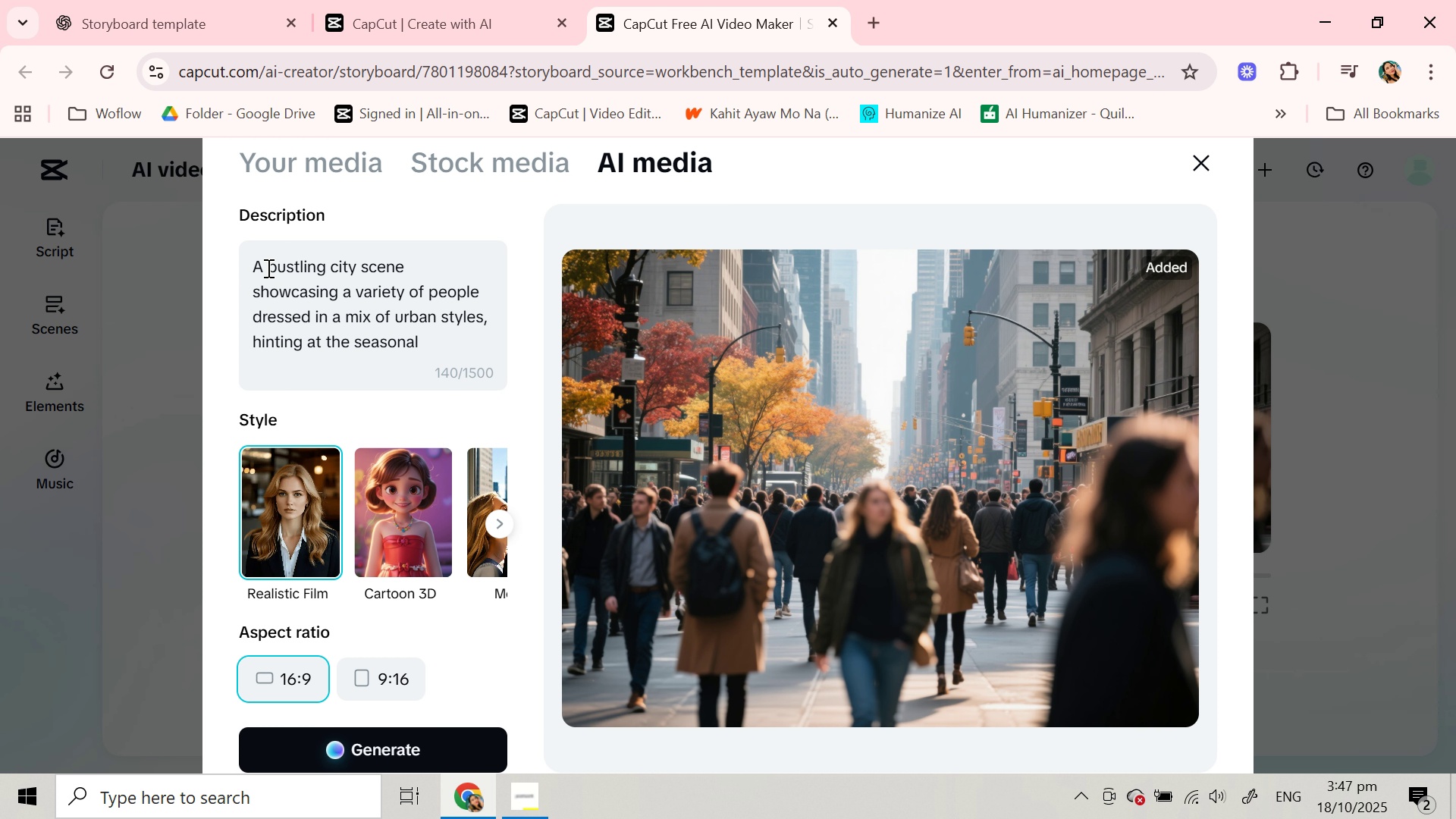 
left_click_drag(start_coordinate=[267, 268], to_coordinate=[362, 267])
 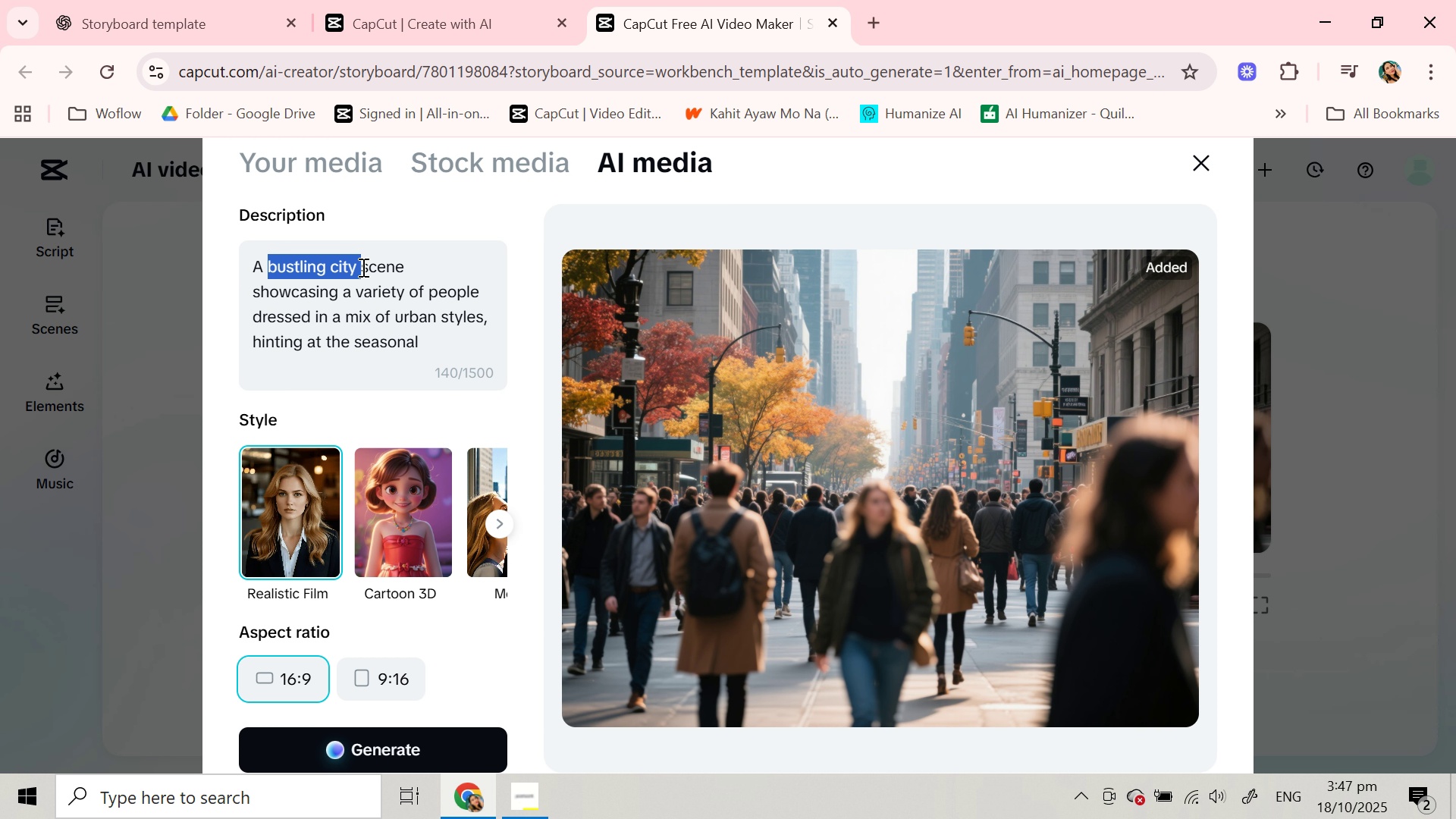 
key(Backspace)
 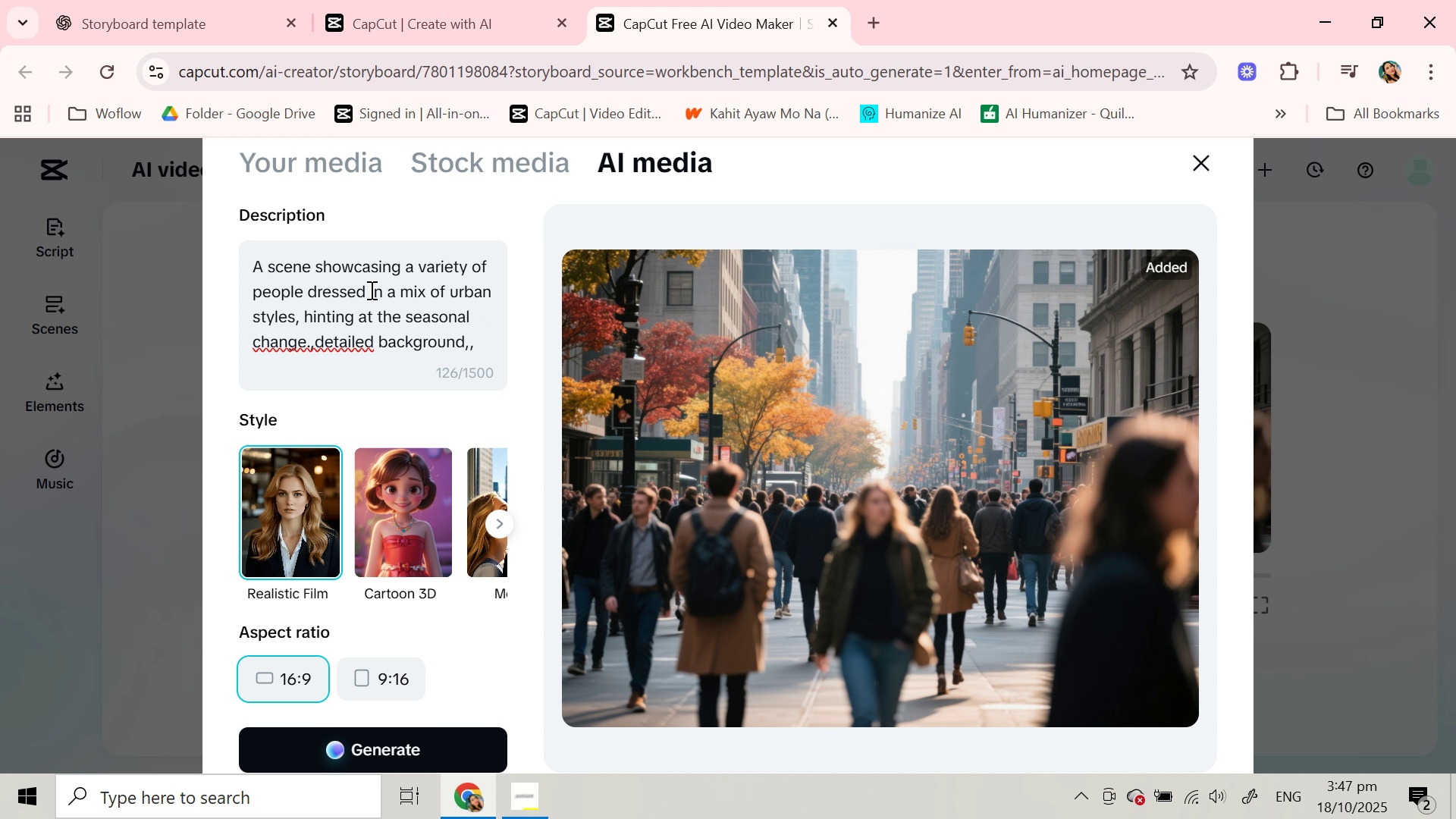 
left_click_drag(start_coordinate=[369, 291], to_coordinate=[306, 356])
 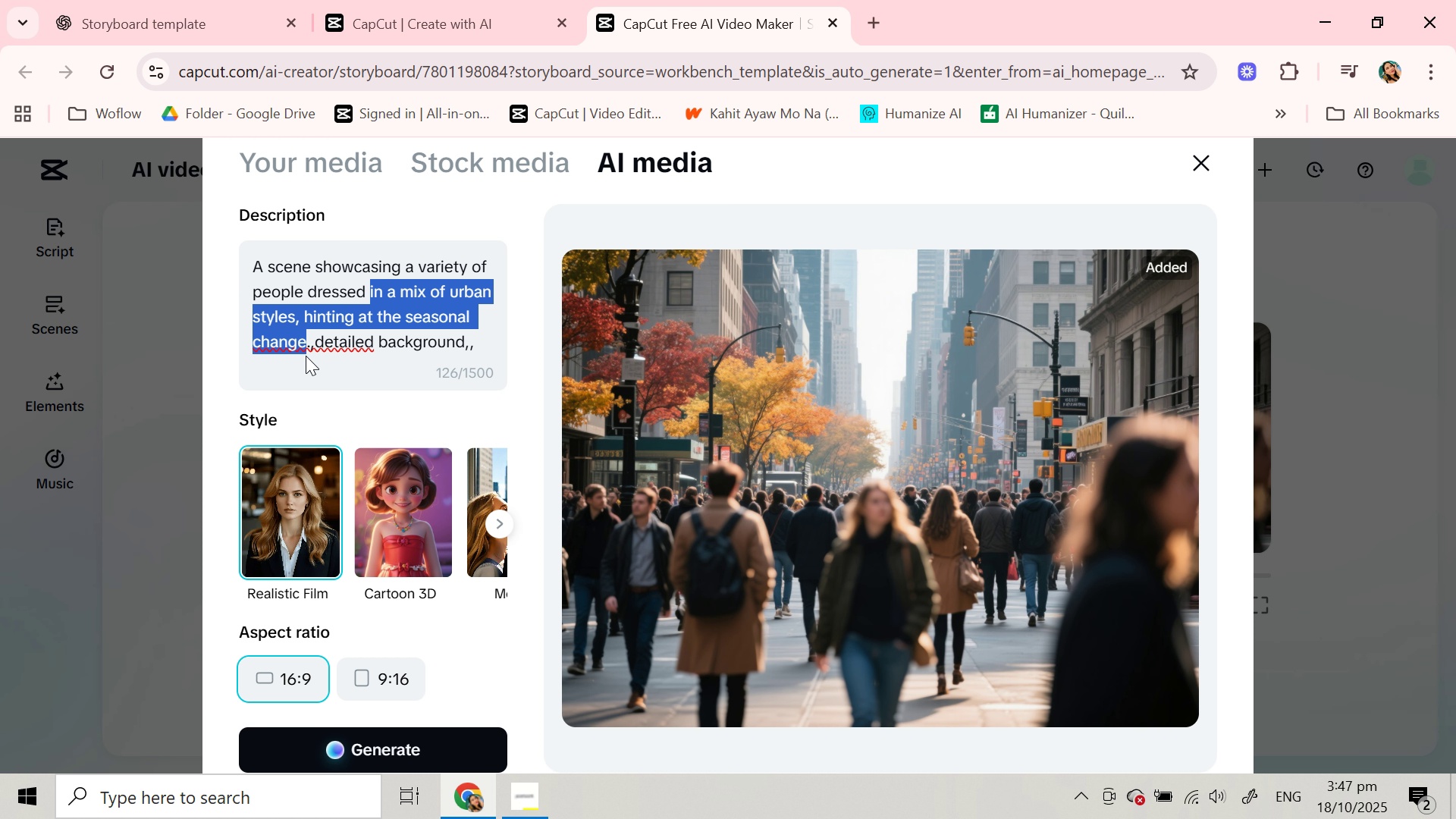 
key(Control+V)
 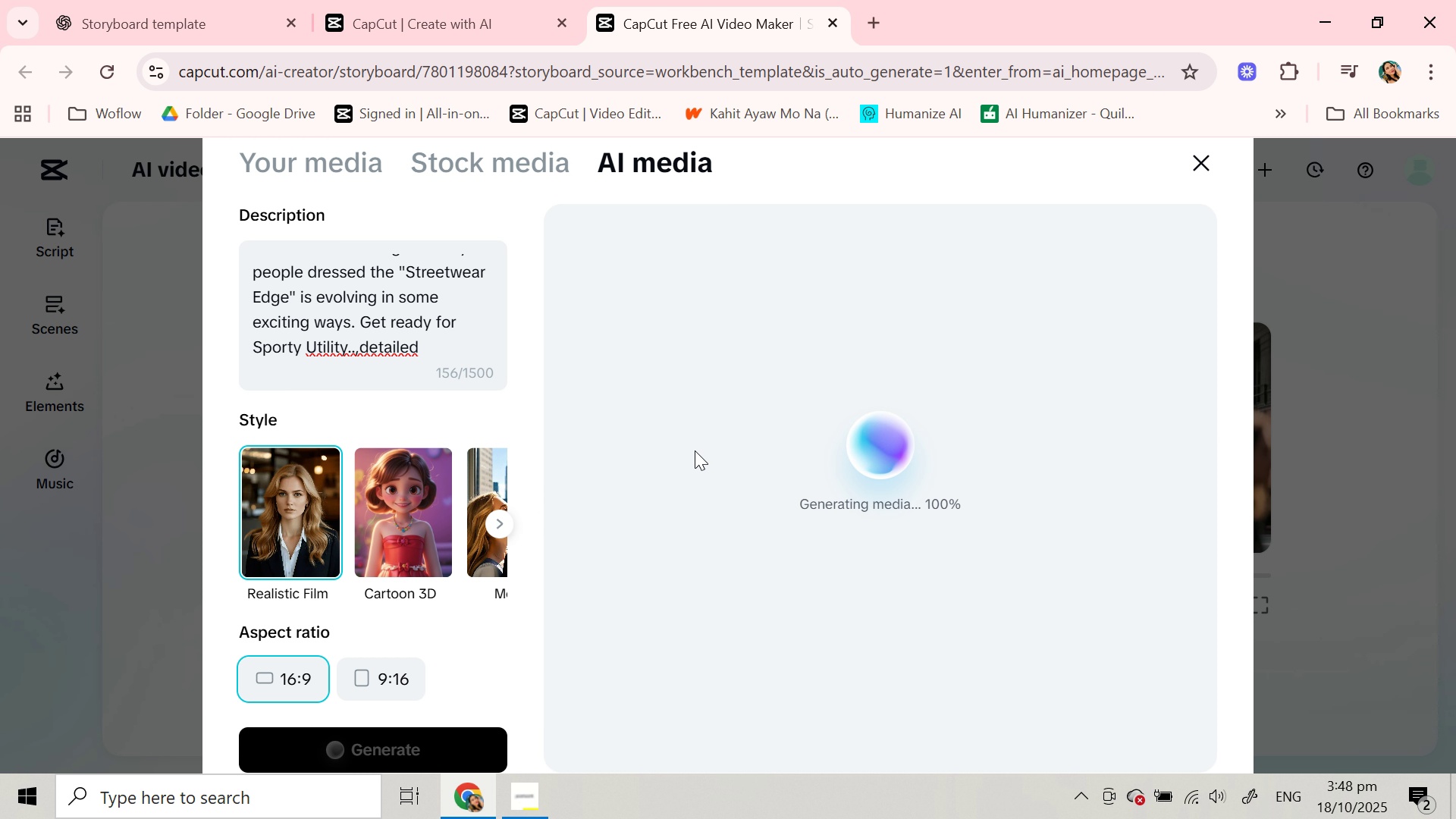 
wait(26.62)
 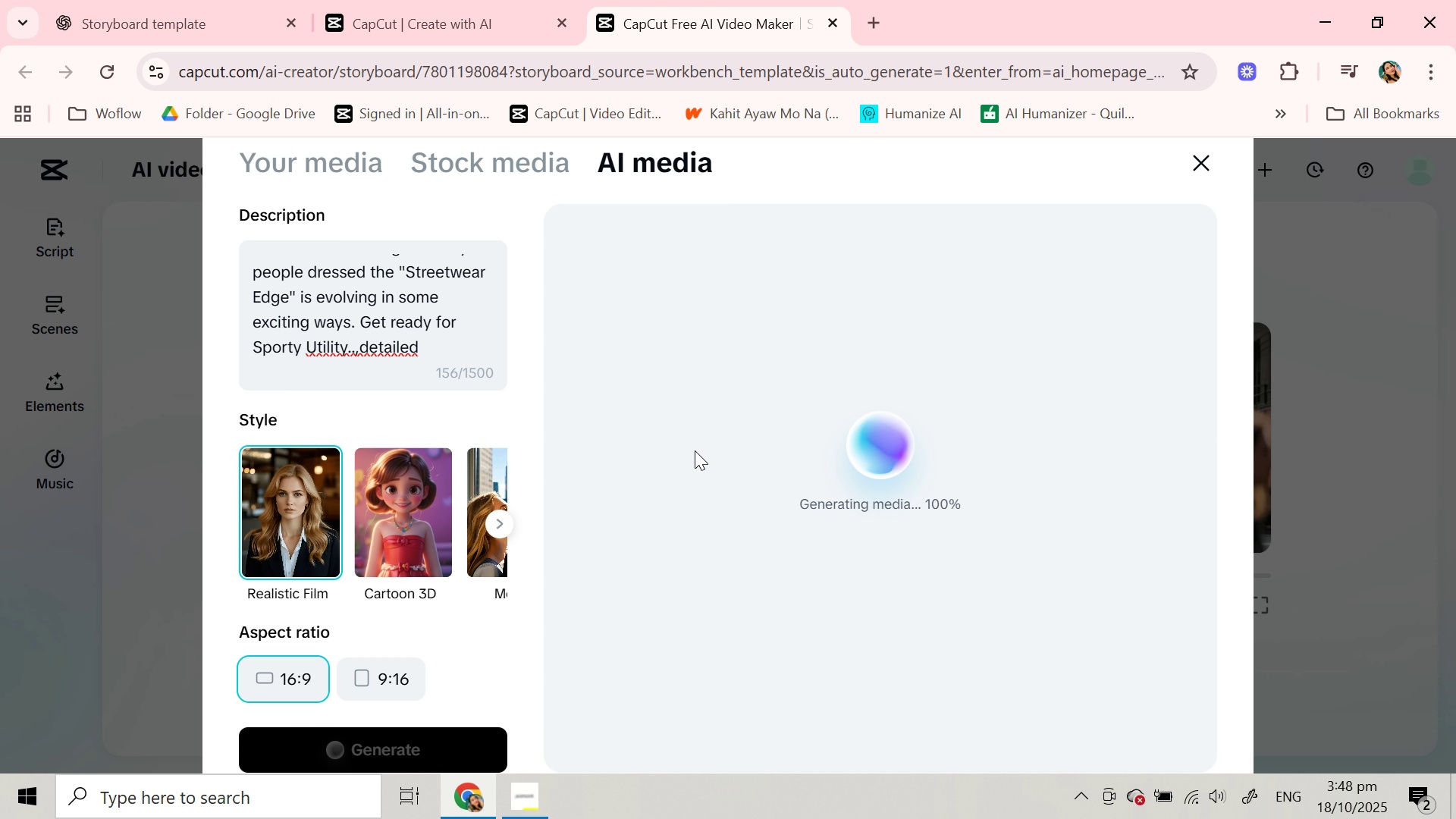 
left_click([765, 595])
 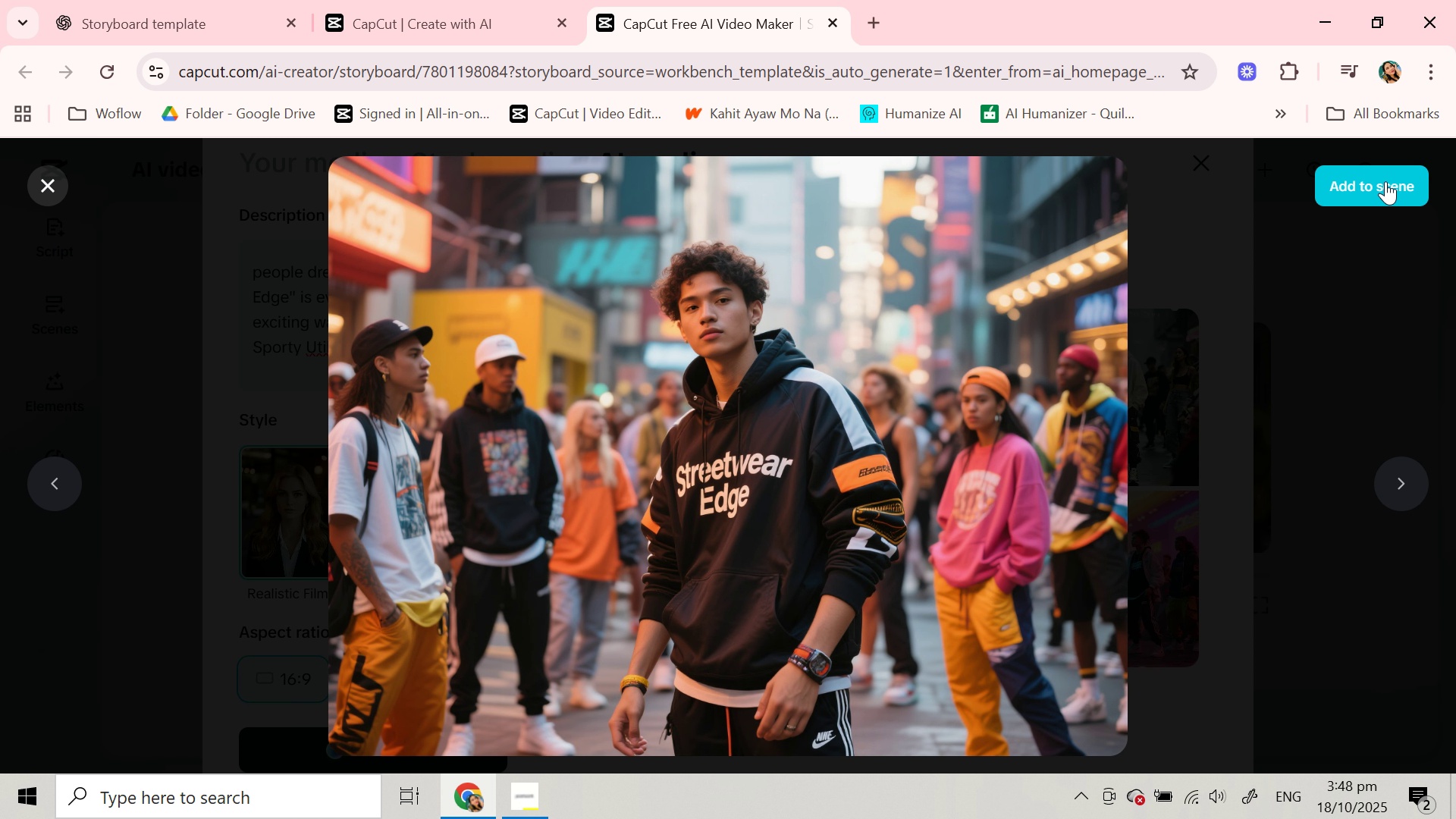 
left_click([1385, 181])
 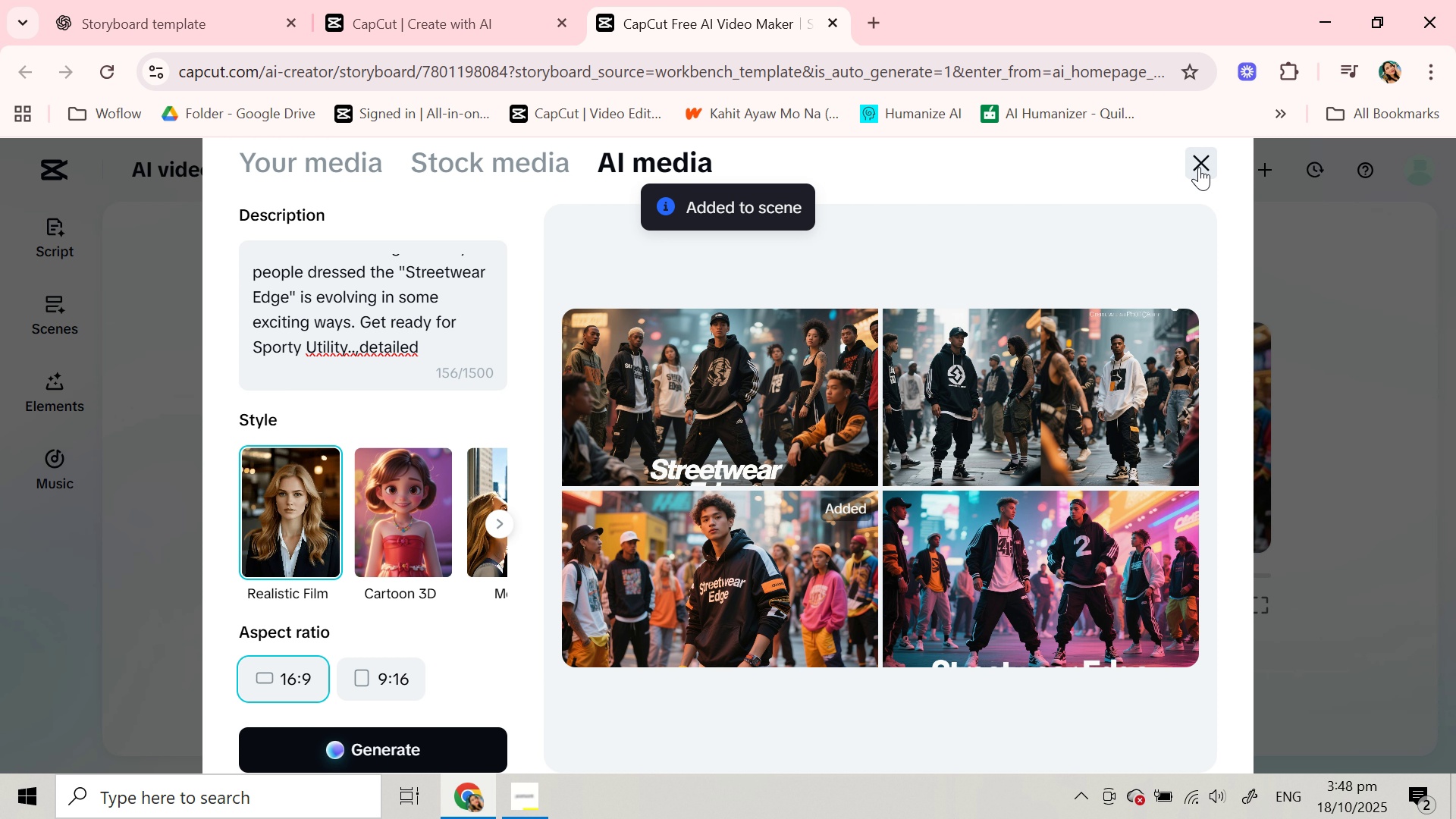 
left_click([1199, 167])
 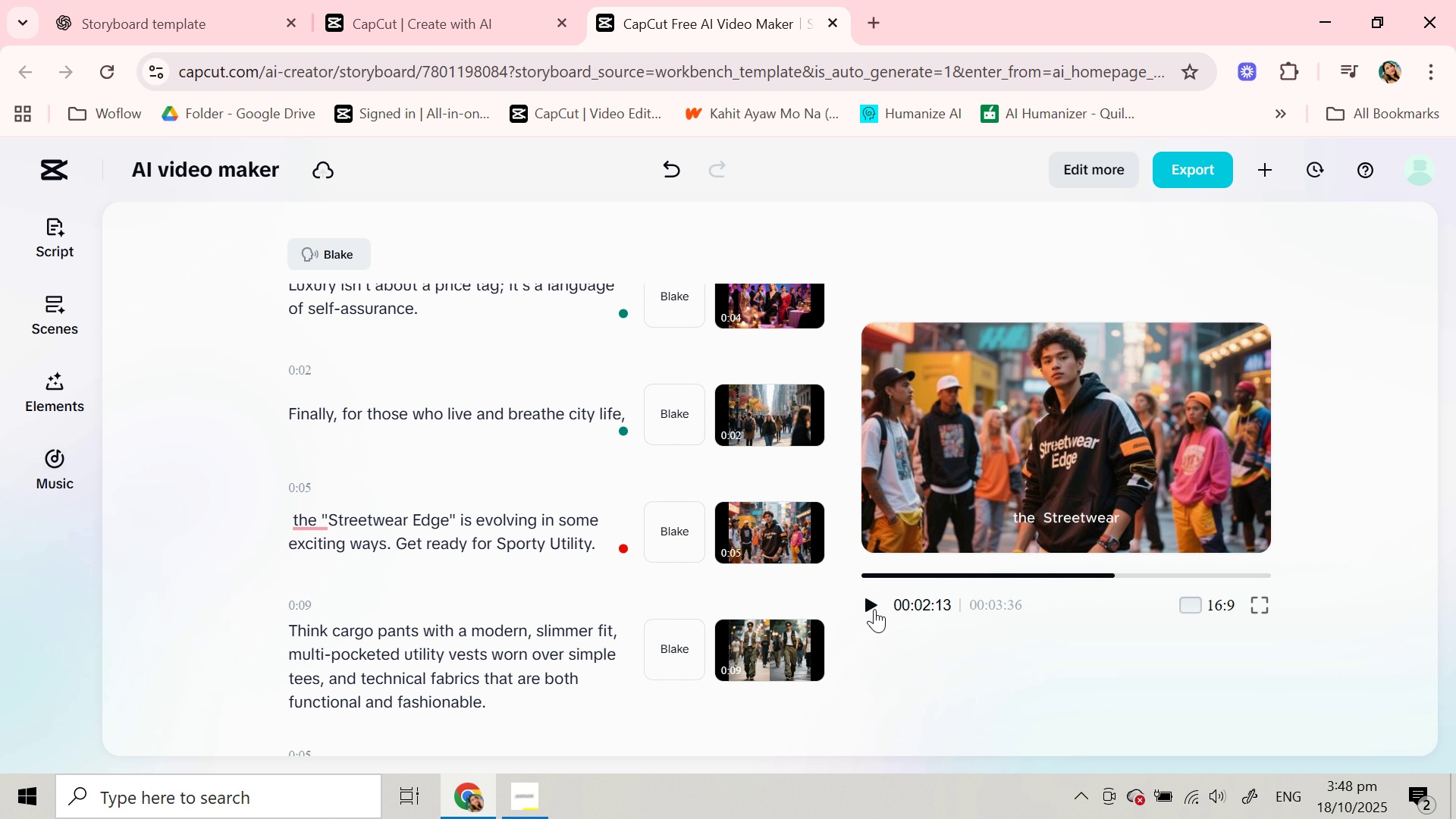 
left_click([868, 609])
 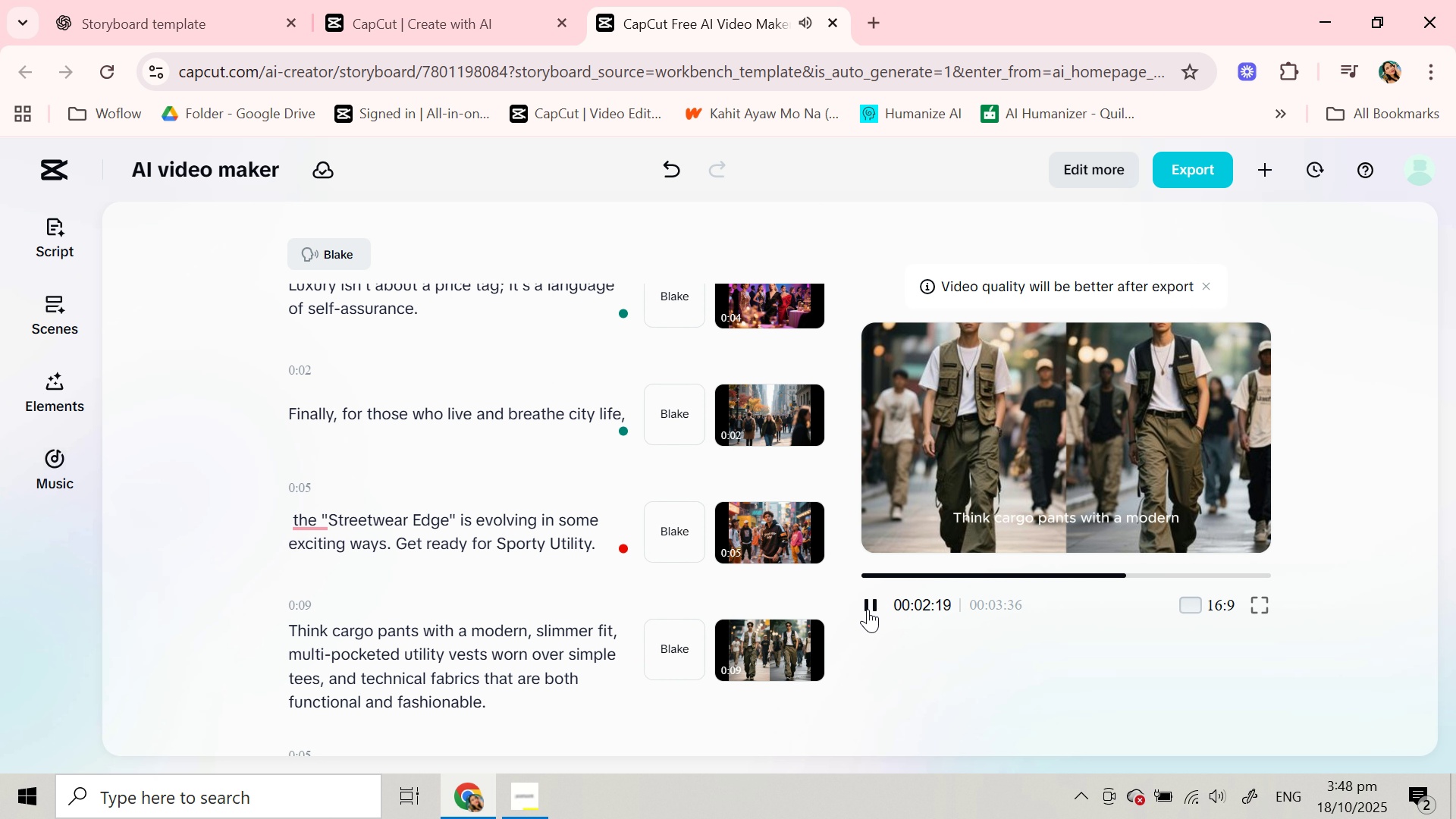 
wait(10.97)
 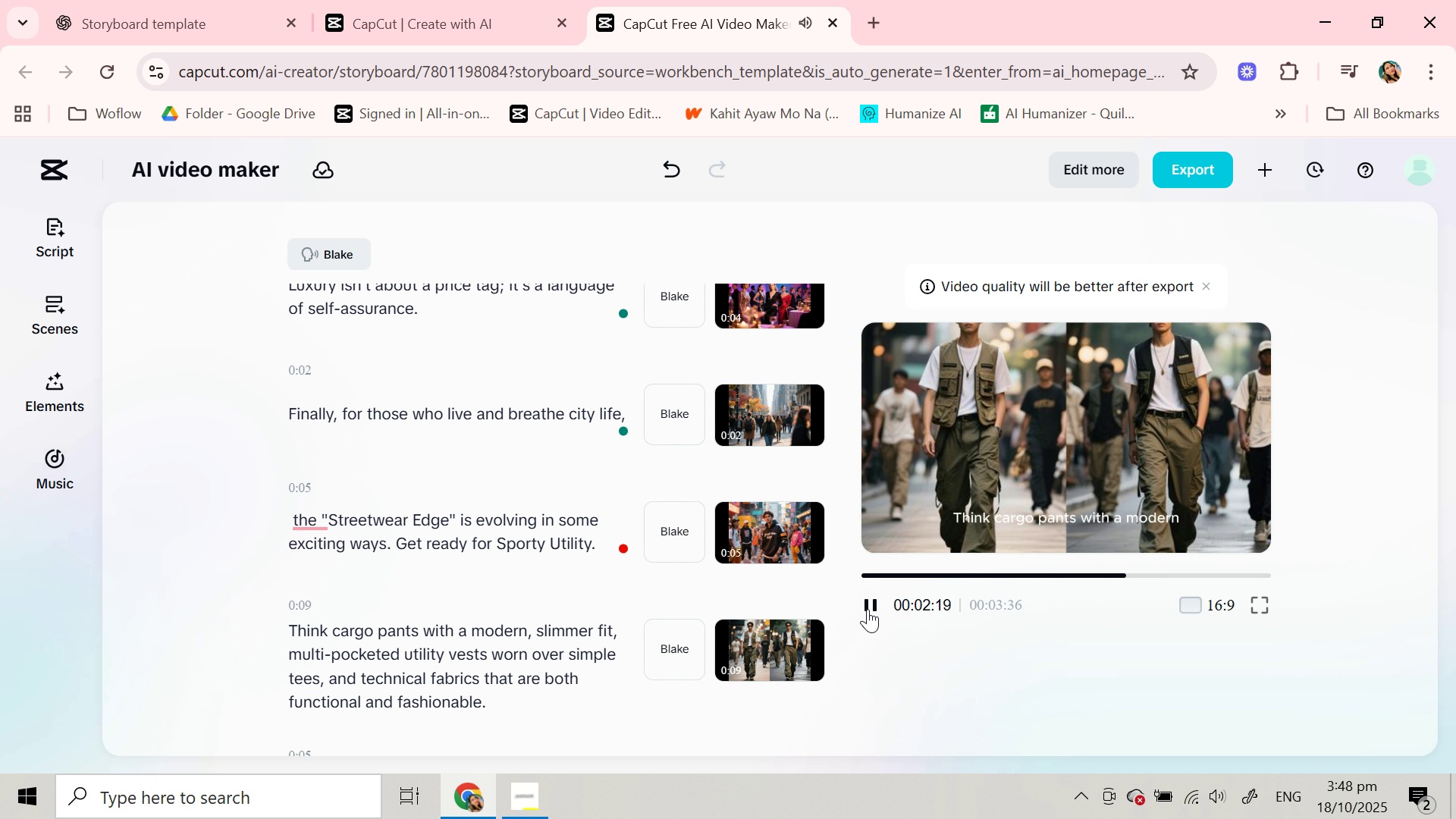 
left_click([1222, 798])
 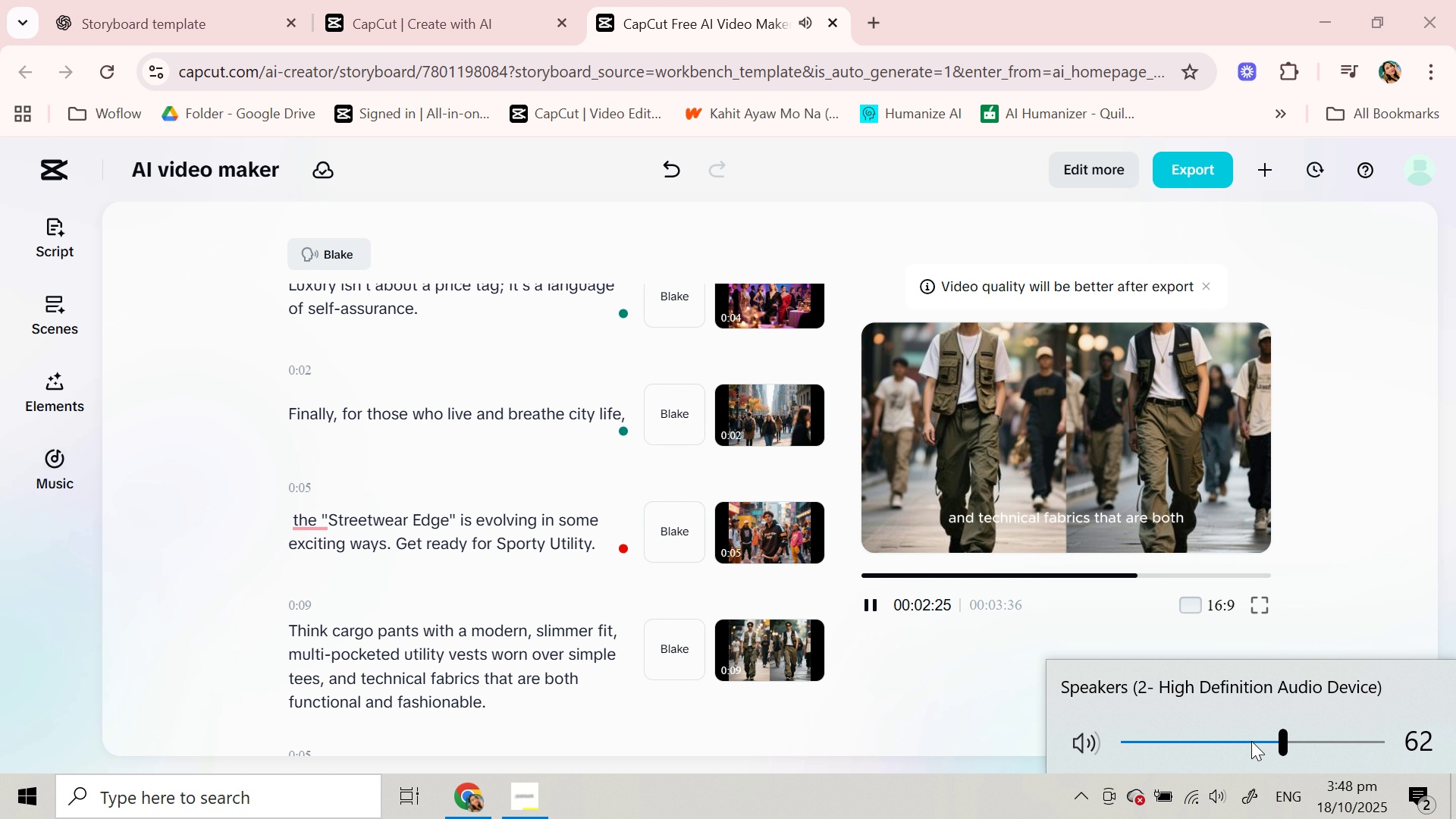 
left_click([1247, 741])
 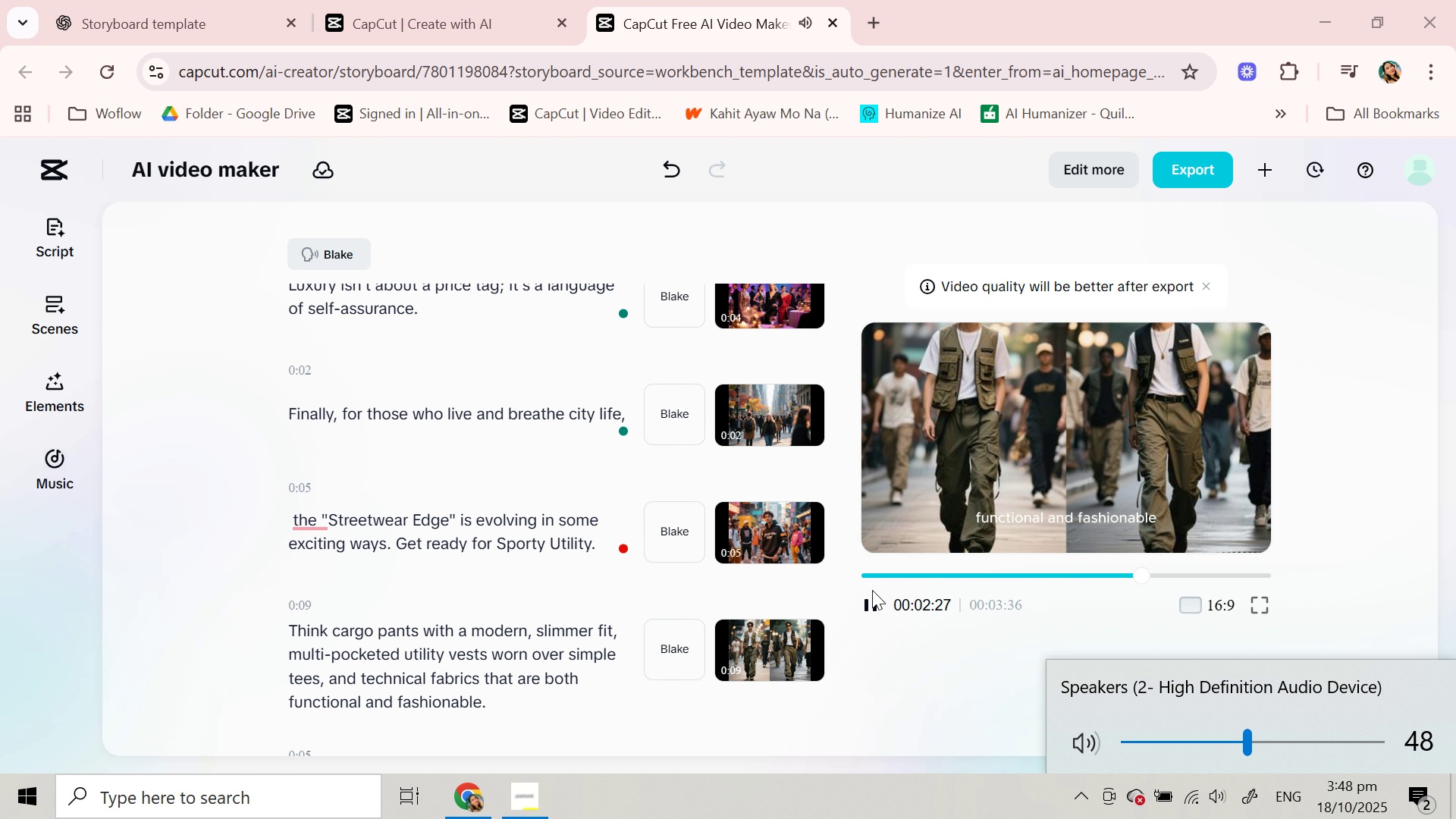 
left_click([868, 598])
 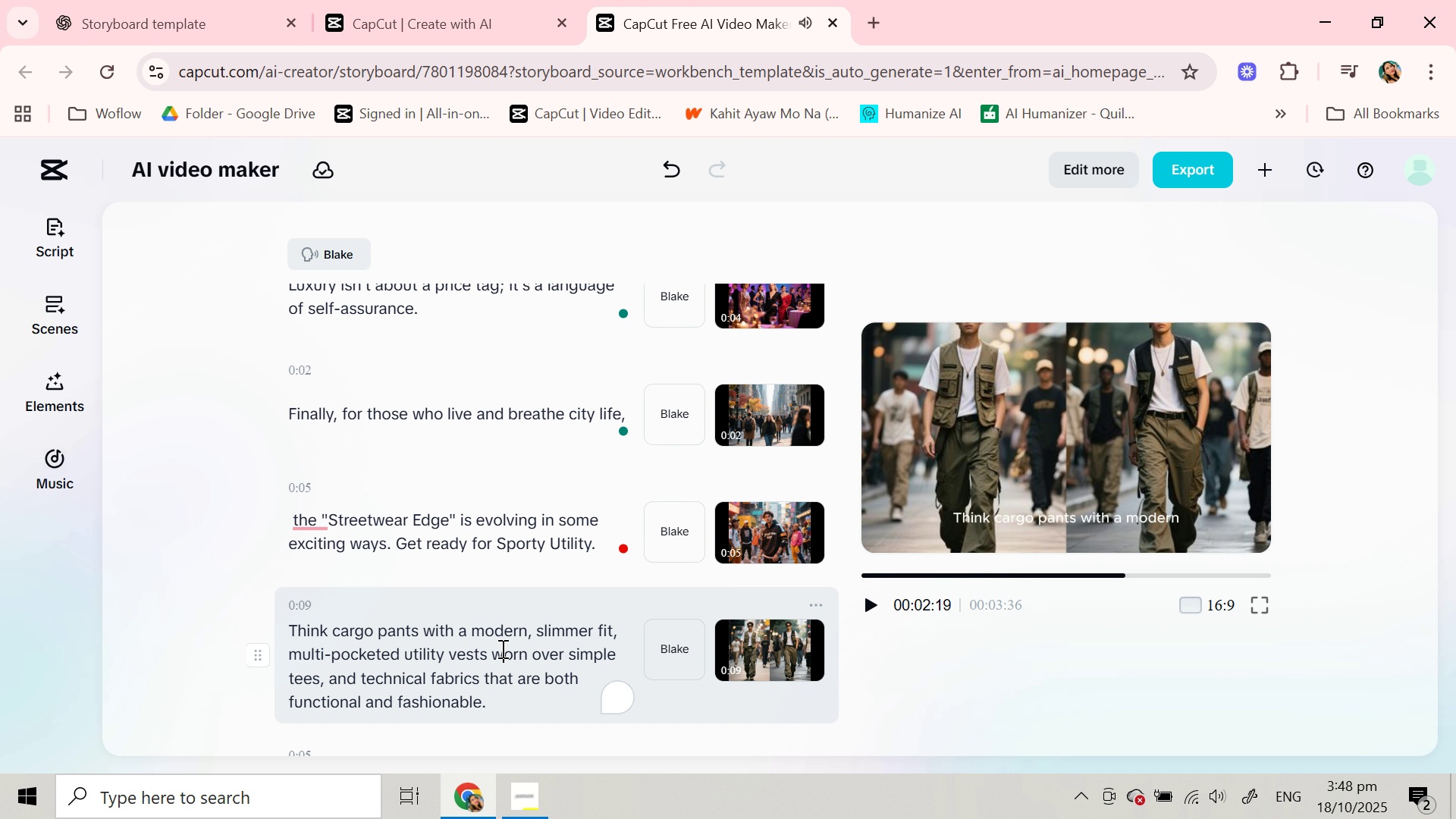 
left_click([501, 648])
 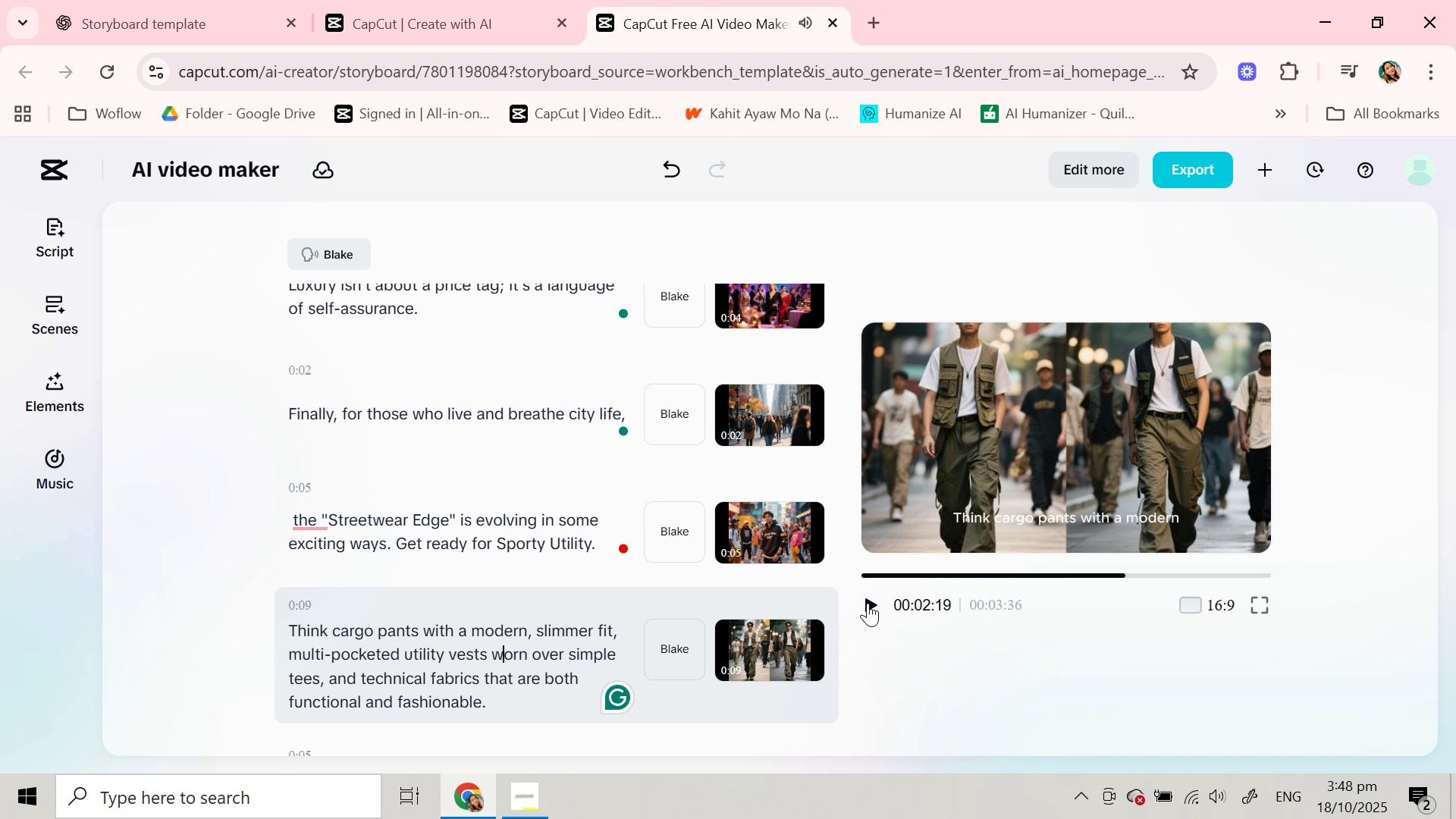 
left_click([868, 603])
 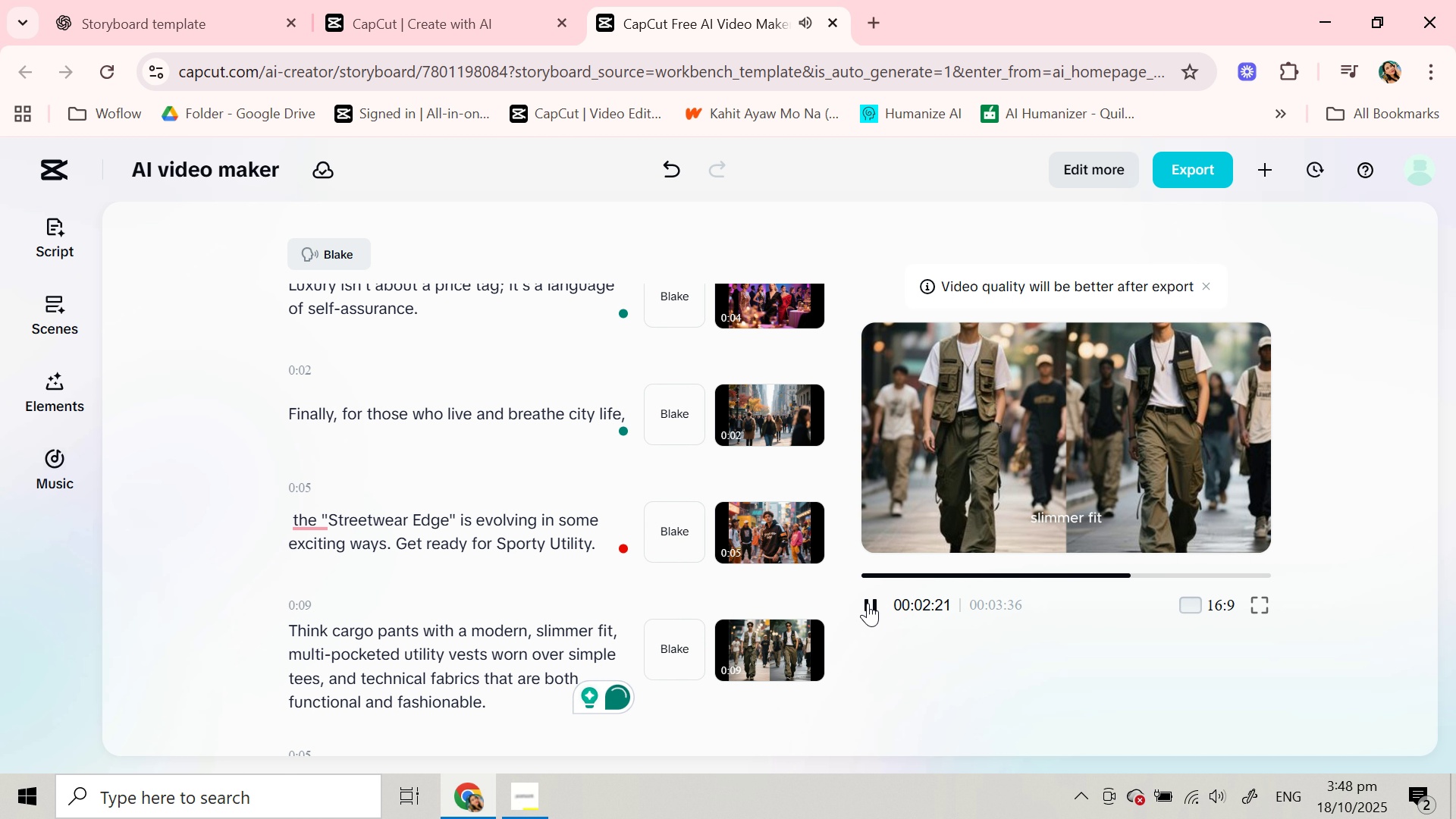 
left_click([868, 603])
 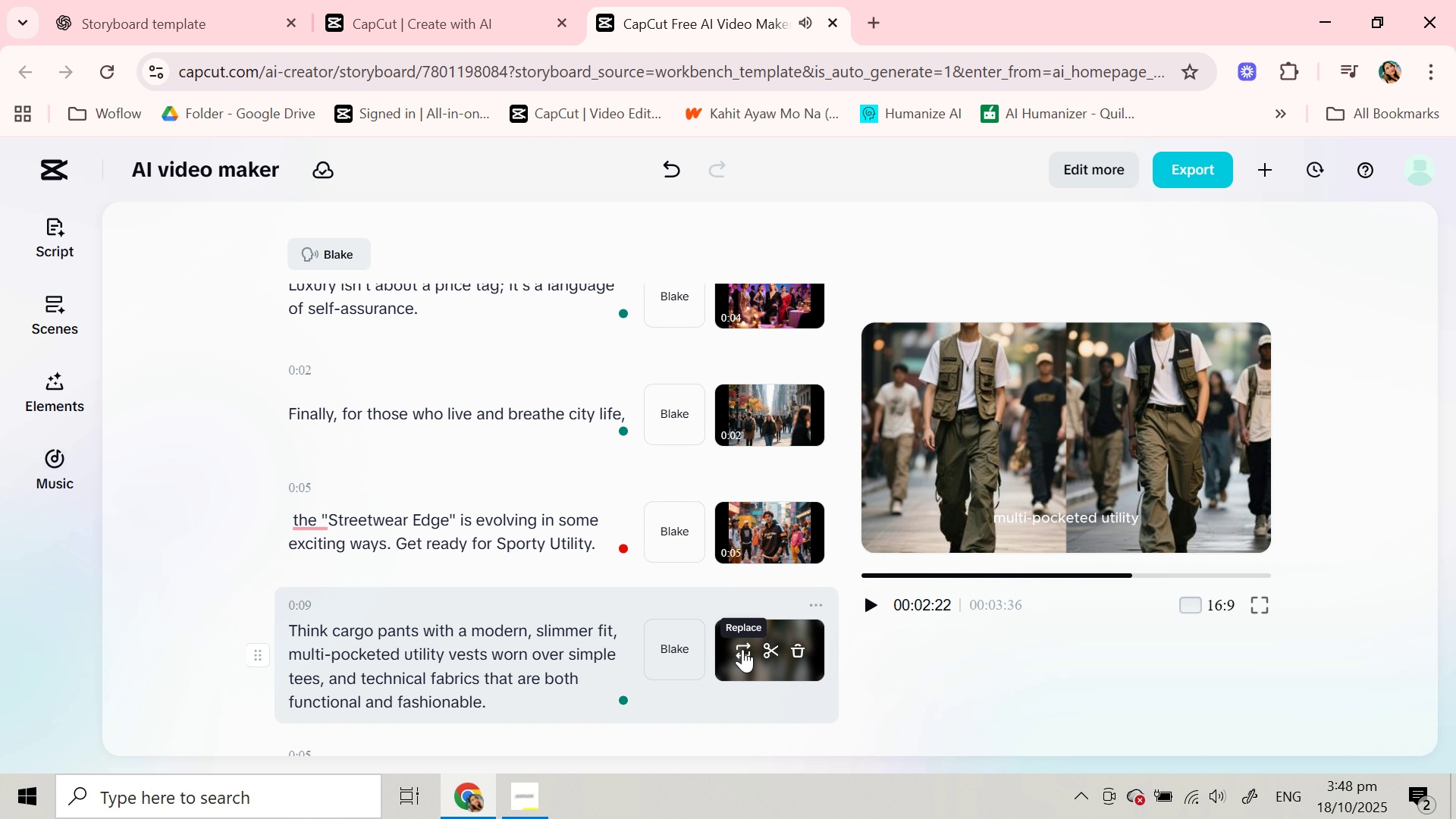 
left_click([743, 648])
 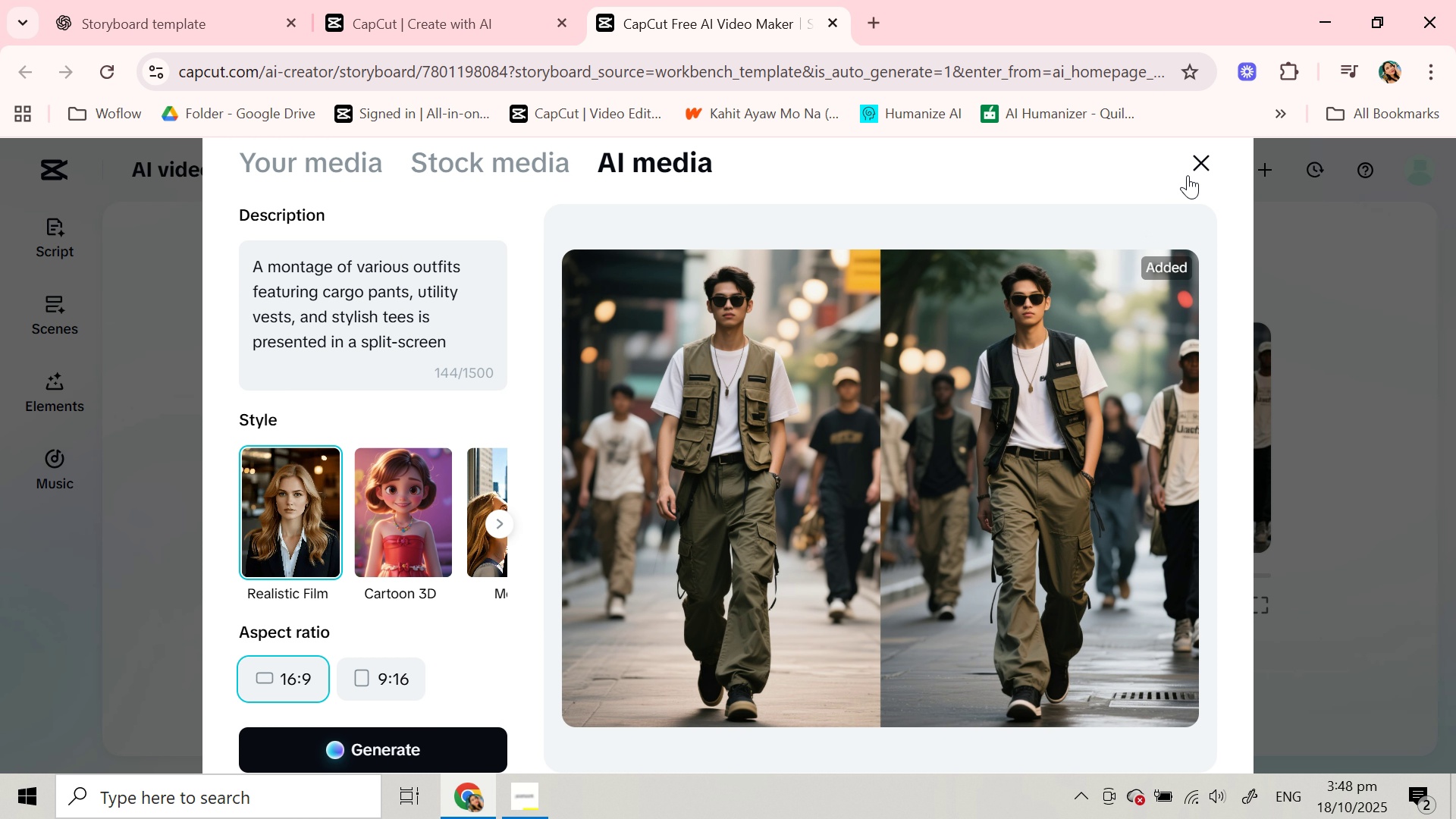 
left_click([1188, 162])
 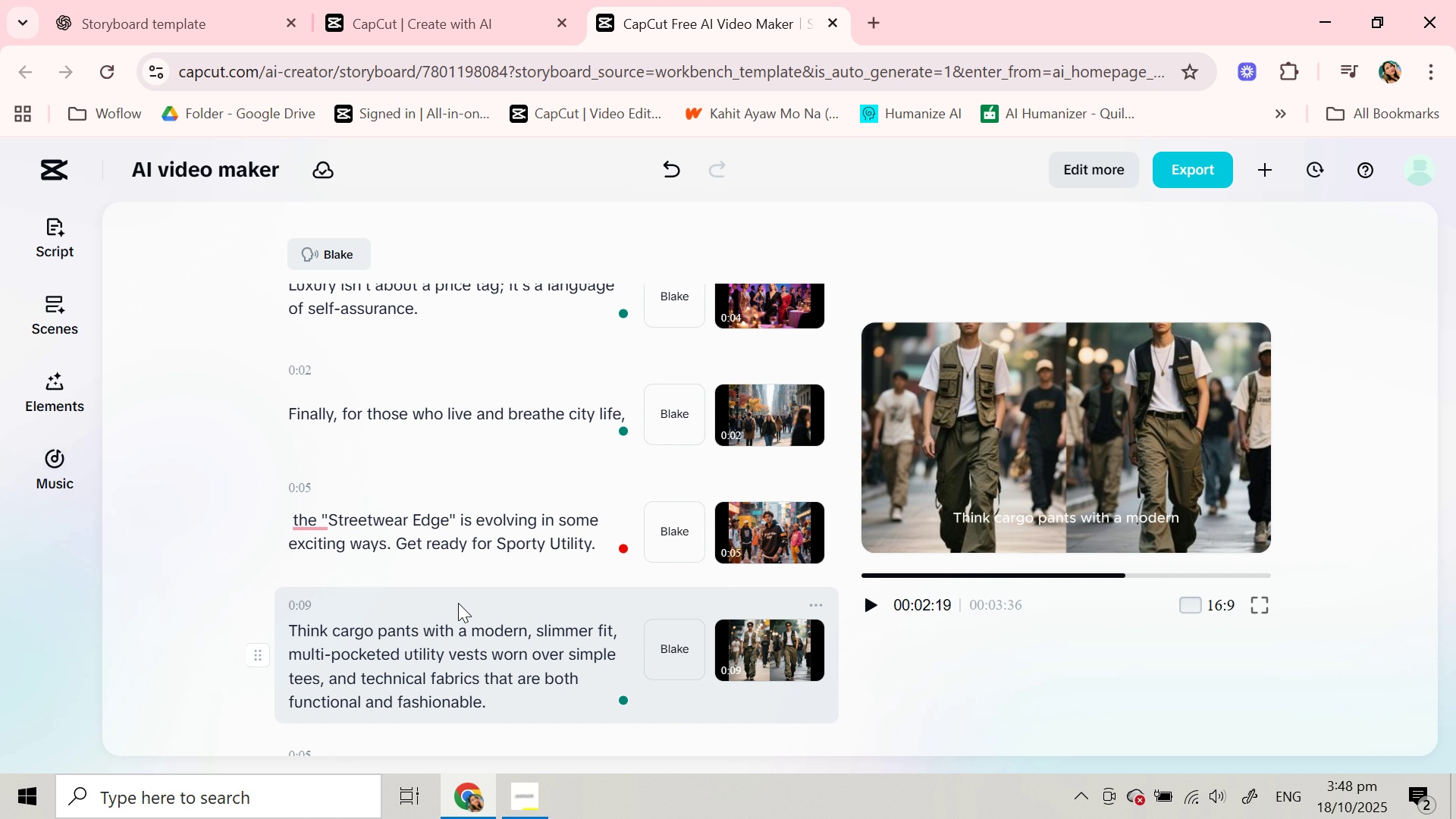 
scroll: coordinate [598, 626], scroll_direction: down, amount: 2.0
 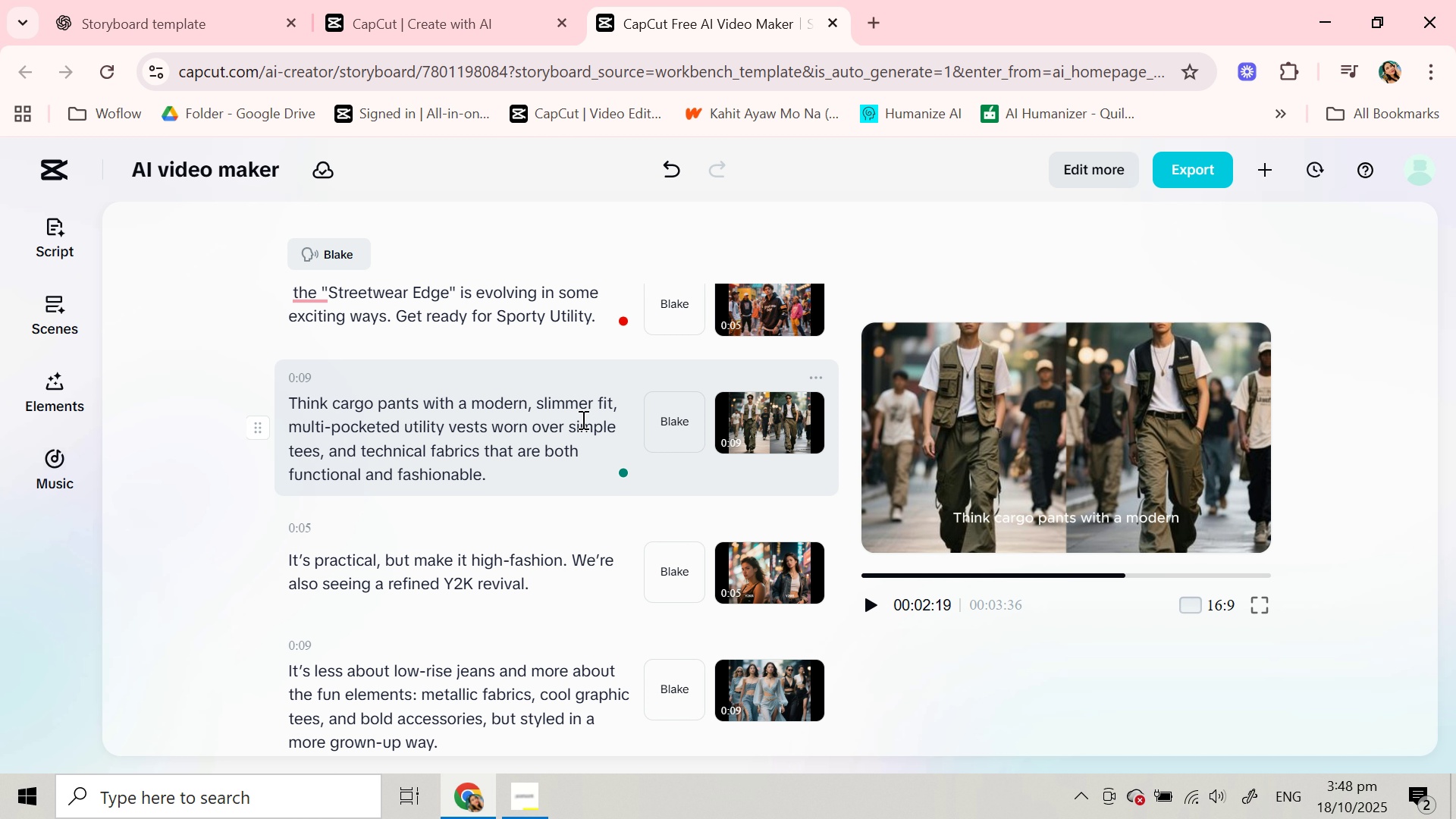 
left_click([621, 401])
 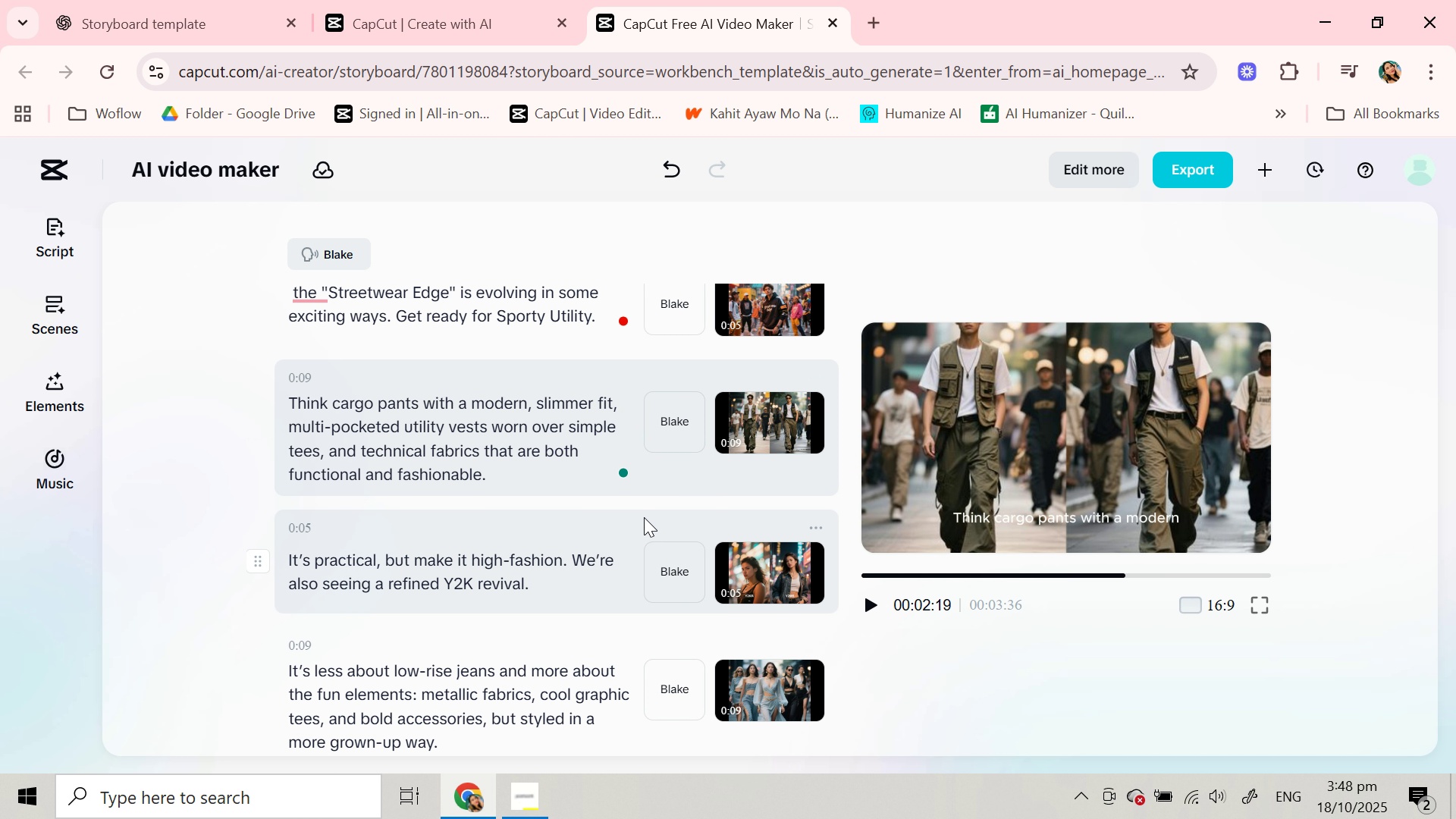 
key(Enter)
 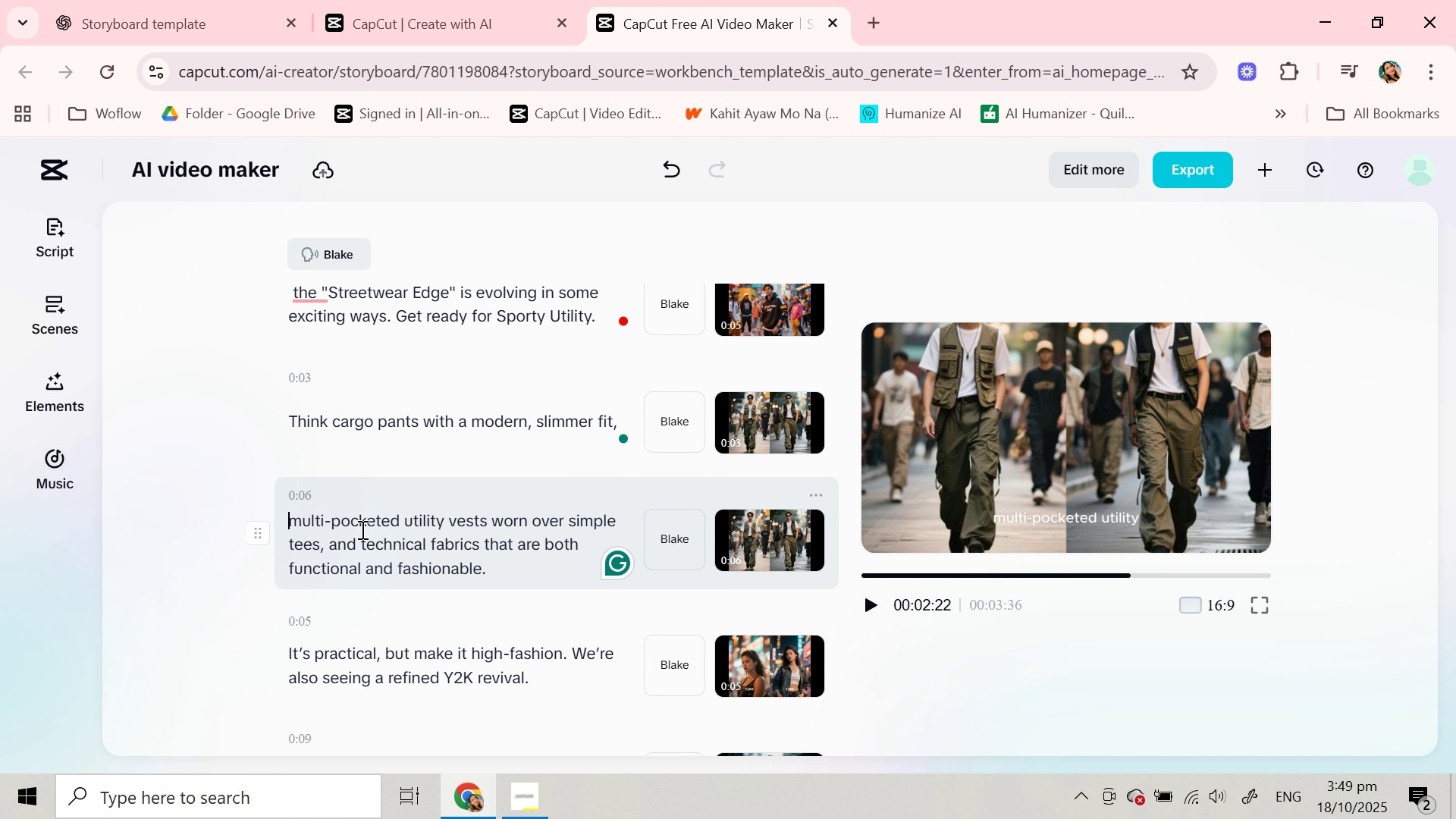 
left_click_drag(start_coordinate=[289, 519], to_coordinate=[497, 563])
 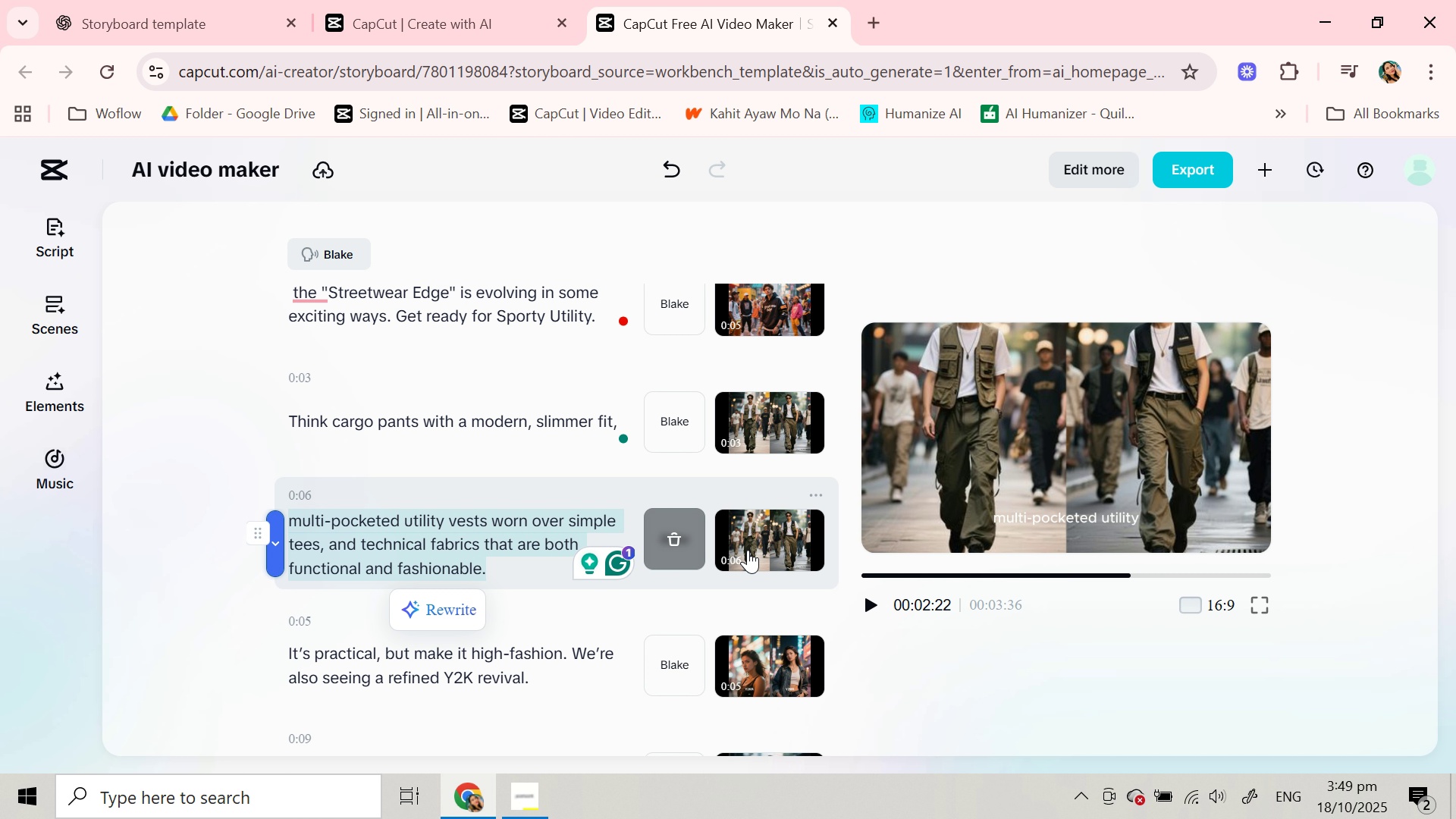 
key(Control+C)
 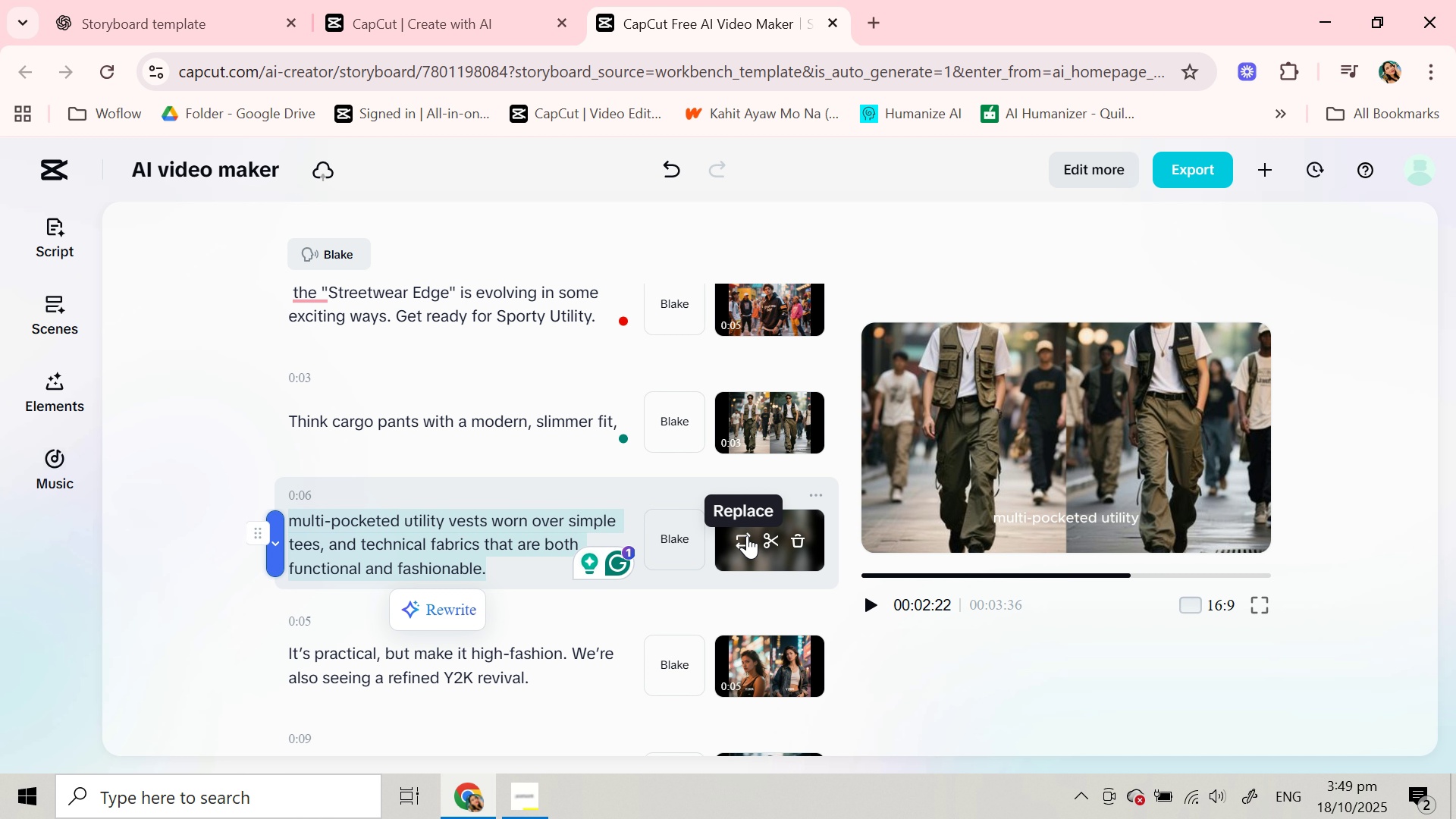 
left_click([747, 535])
 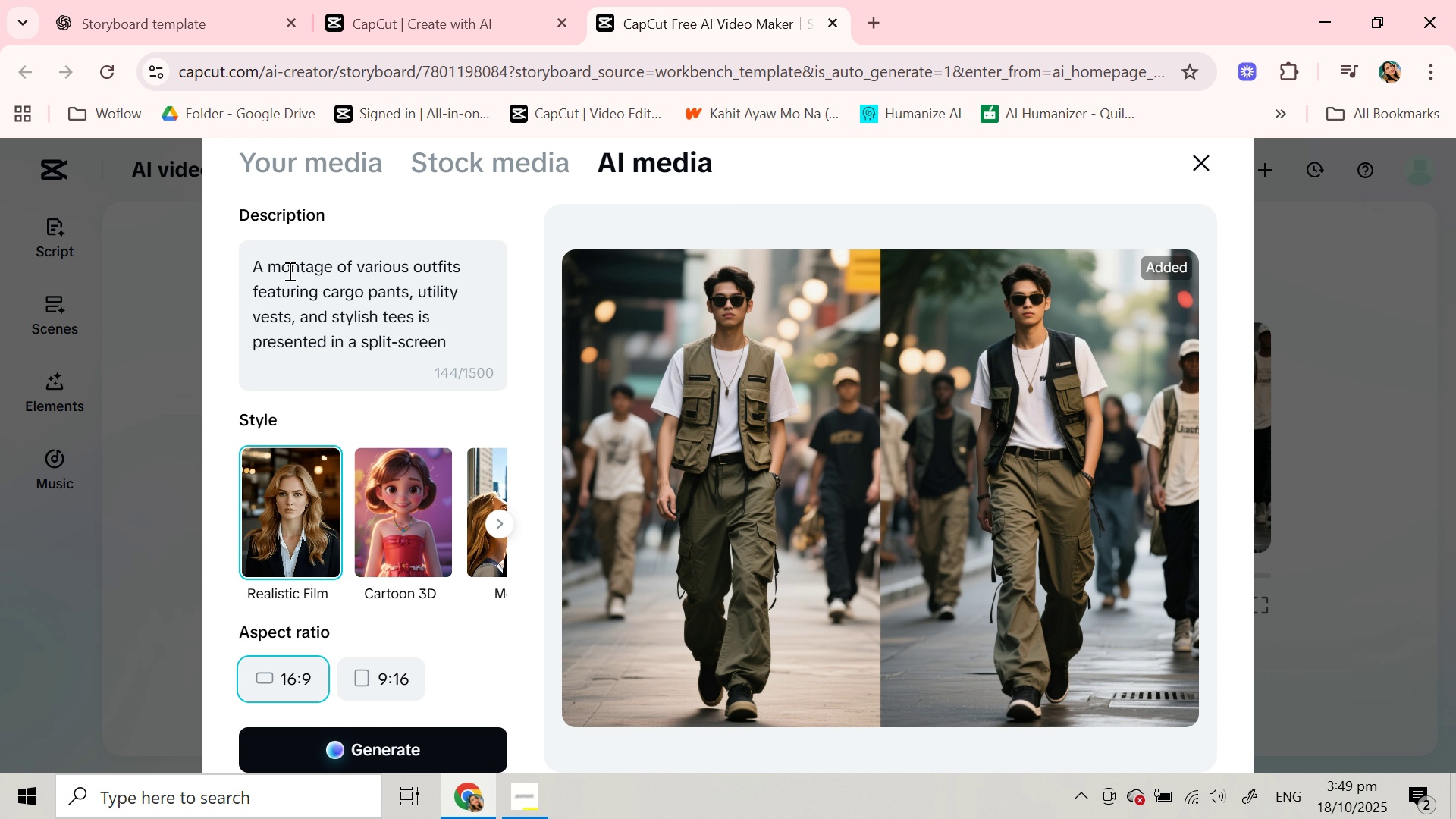 
wait(5.72)
 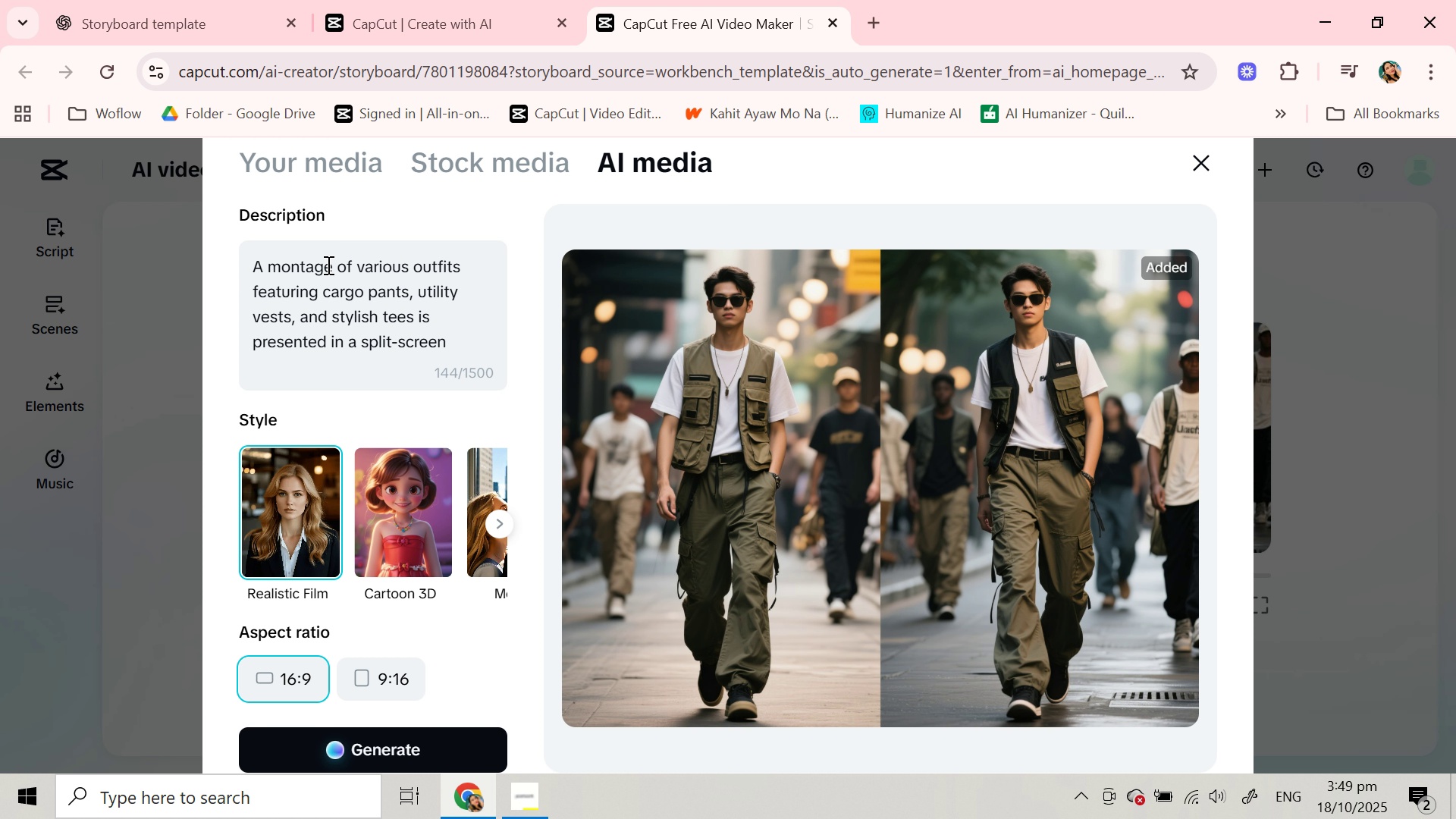 
left_click_drag(start_coordinate=[416, 295], to_coordinate=[305, 349])
 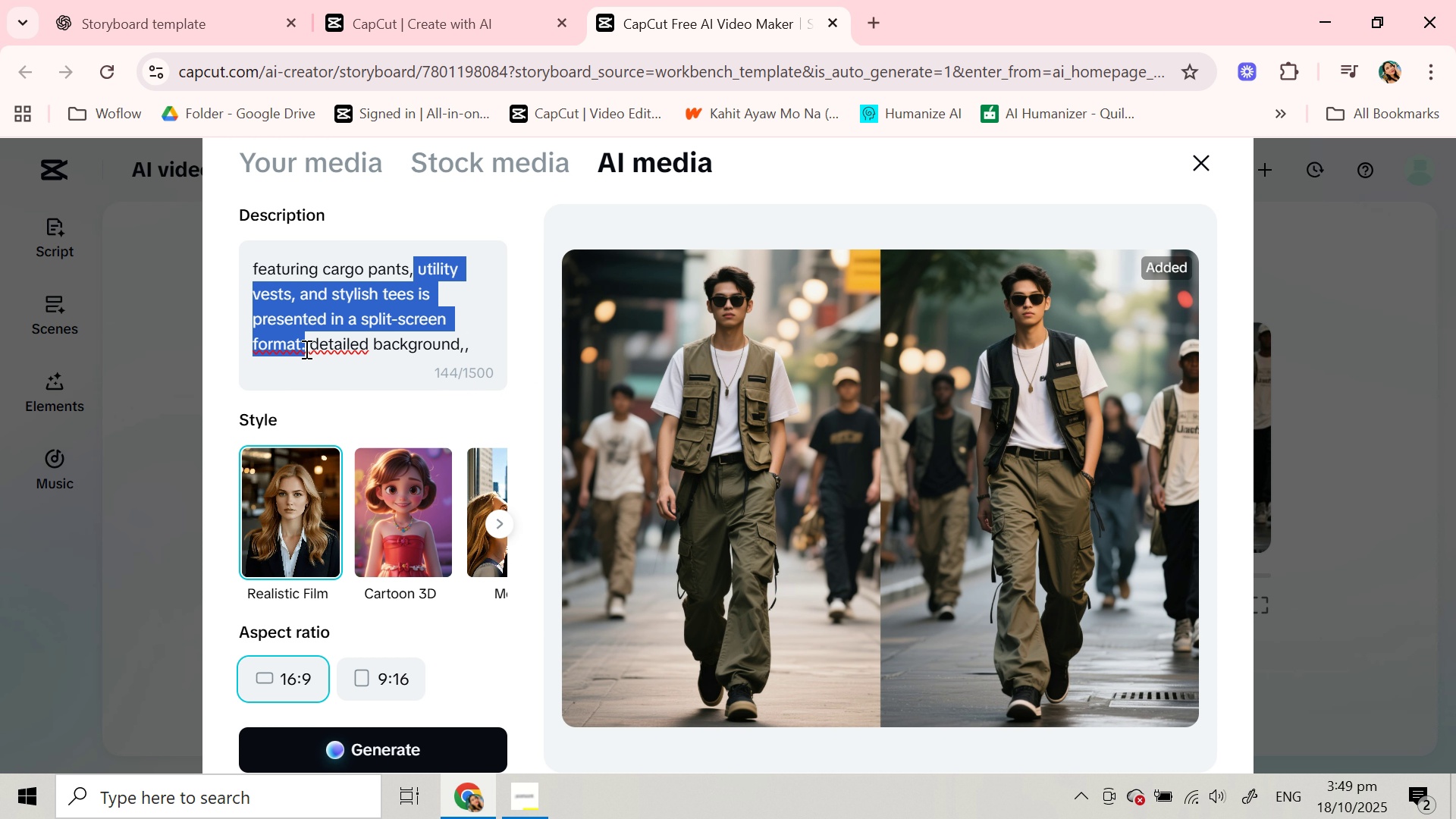 
hold_key(key=ControlLeft, duration=1.5)
 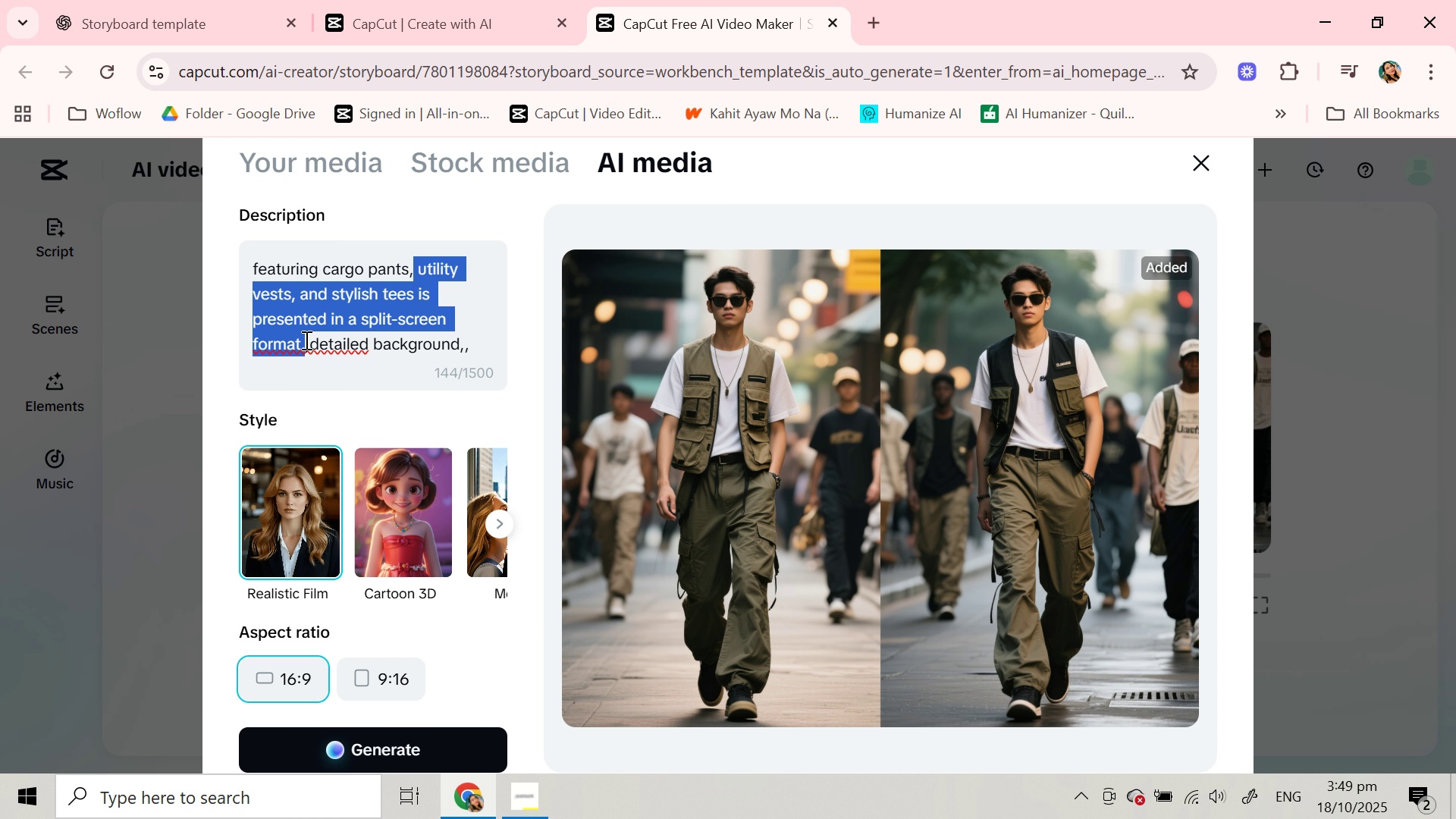 
key(Control+ControlLeft)
 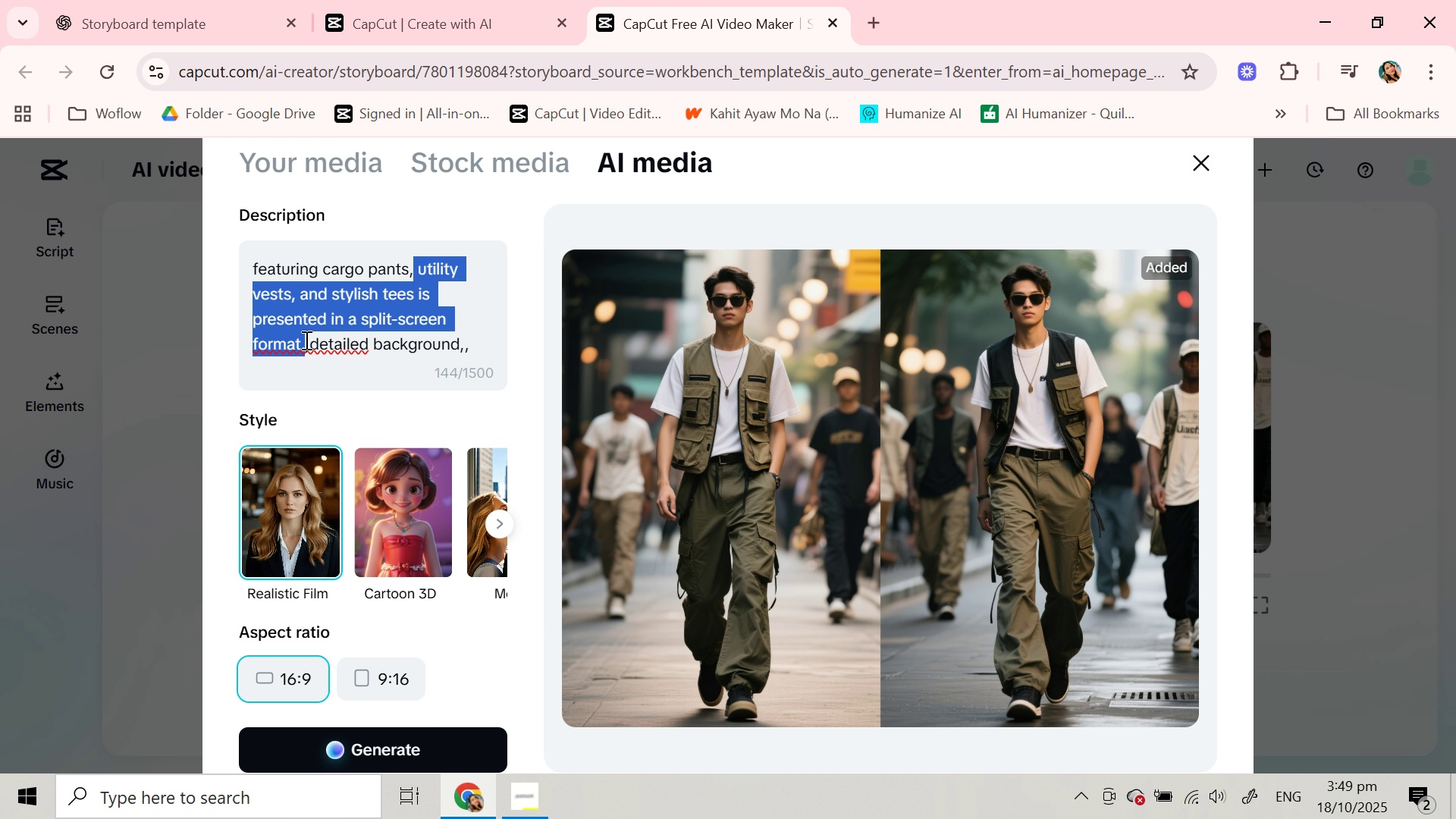 
key(Control+ControlLeft)
 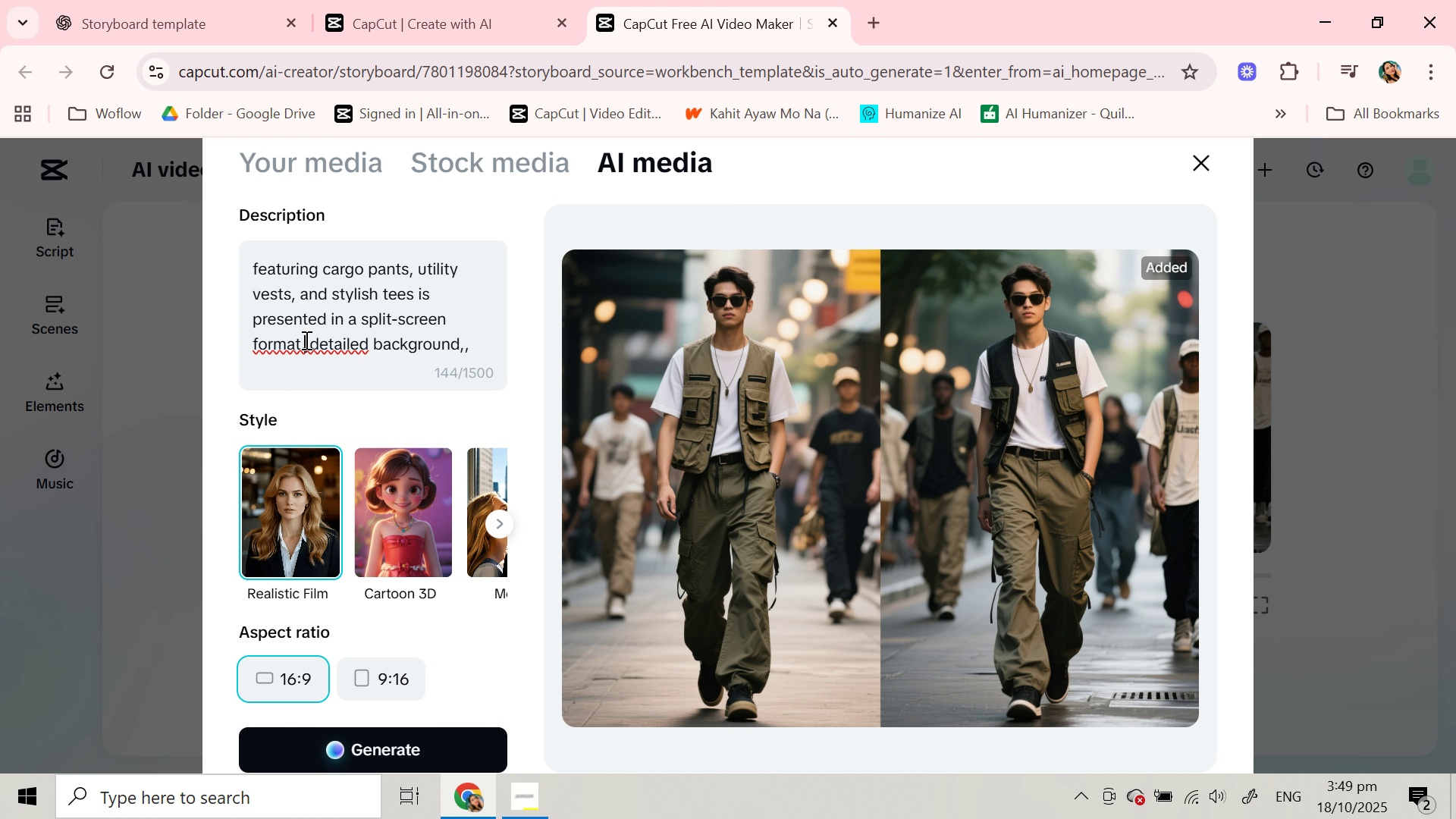 
left_click([305, 340])
 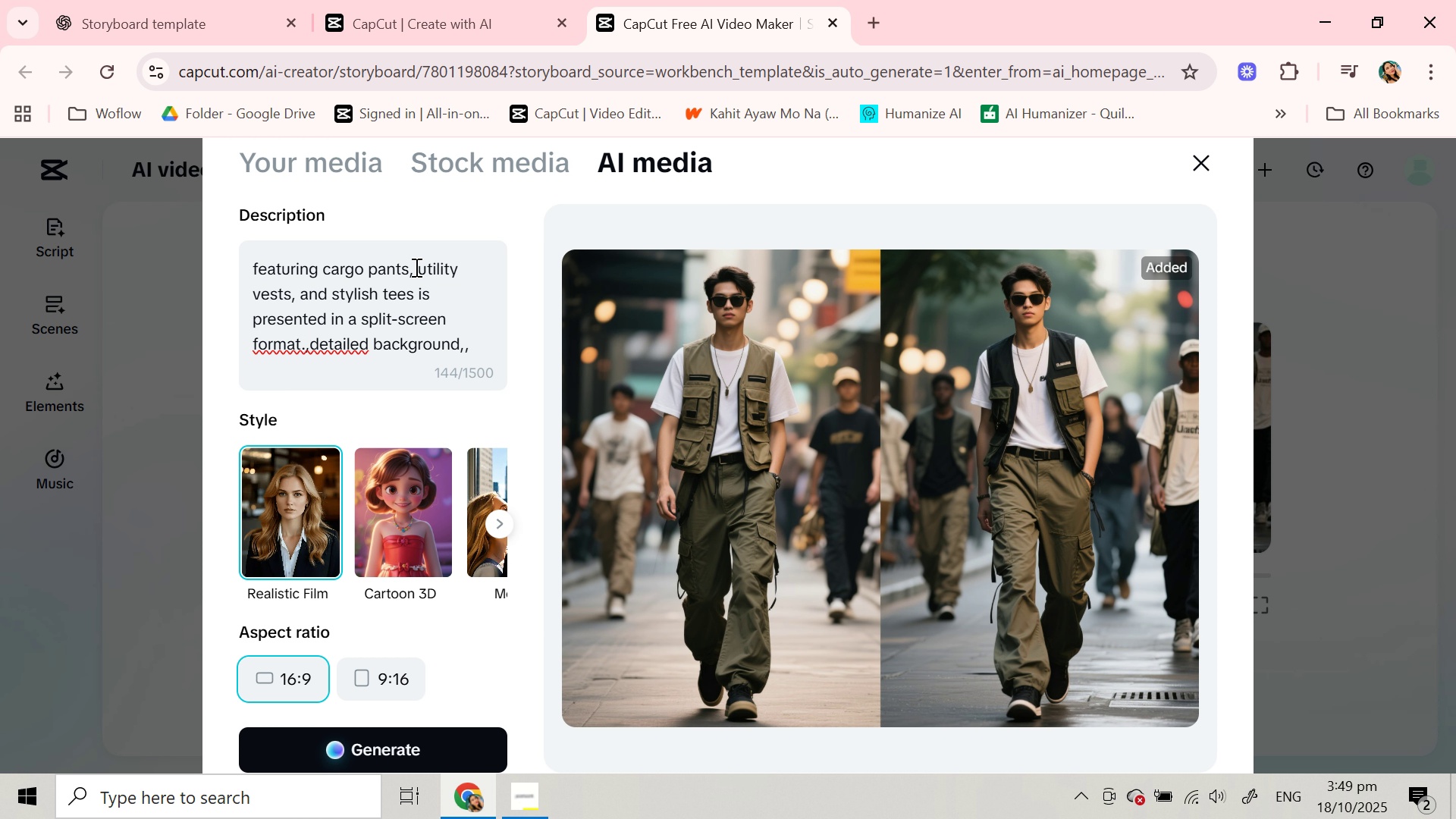 
left_click_drag(start_coordinate=[416, 266], to_coordinate=[450, 295])
 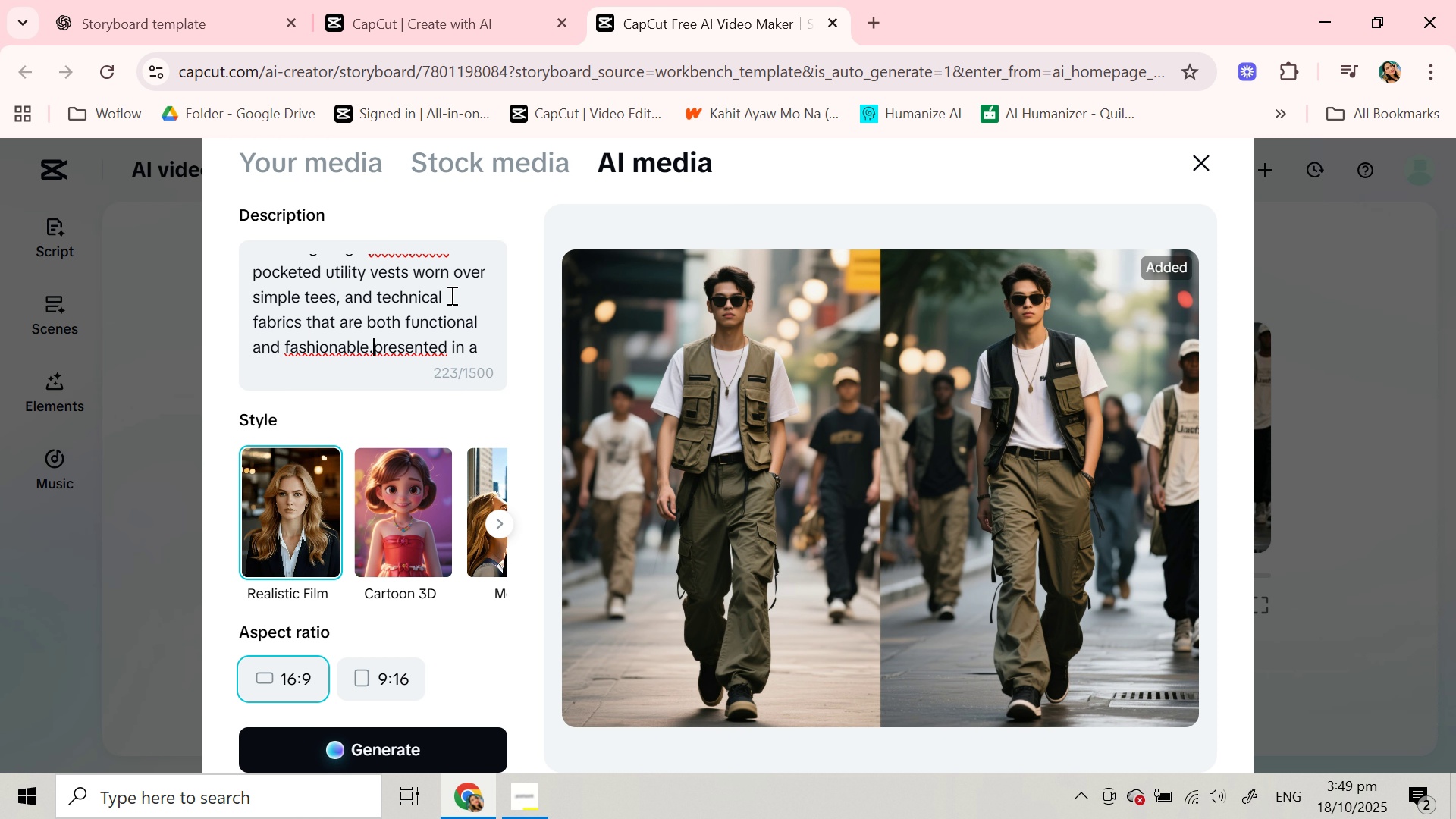 
key(Control+V)
 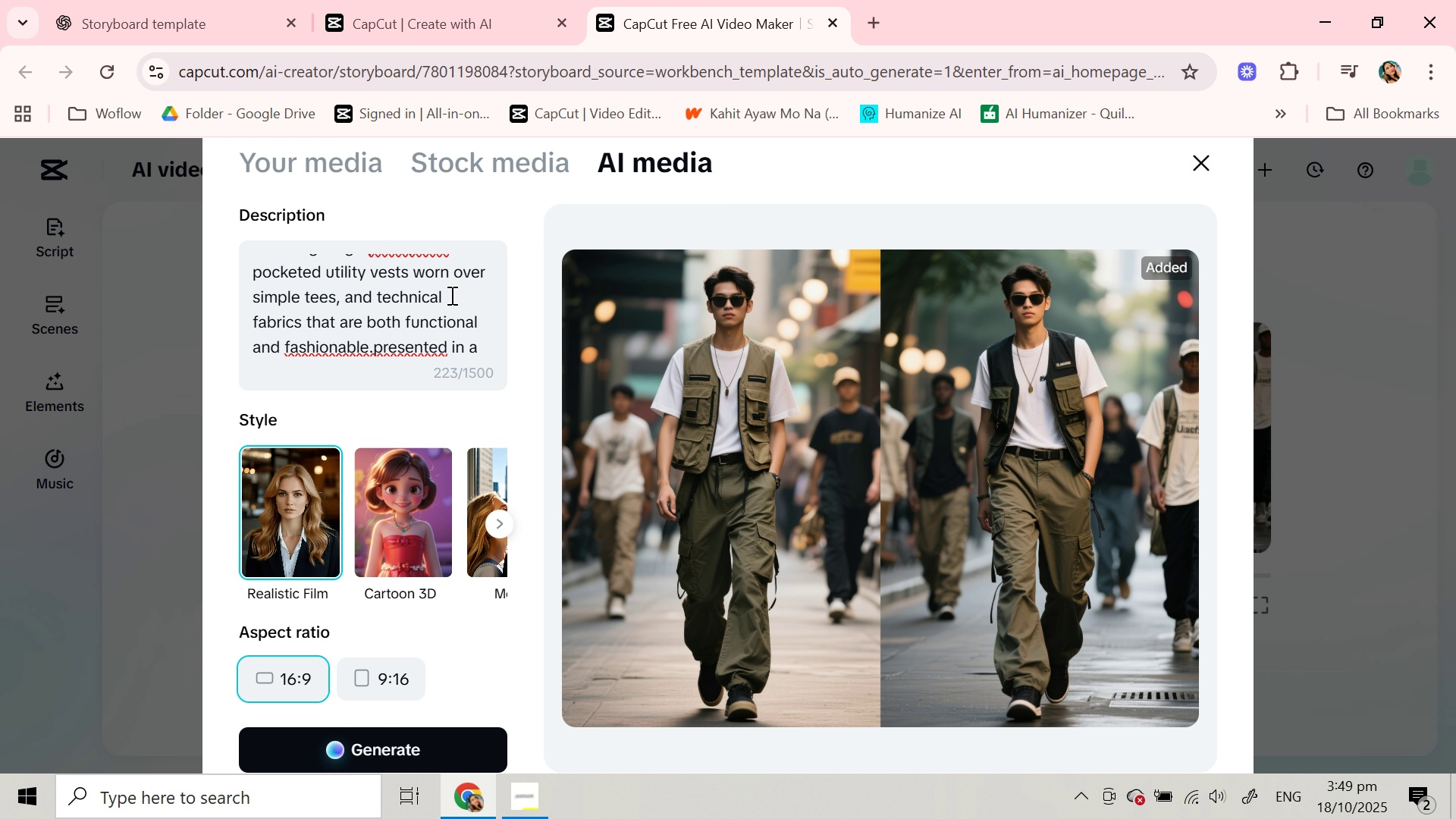 
scroll: coordinate [450, 295], scroll_direction: up, amount: 1.0
 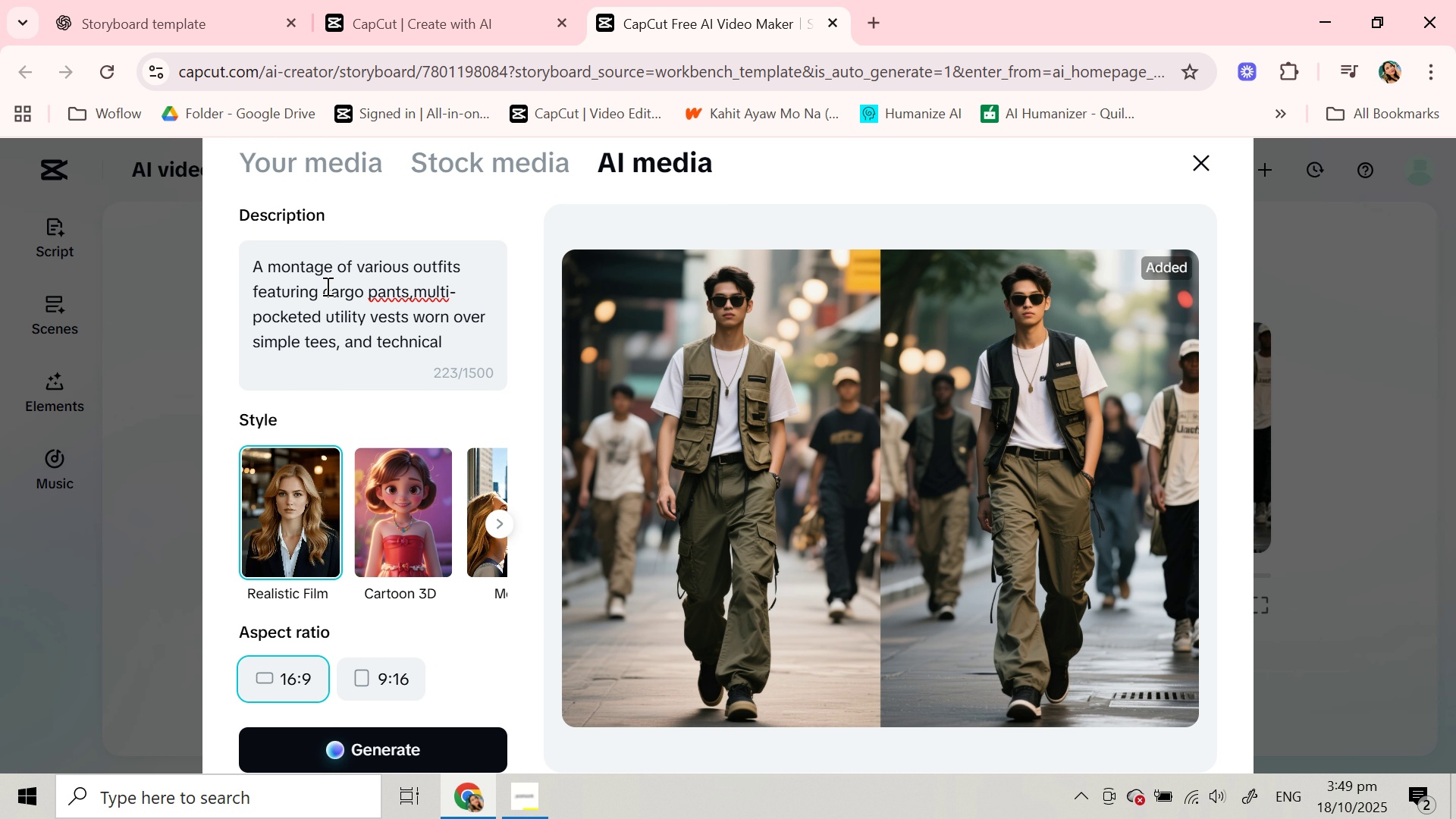 
wait(8.0)
 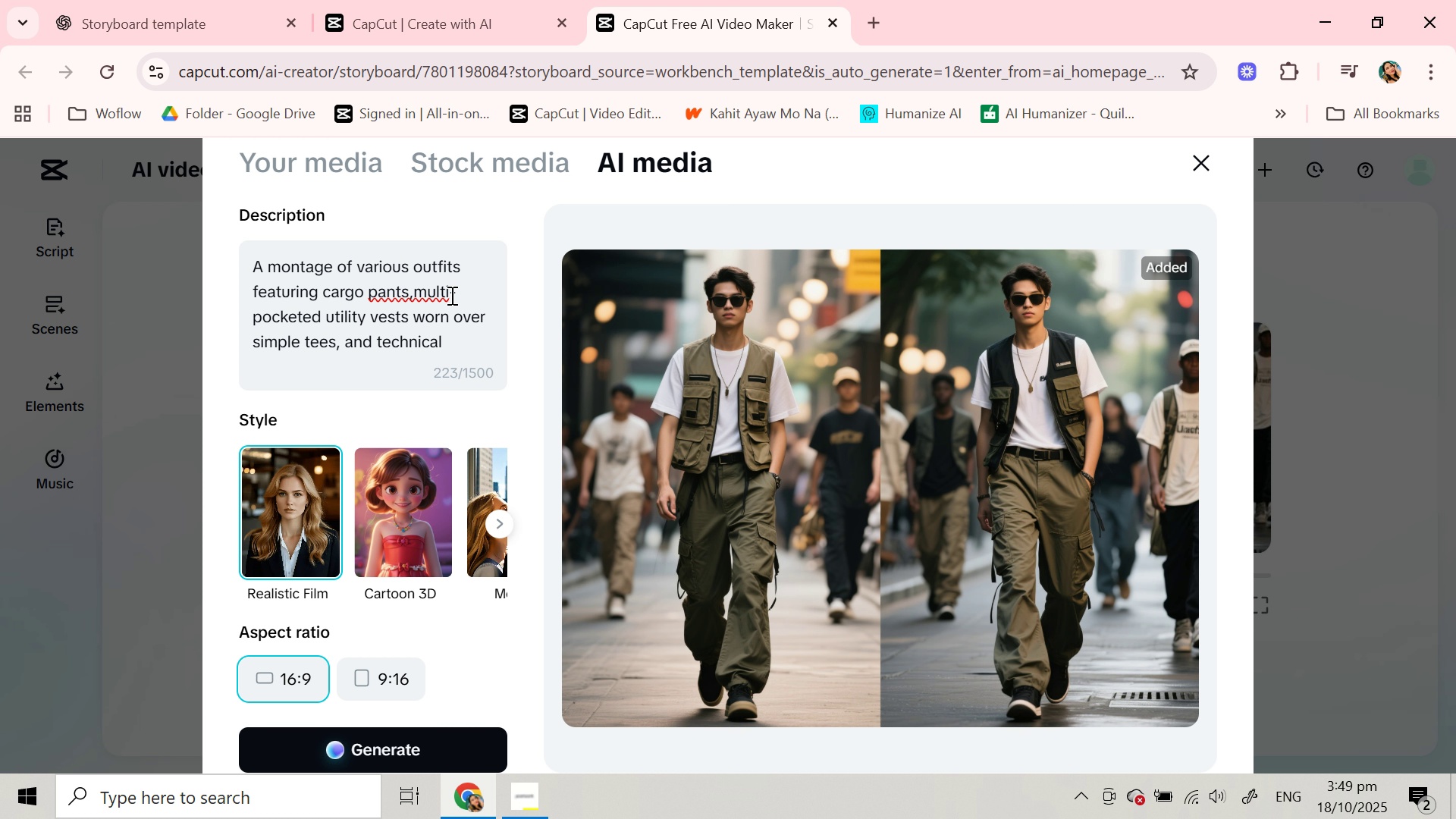 
left_click([270, 267])
 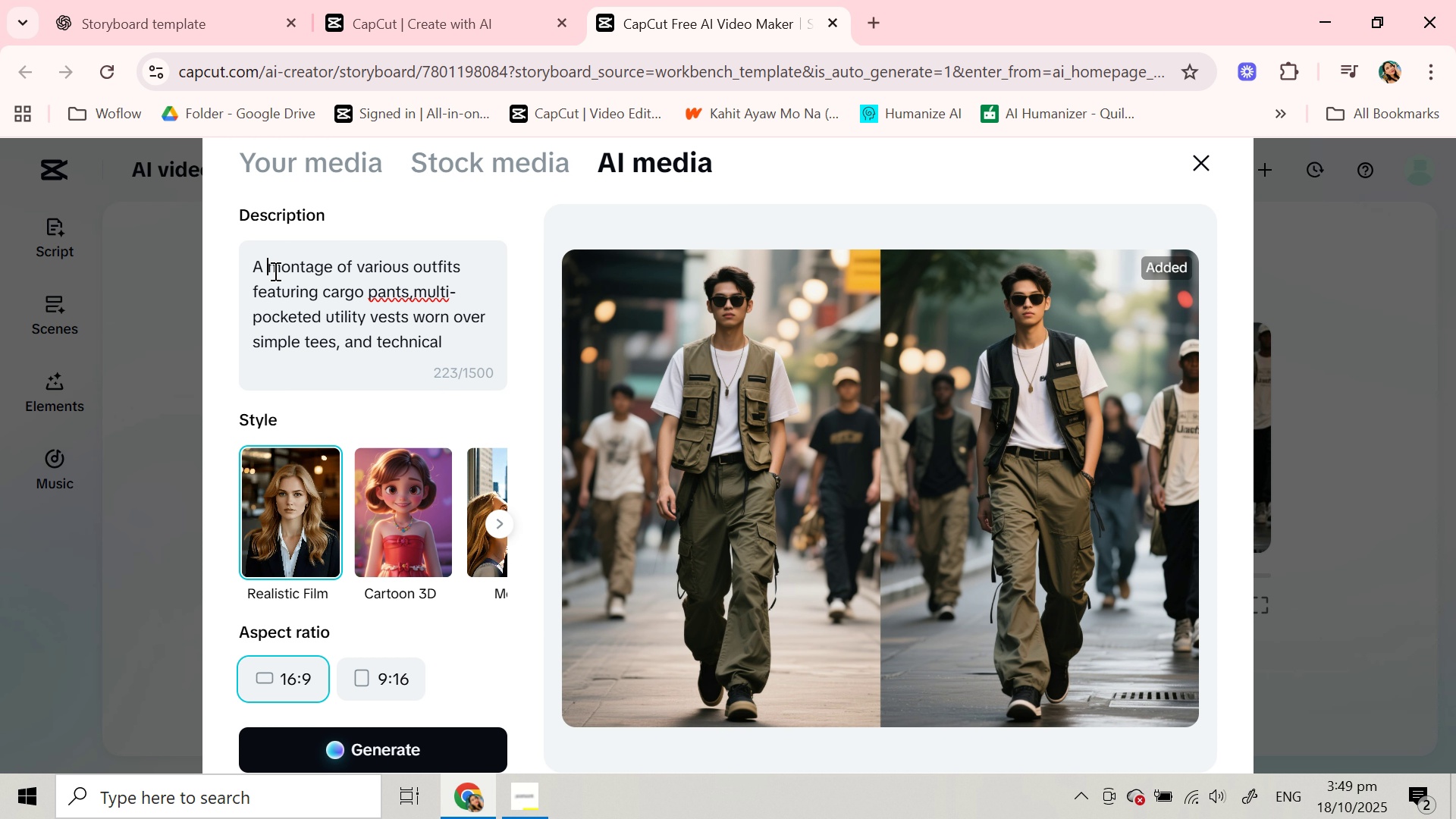 
type(model wearing )
 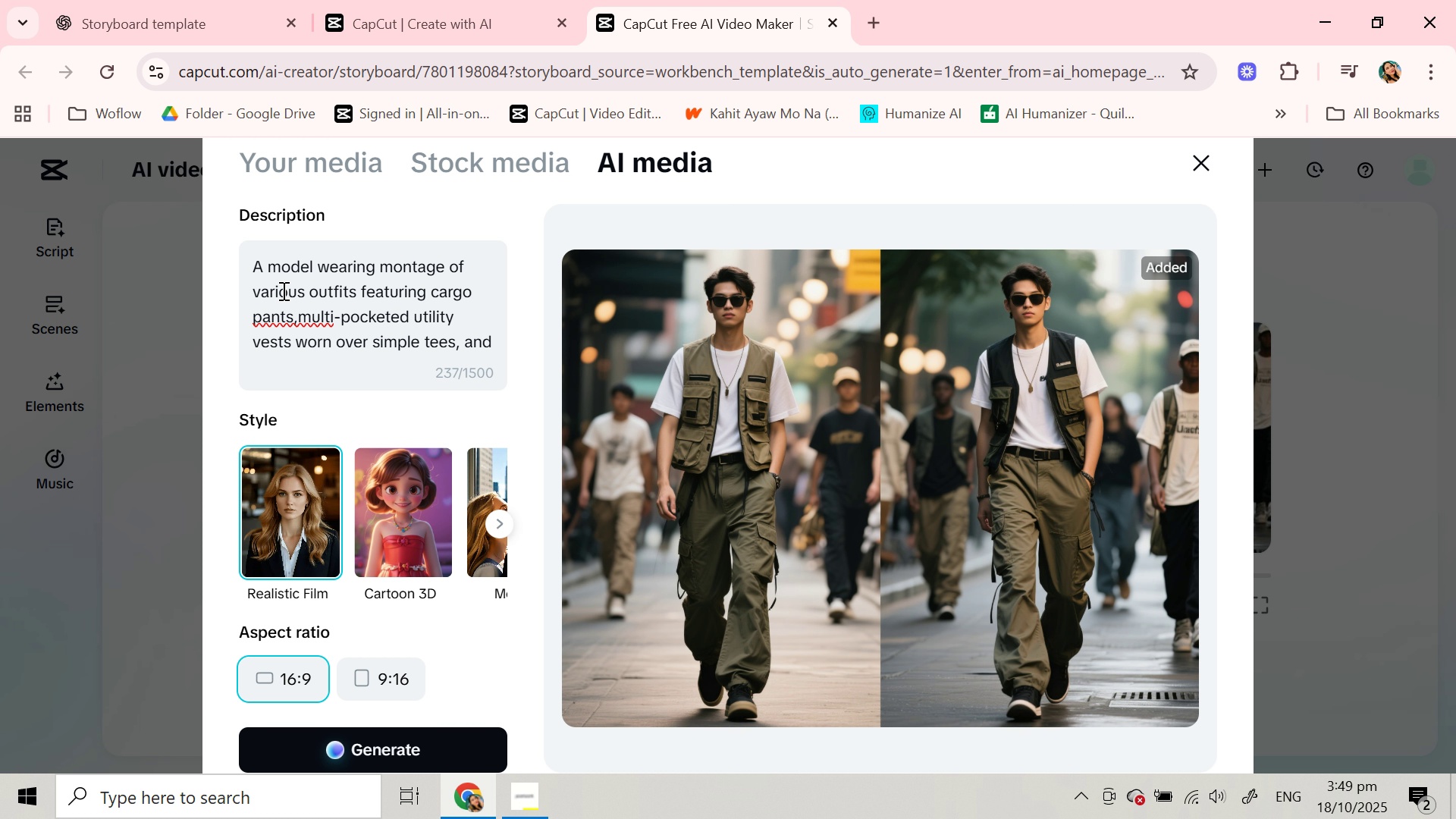 
scroll: coordinate [282, 290], scroll_direction: down, amount: 2.0
 